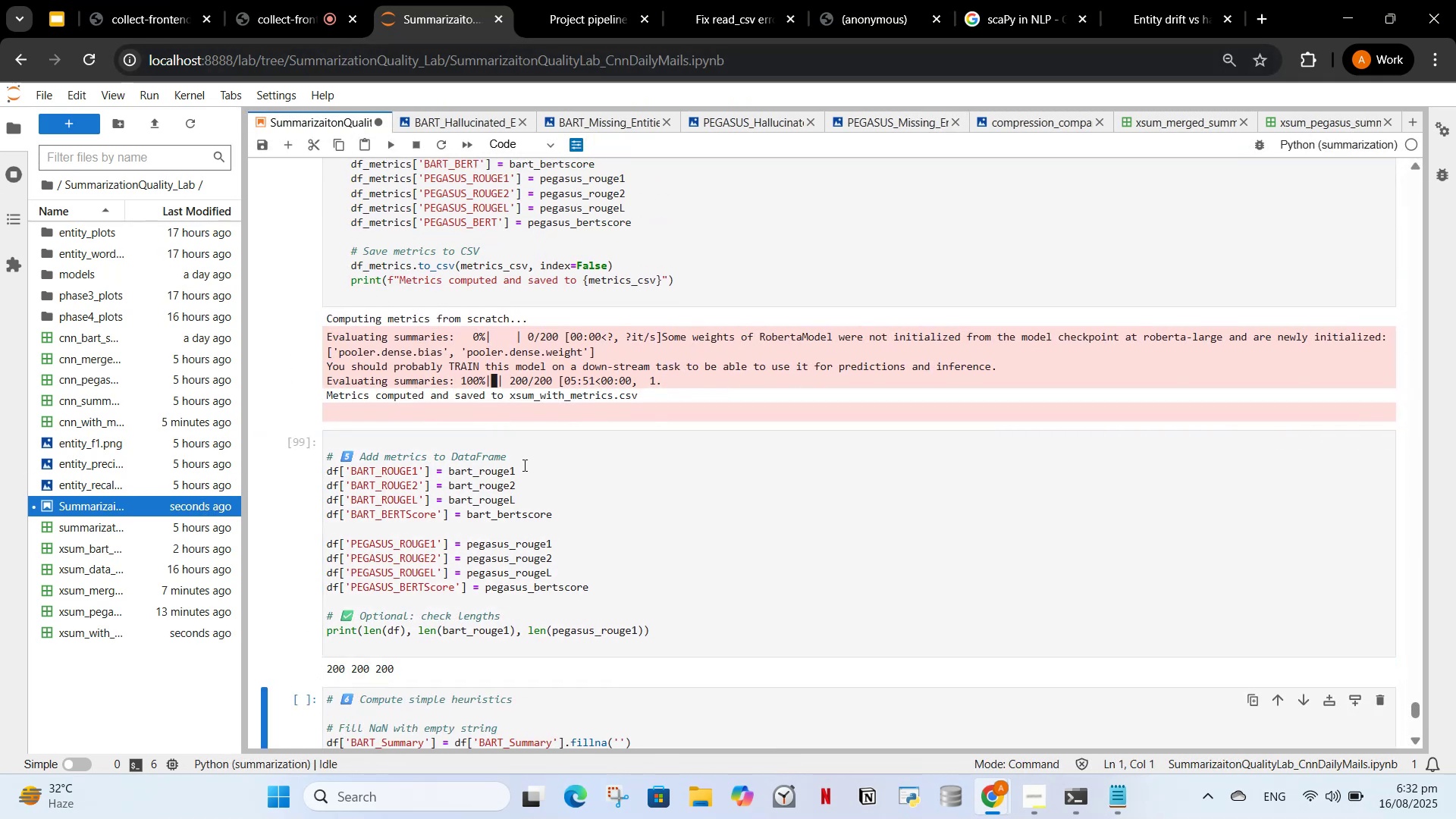 
scroll: coordinate [522, 466], scroll_direction: down, amount: 2.0
 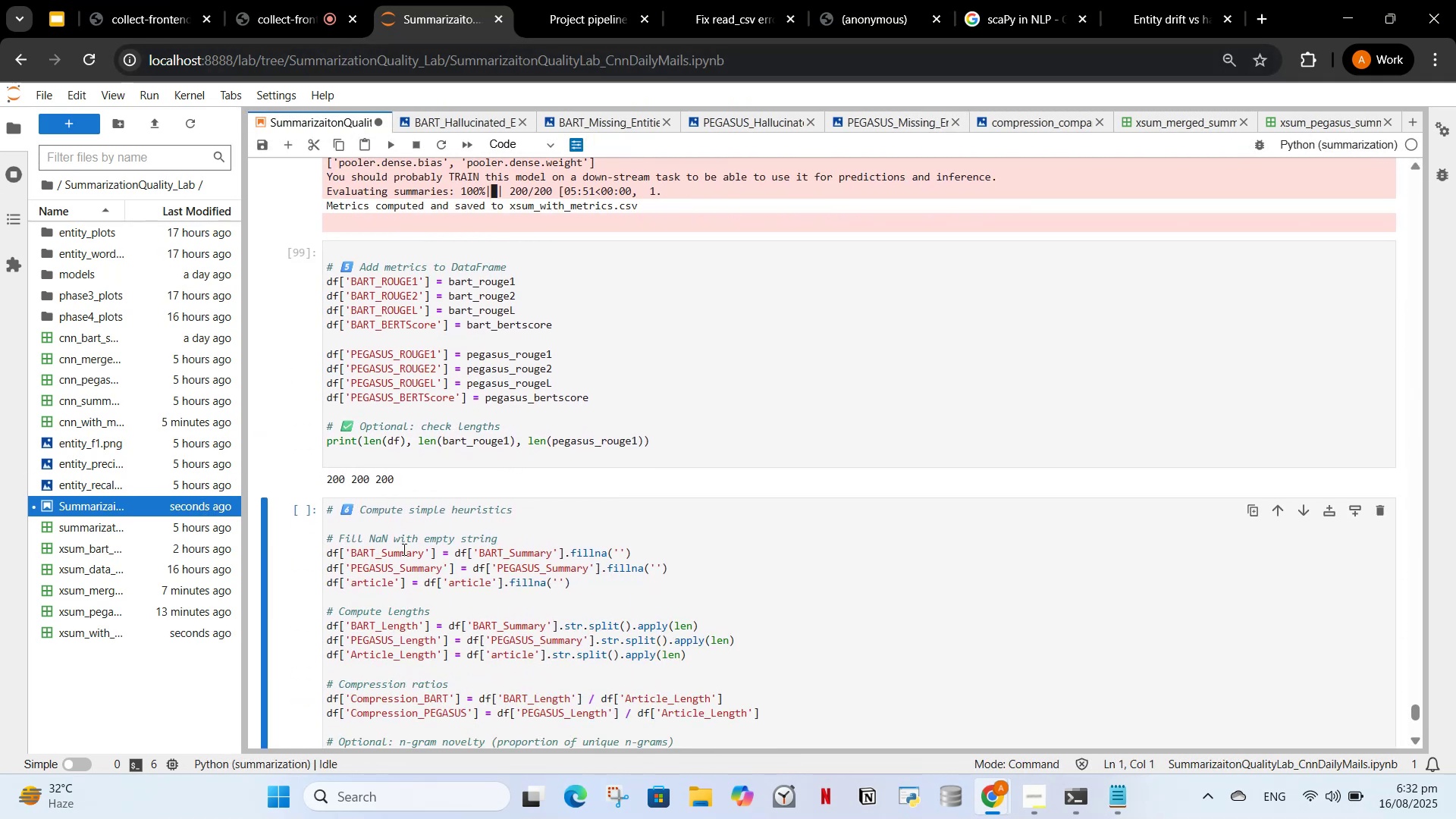 
left_click([403, 549])
 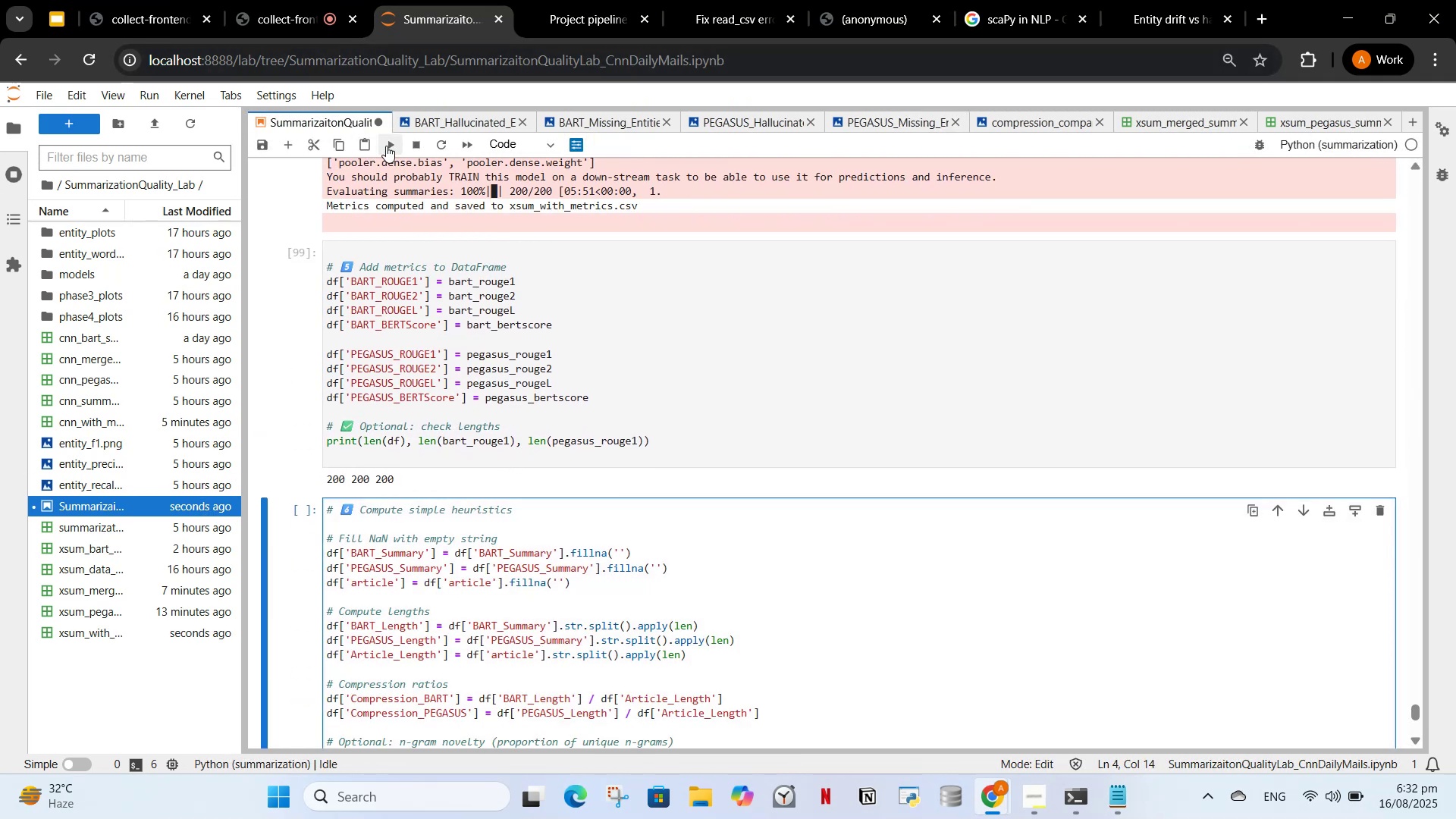 
left_click([386, 146])
 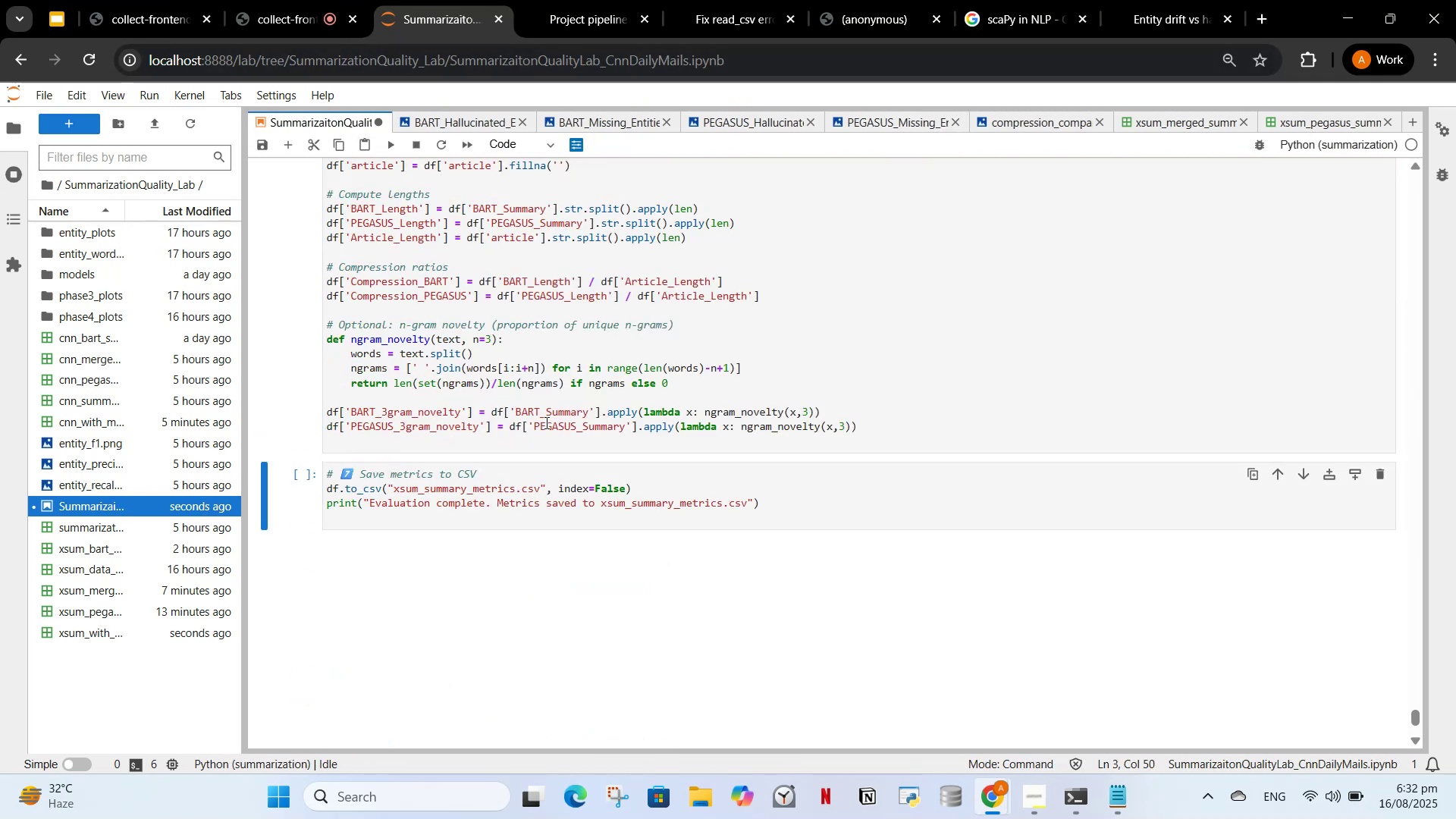 
scroll: coordinate [545, 422], scroll_direction: up, amount: 2.0
 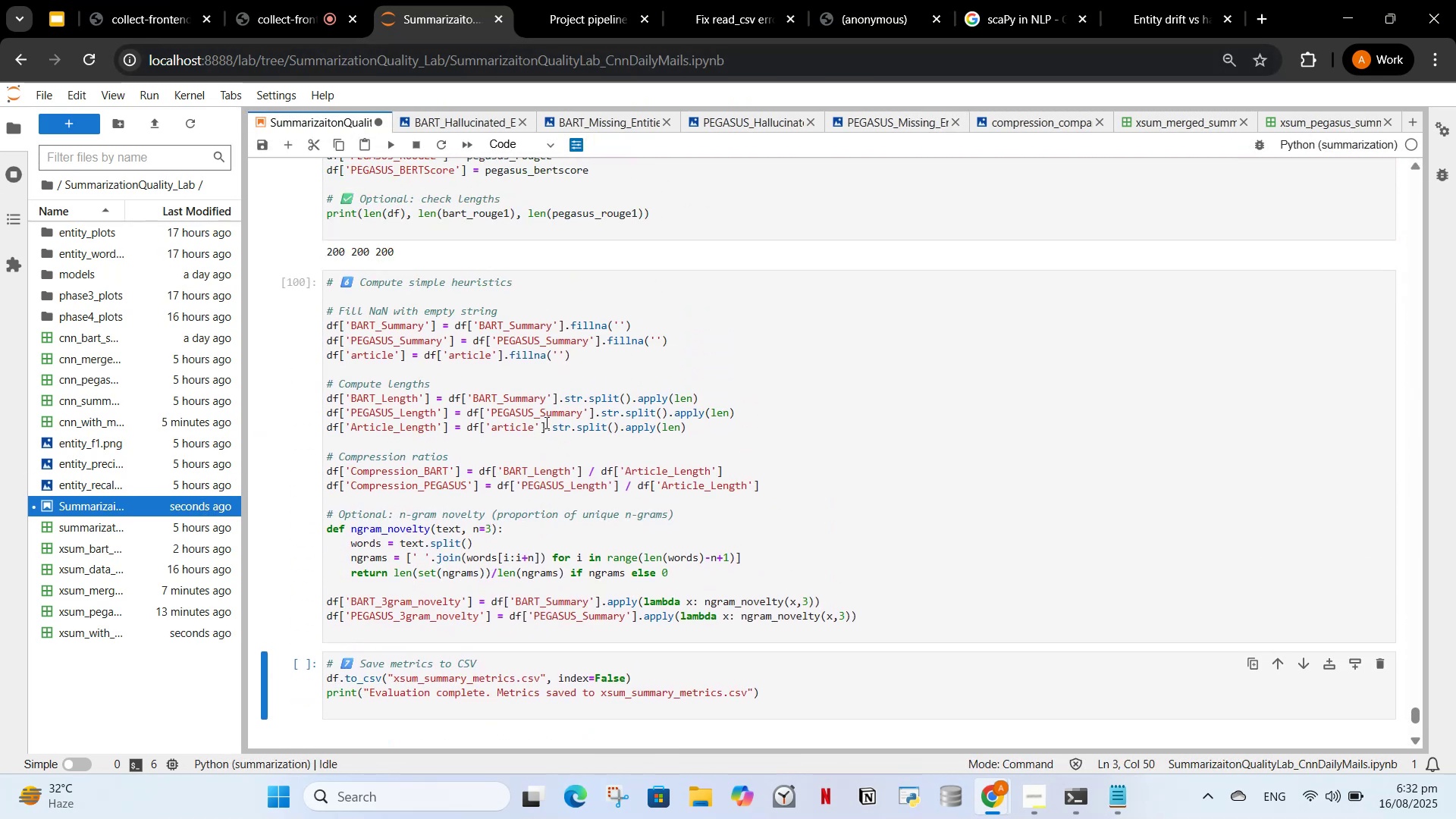 
scroll: coordinate [544, 422], scroll_direction: down, amount: 3.0
 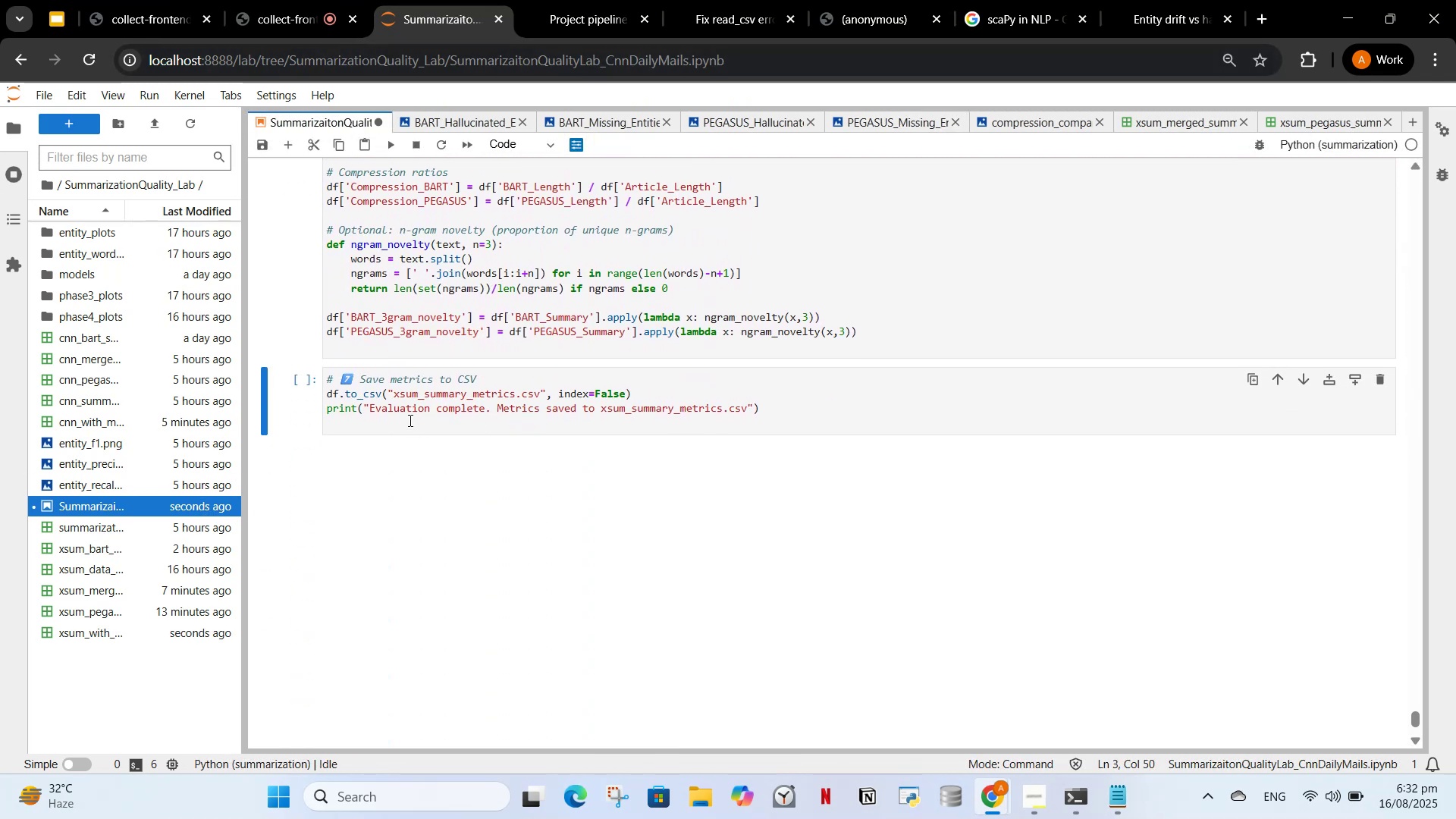 
left_click([409, 420])
 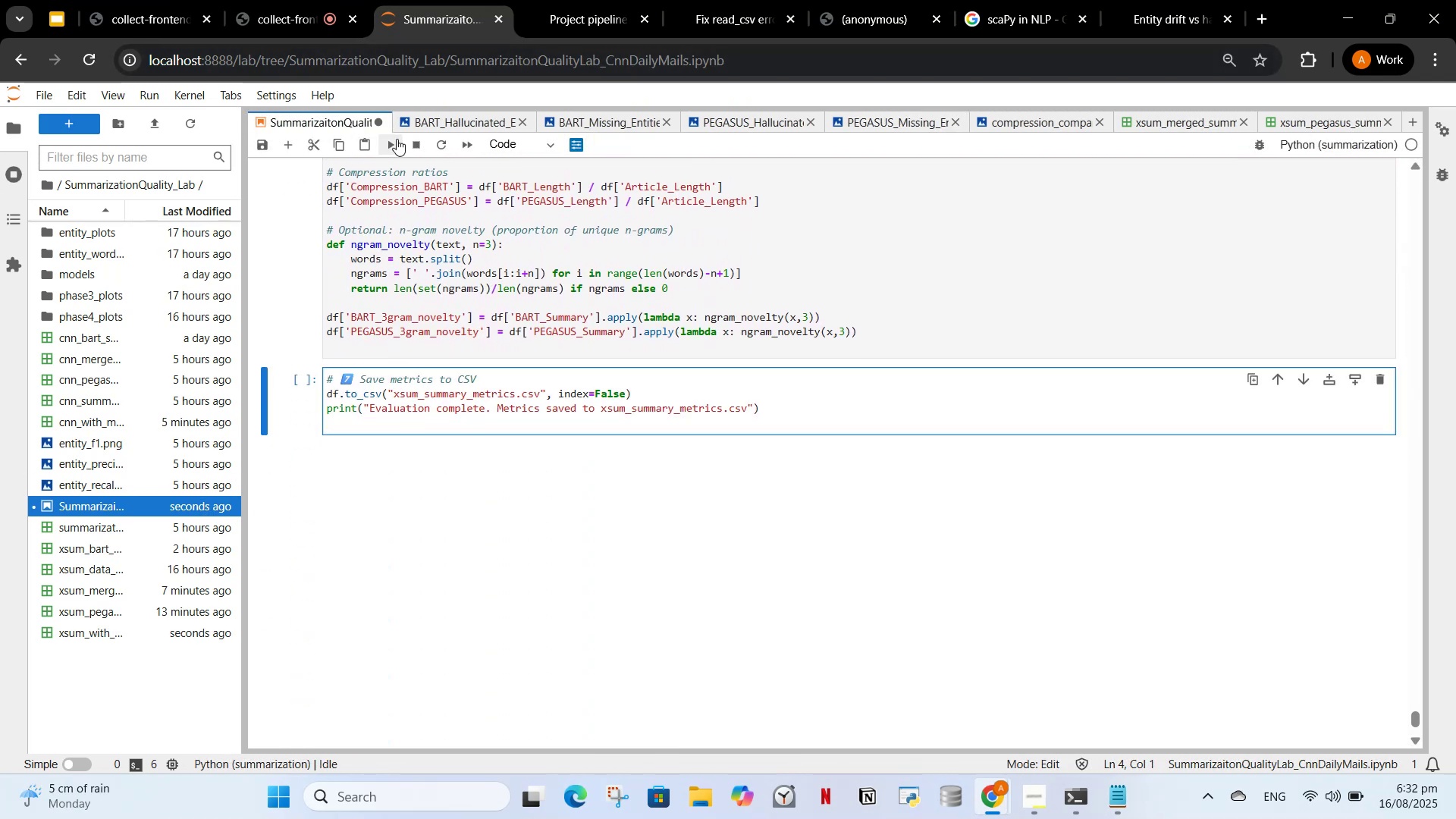 
left_click([393, 139])
 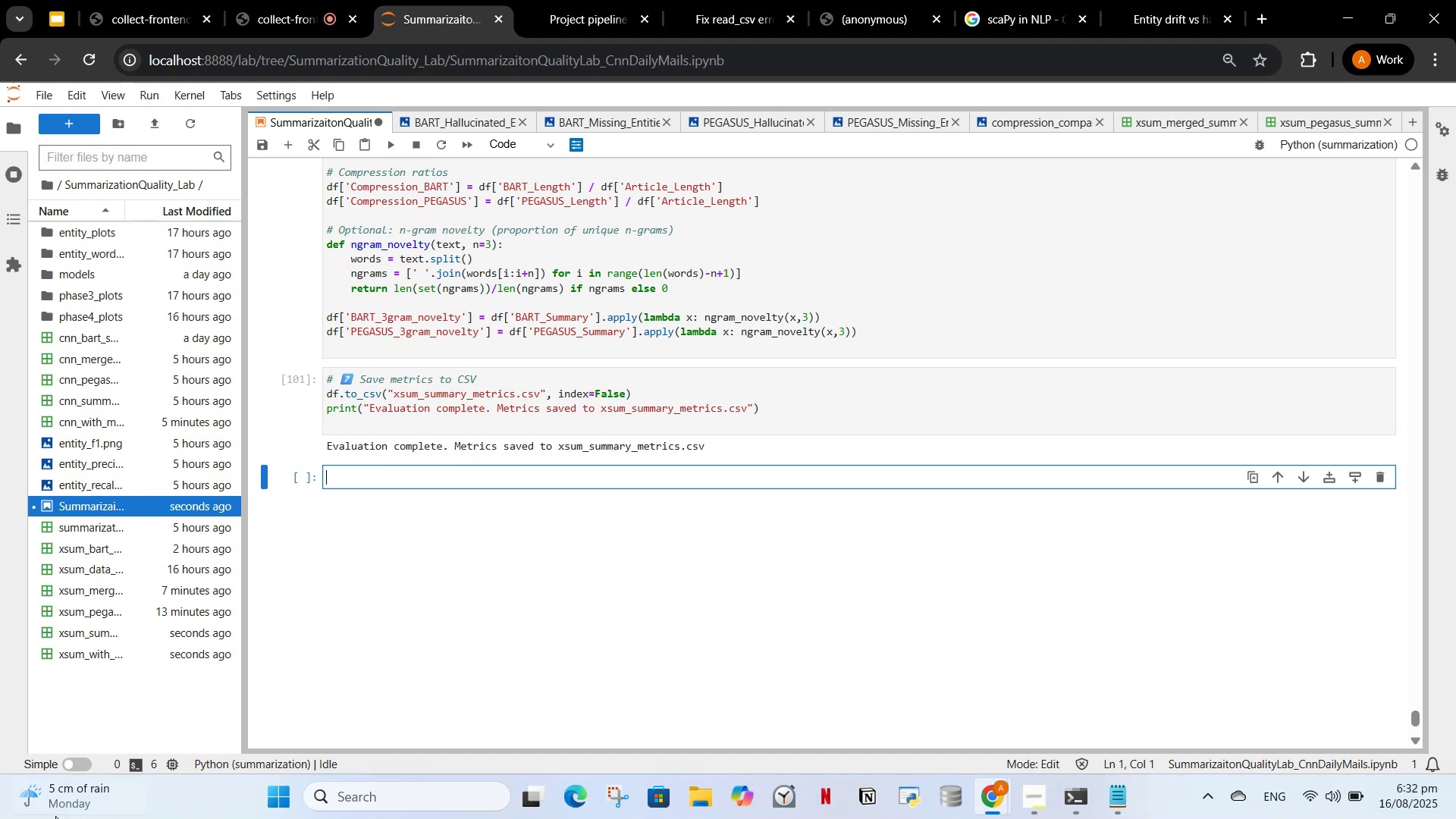 
mouse_move([103, 655])
 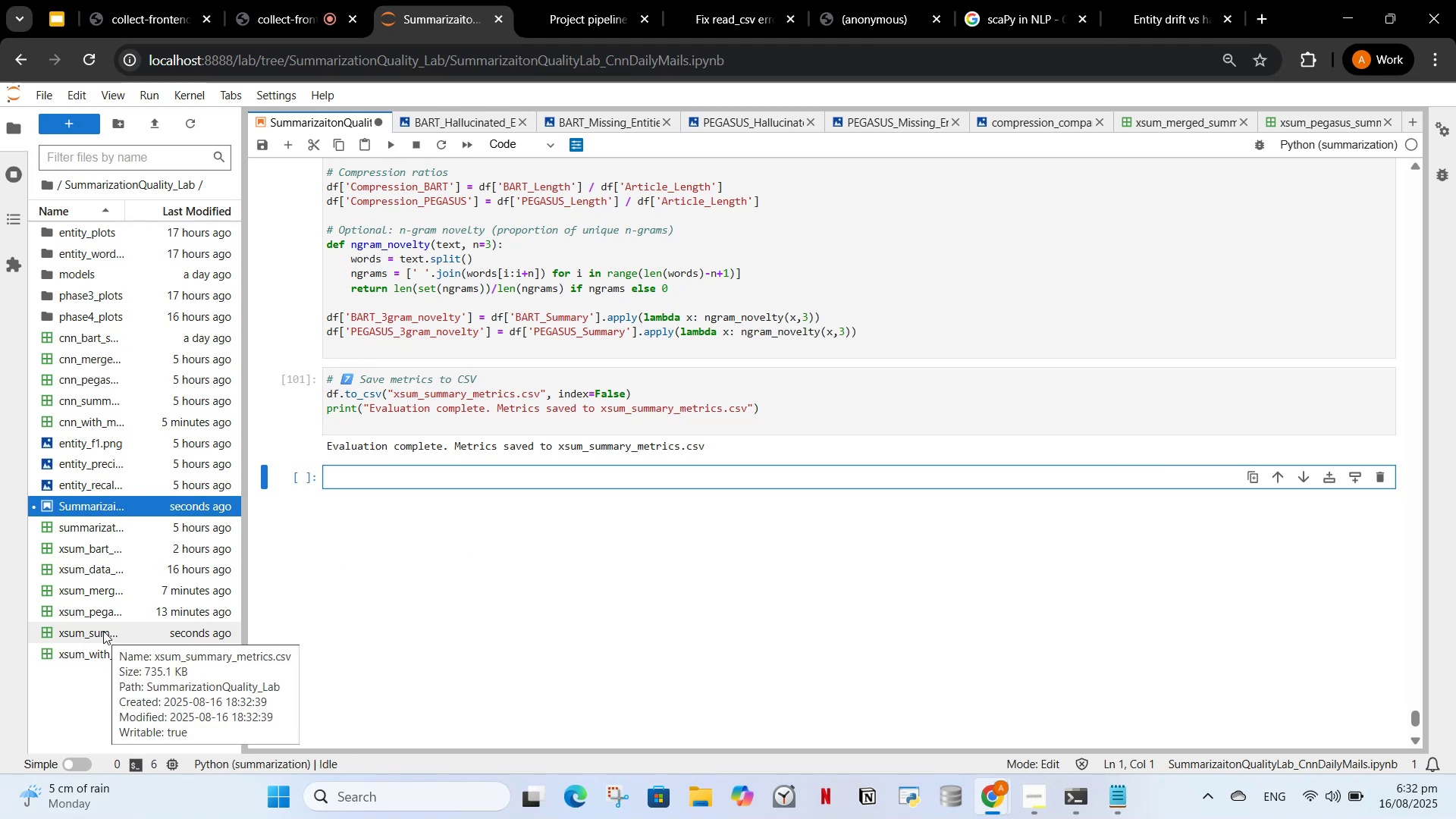 
wait(9.24)
 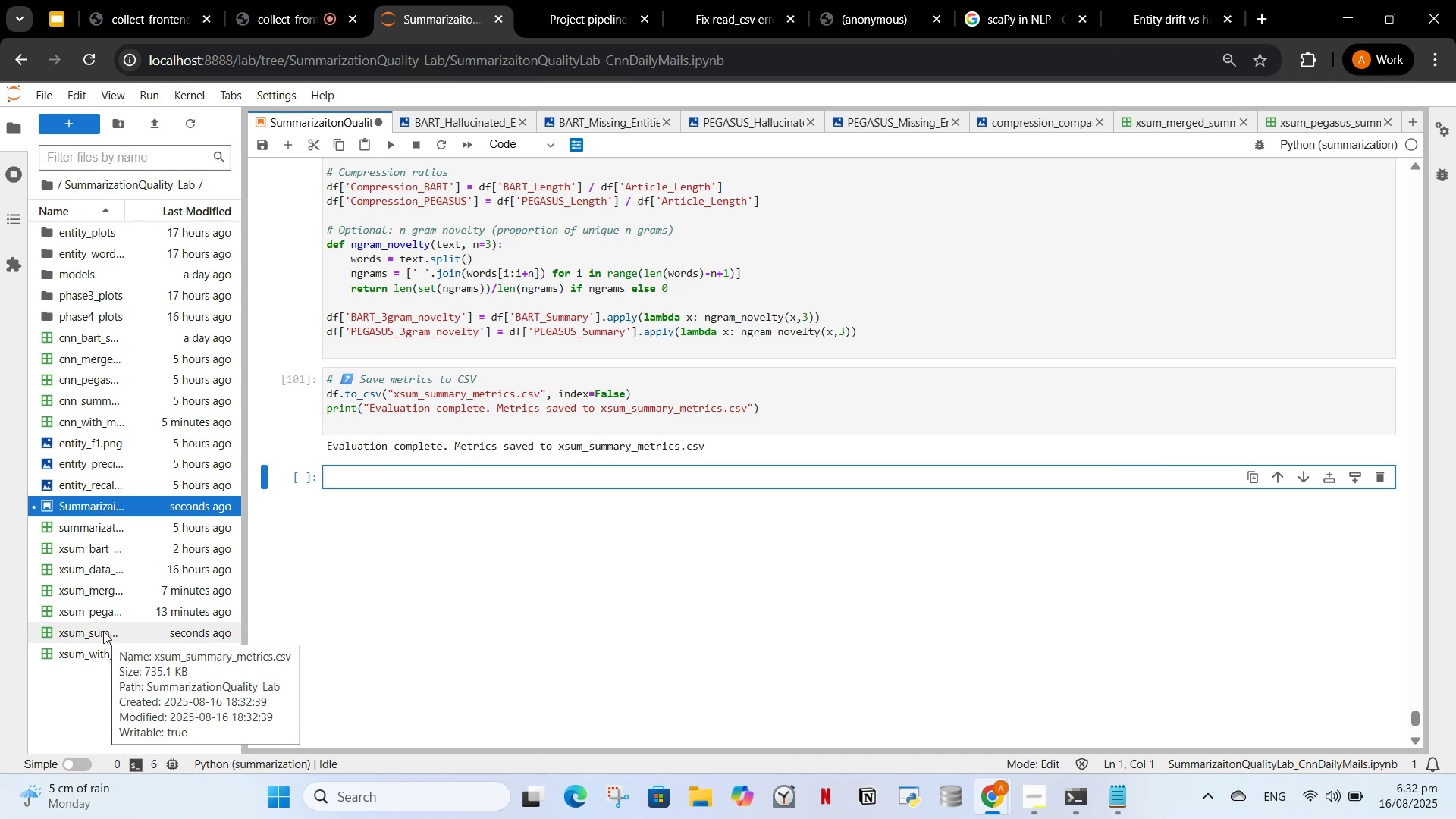 
left_click([102, 692])
 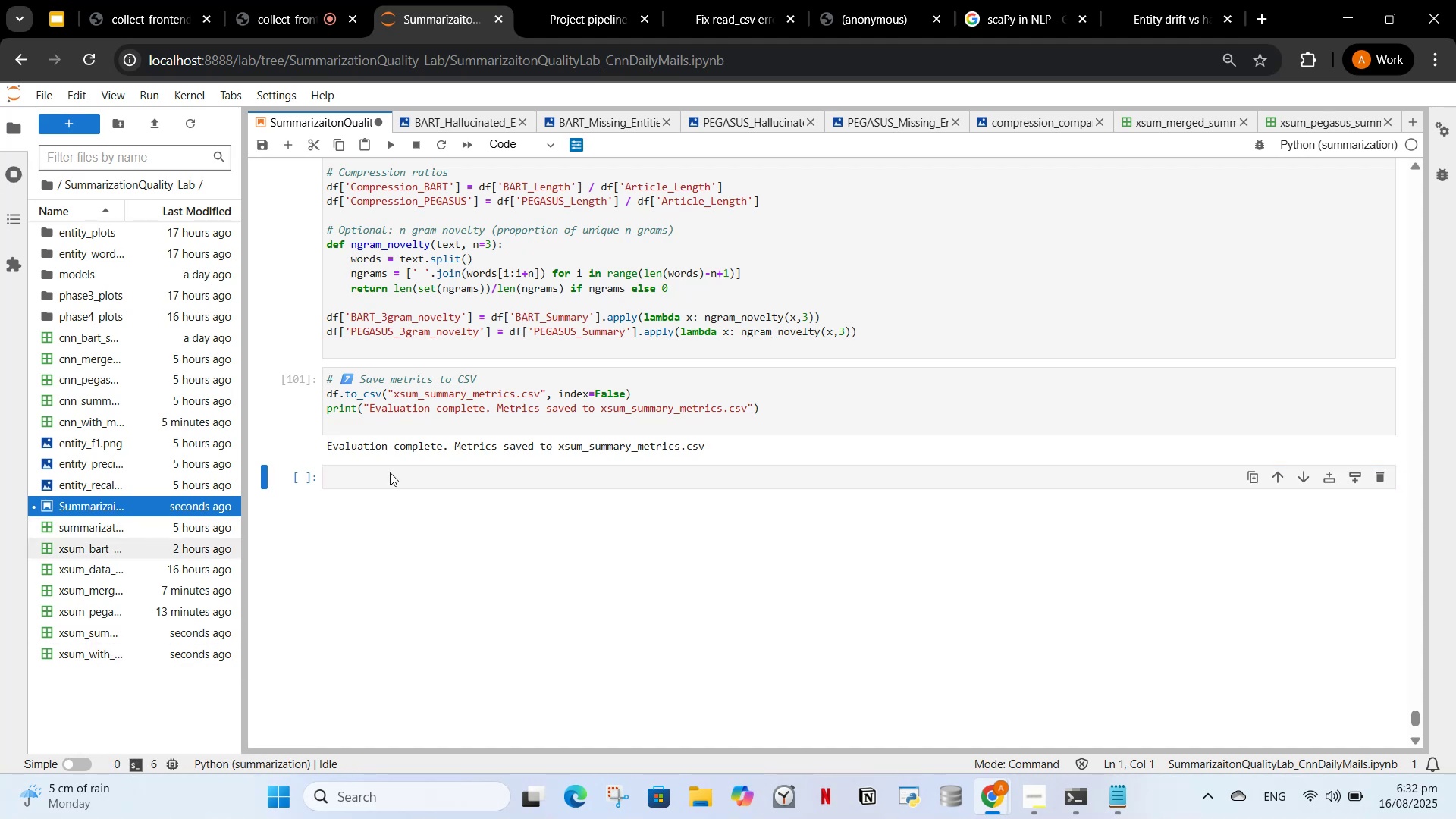 
scroll: coordinate [668, 453], scroll_direction: up, amount: 4.0
 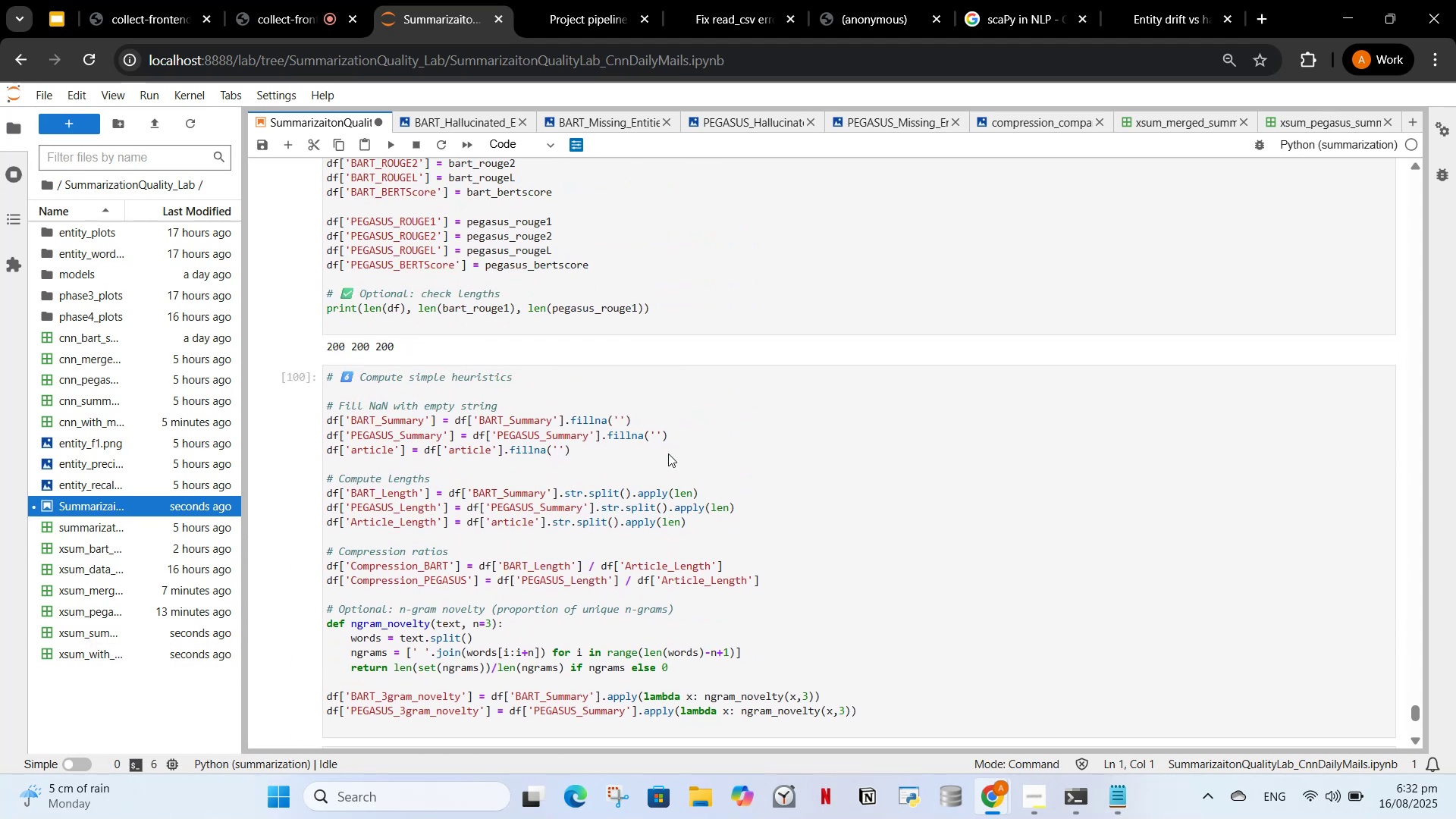 
scroll: coordinate [668, 453], scroll_direction: down, amount: 3.0
 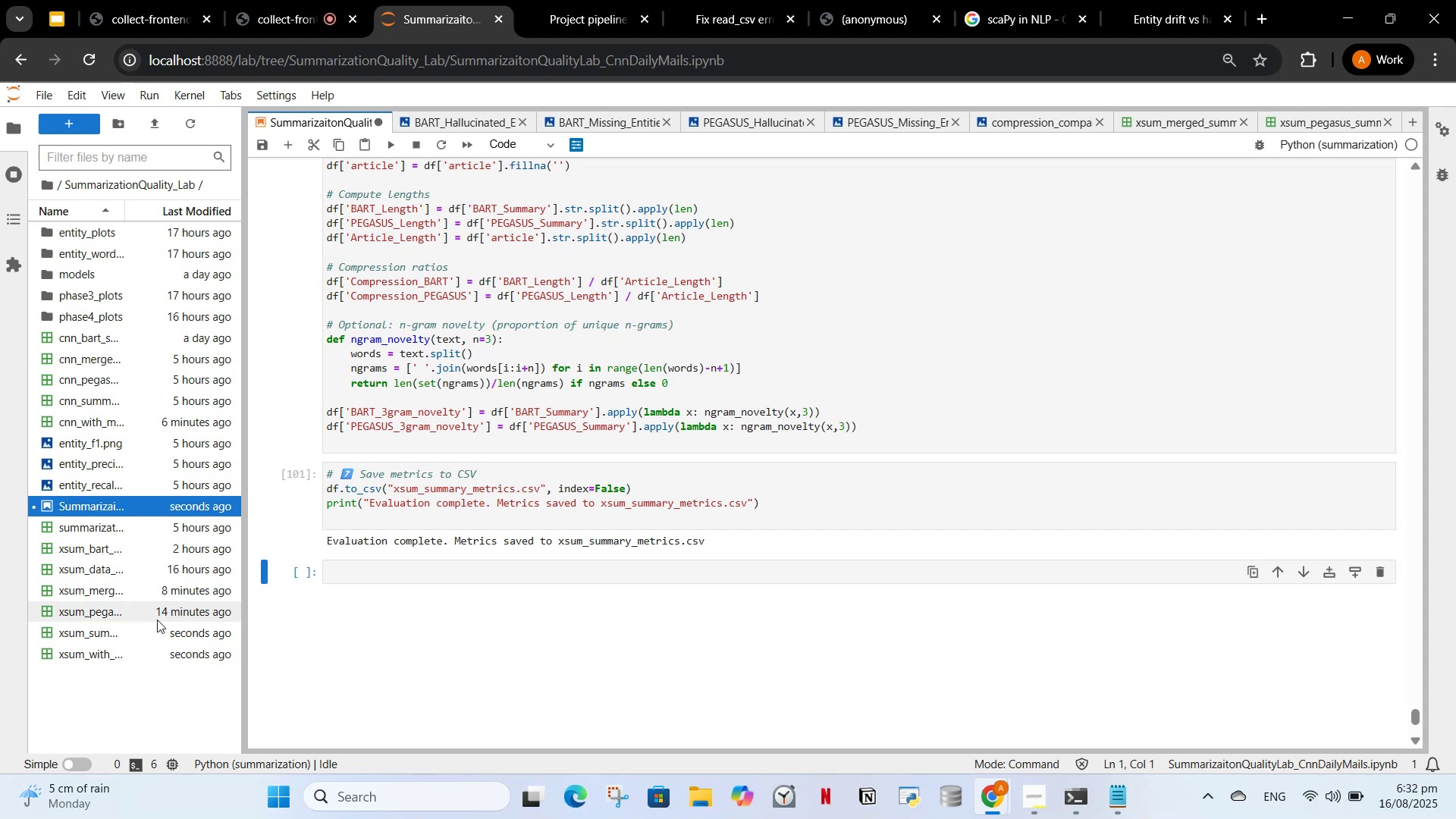 
double_click([152, 633])
 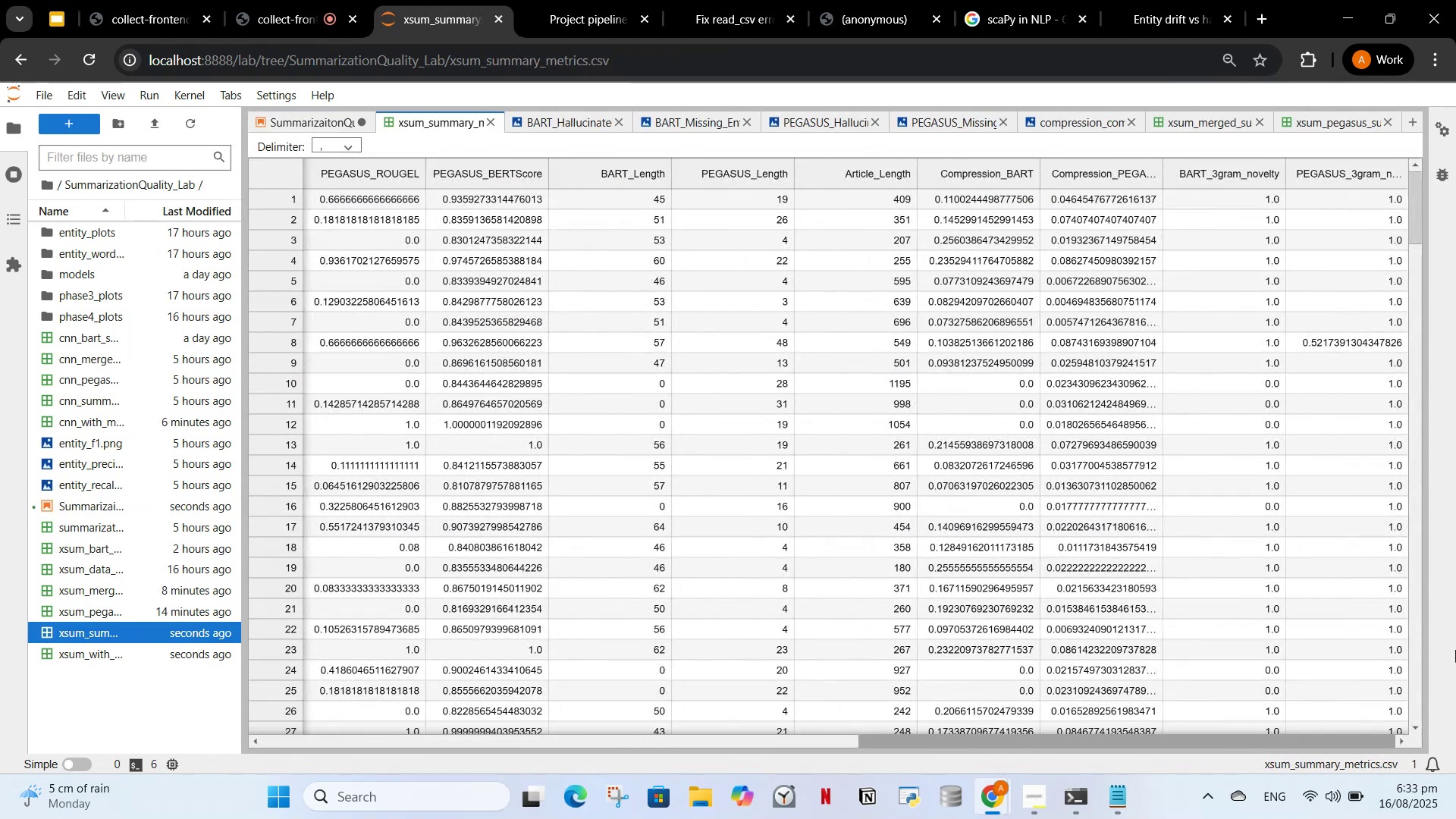 
left_click([127, 657])
 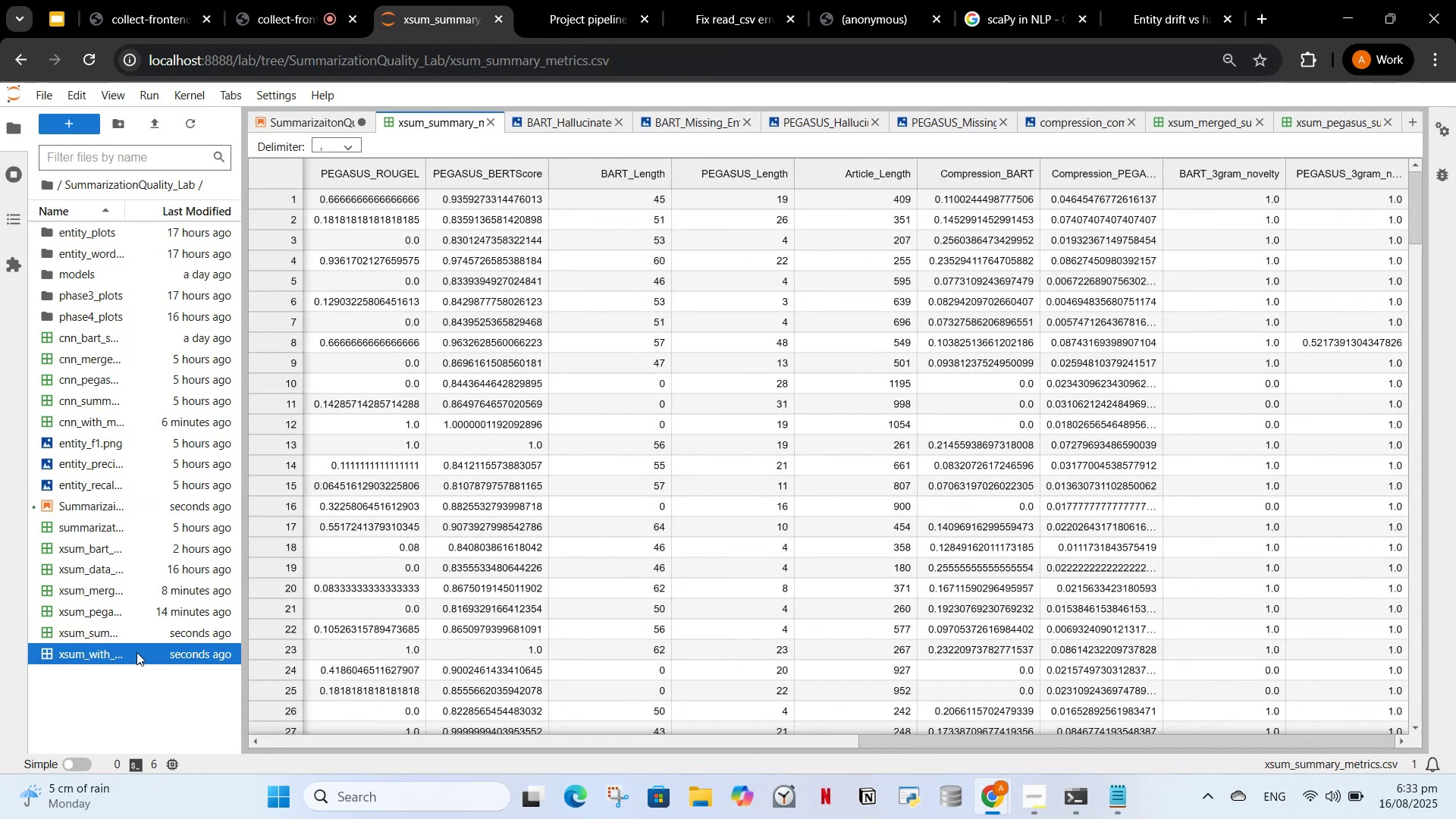 
triple_click([136, 651])
 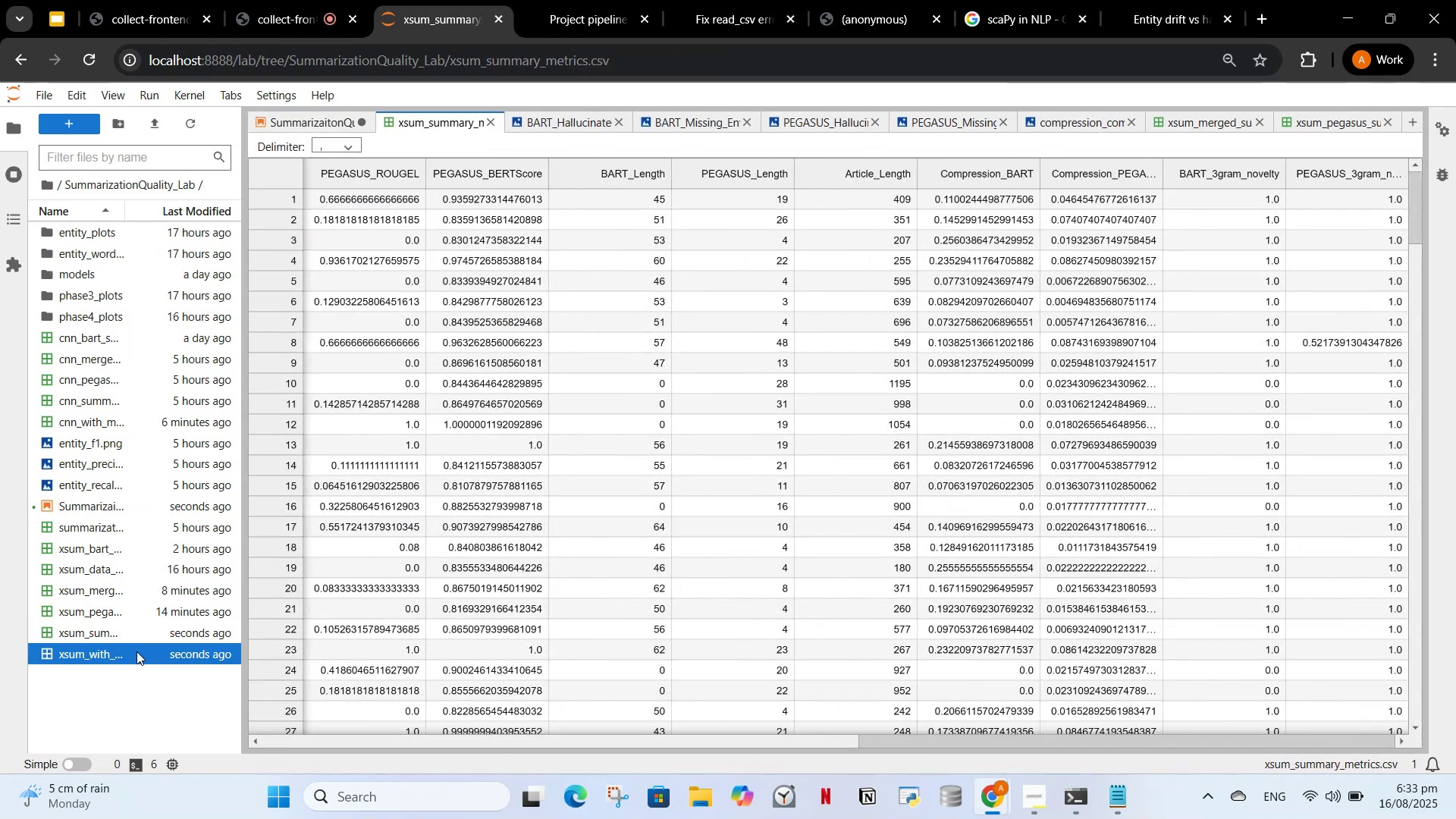 
triple_click([136, 651])
 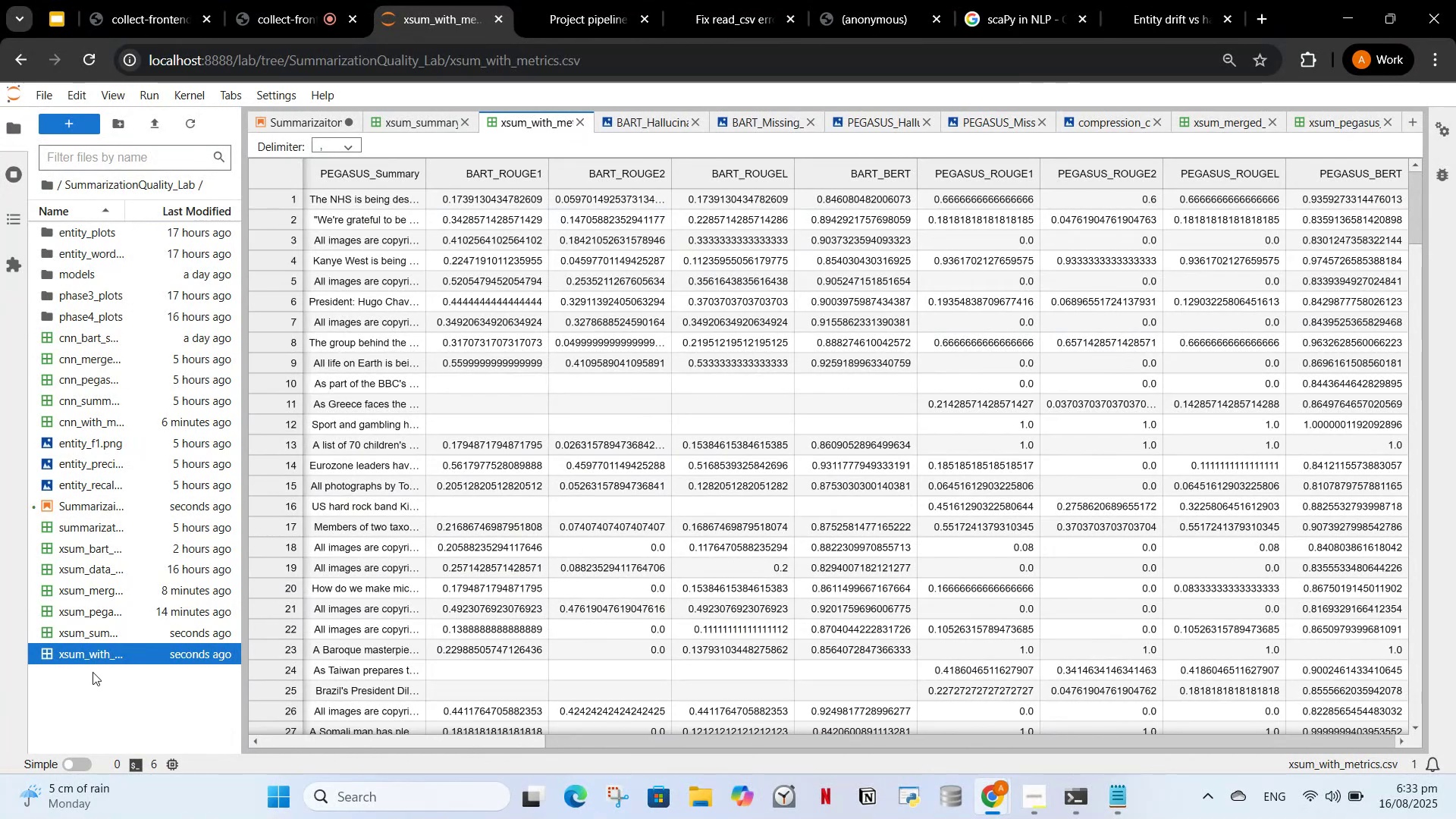 
wait(9.9)
 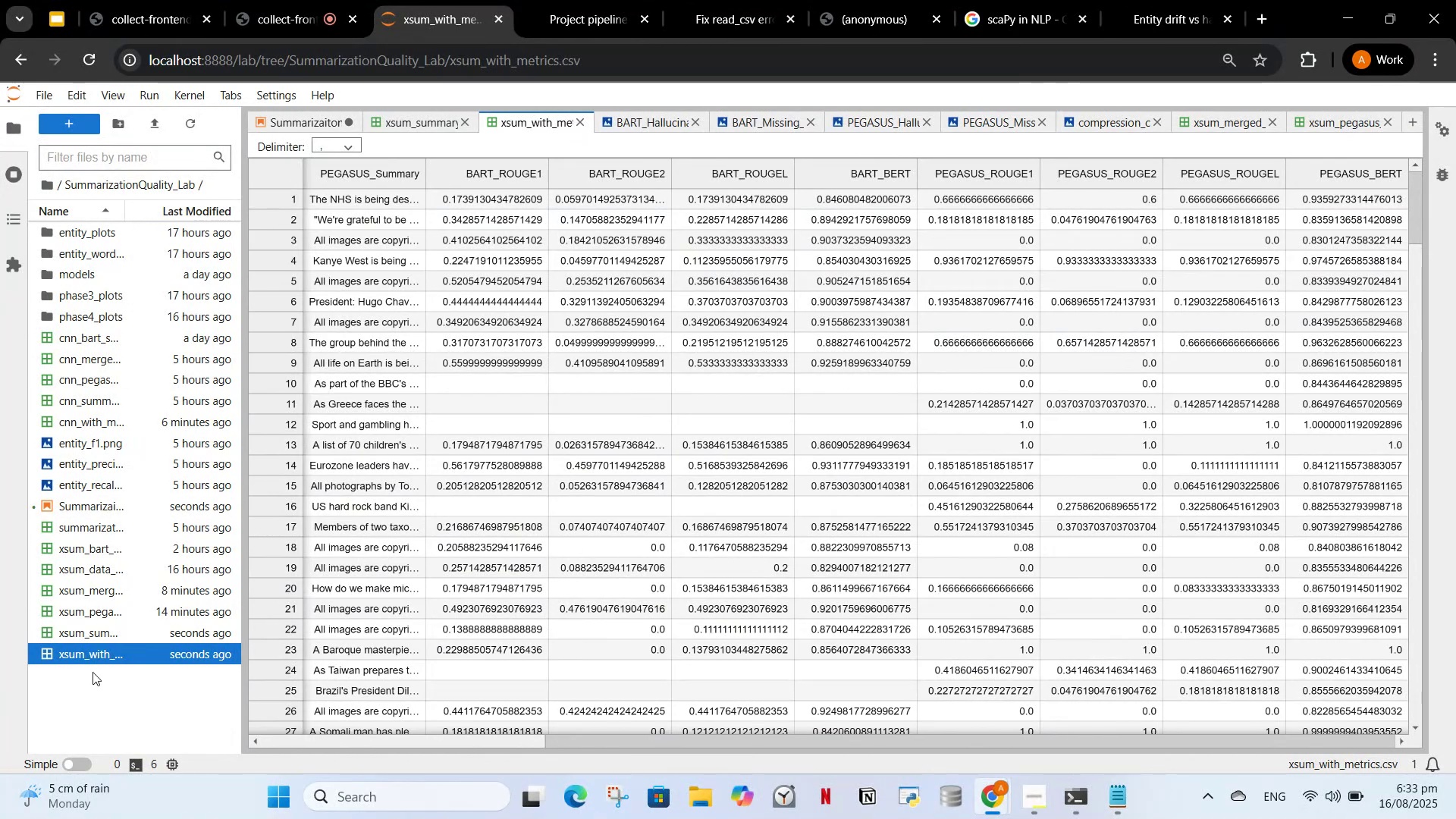 
double_click([142, 522])
 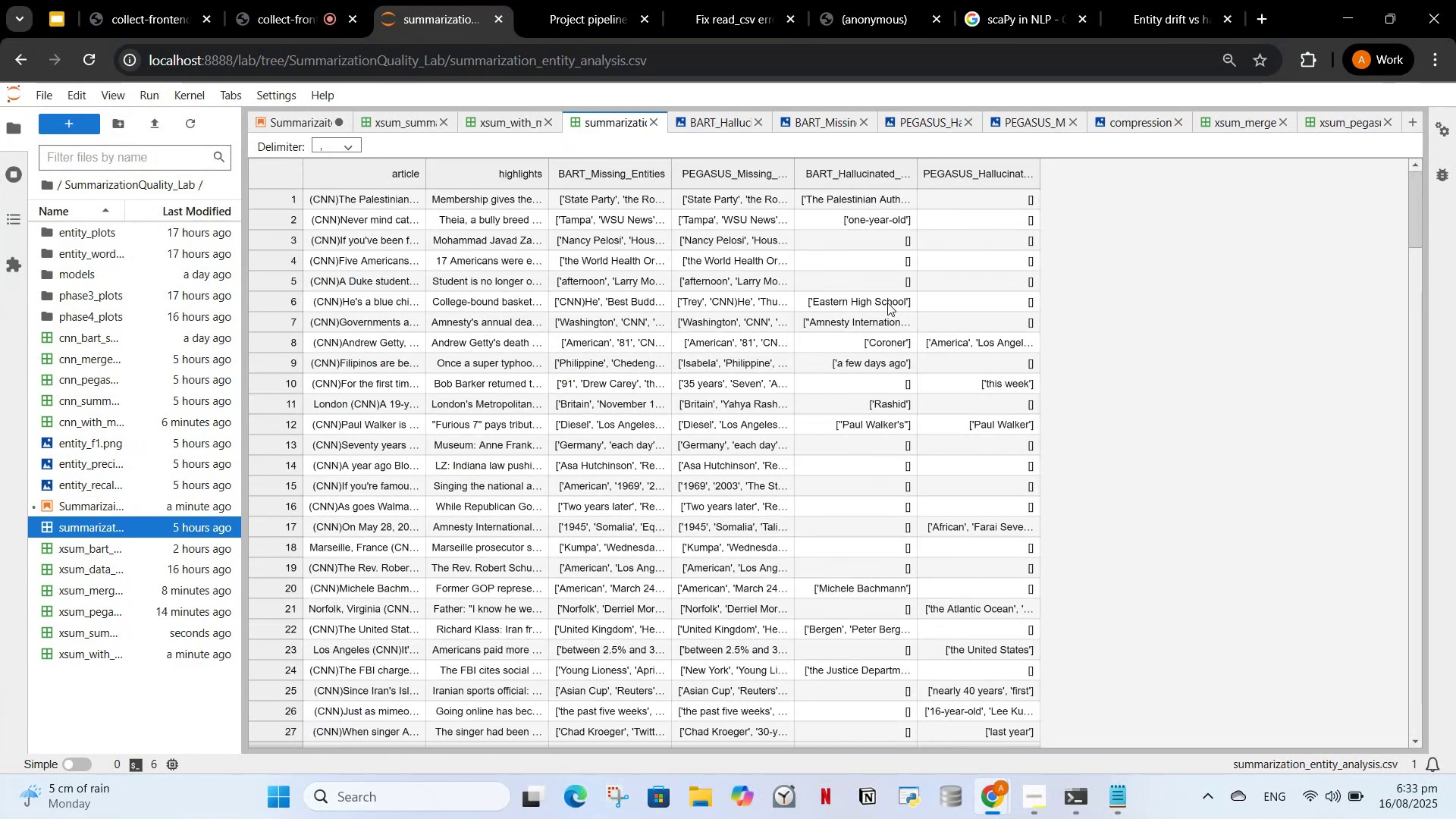 
mouse_move([99, 517])
 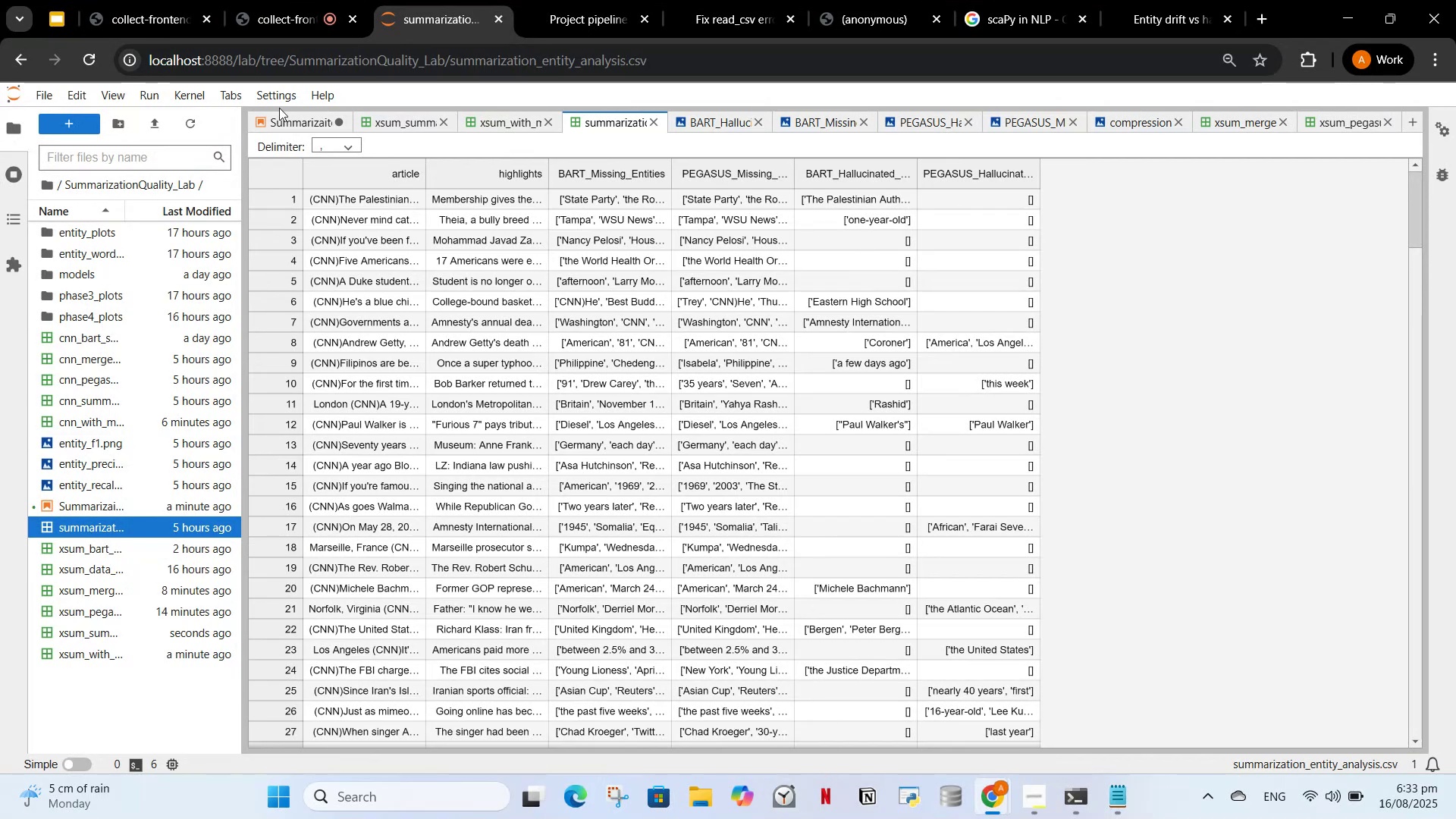 
left_click([284, 121])
 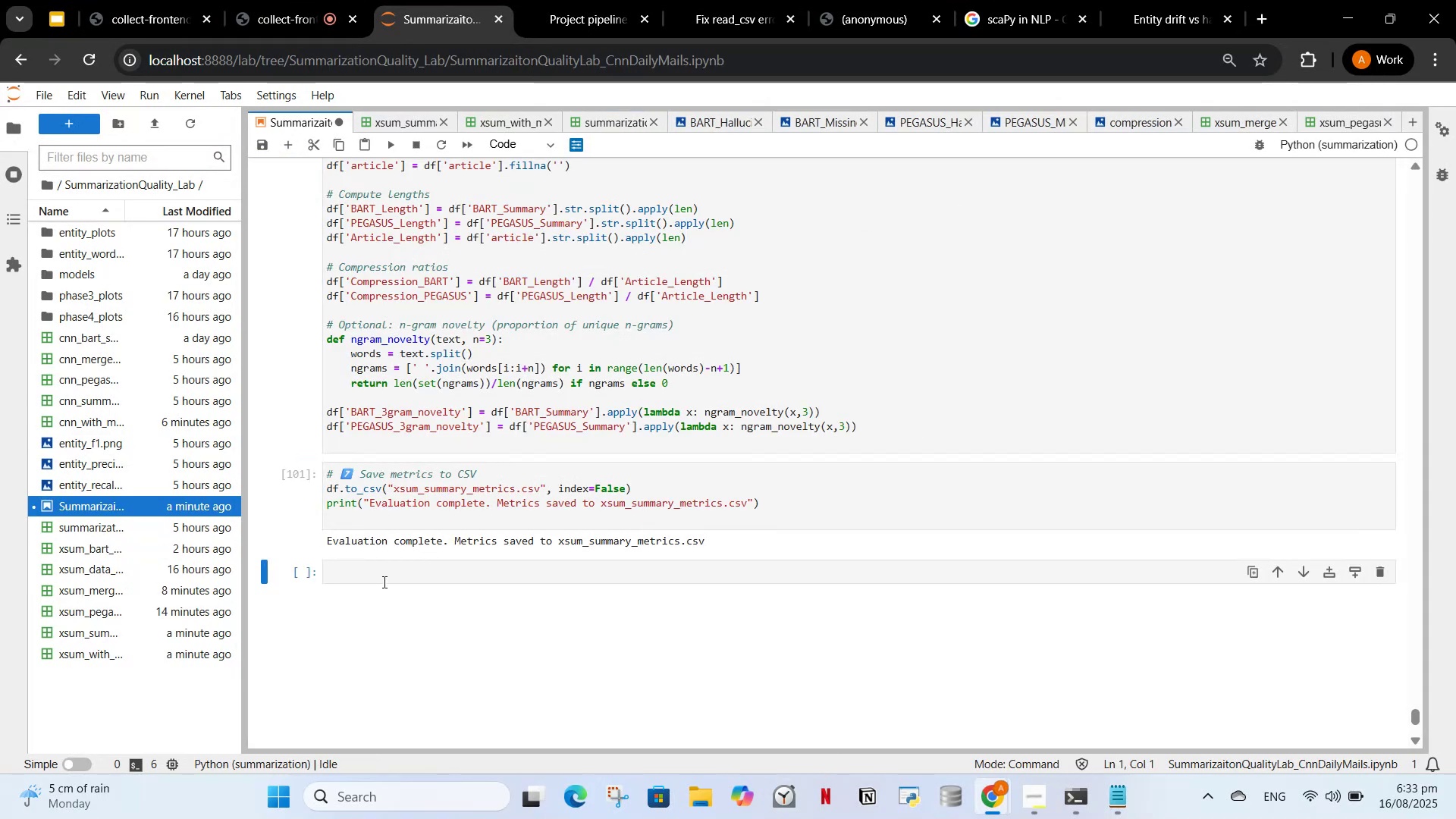 
double_click([400, 570])
 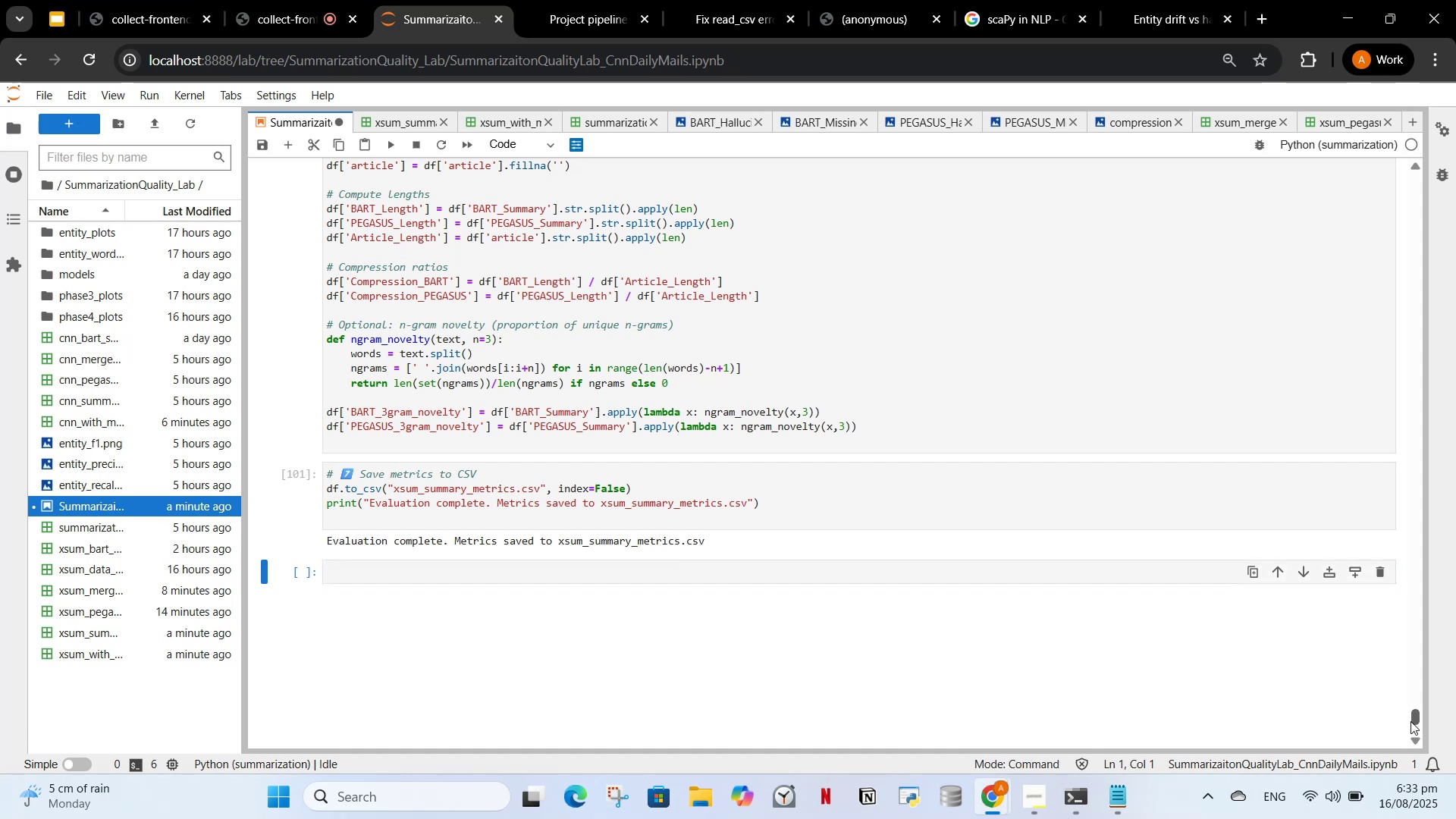 
scroll: coordinate [1112, 466], scroll_direction: up, amount: 44.0
 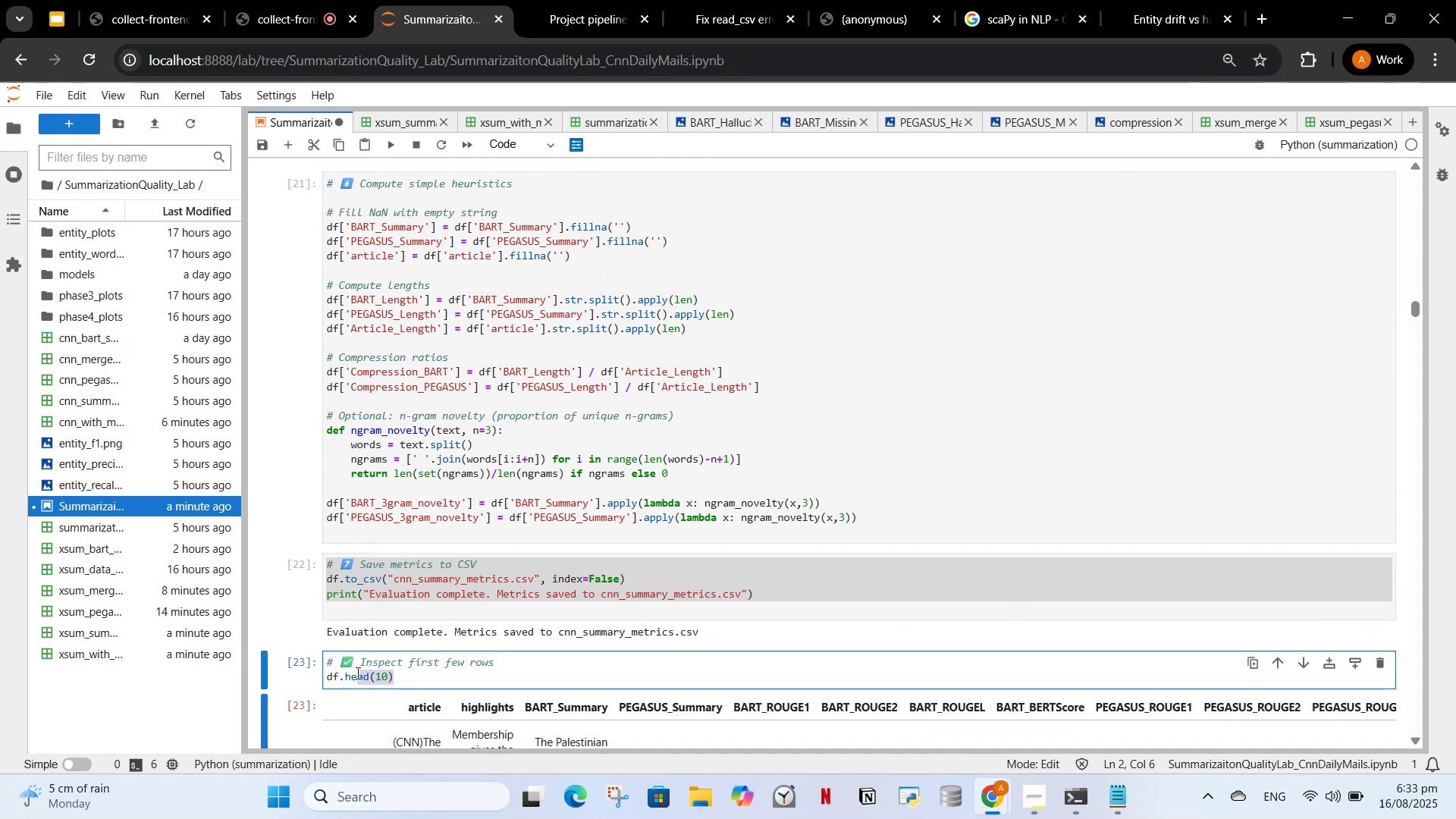 
key(Control+C)
 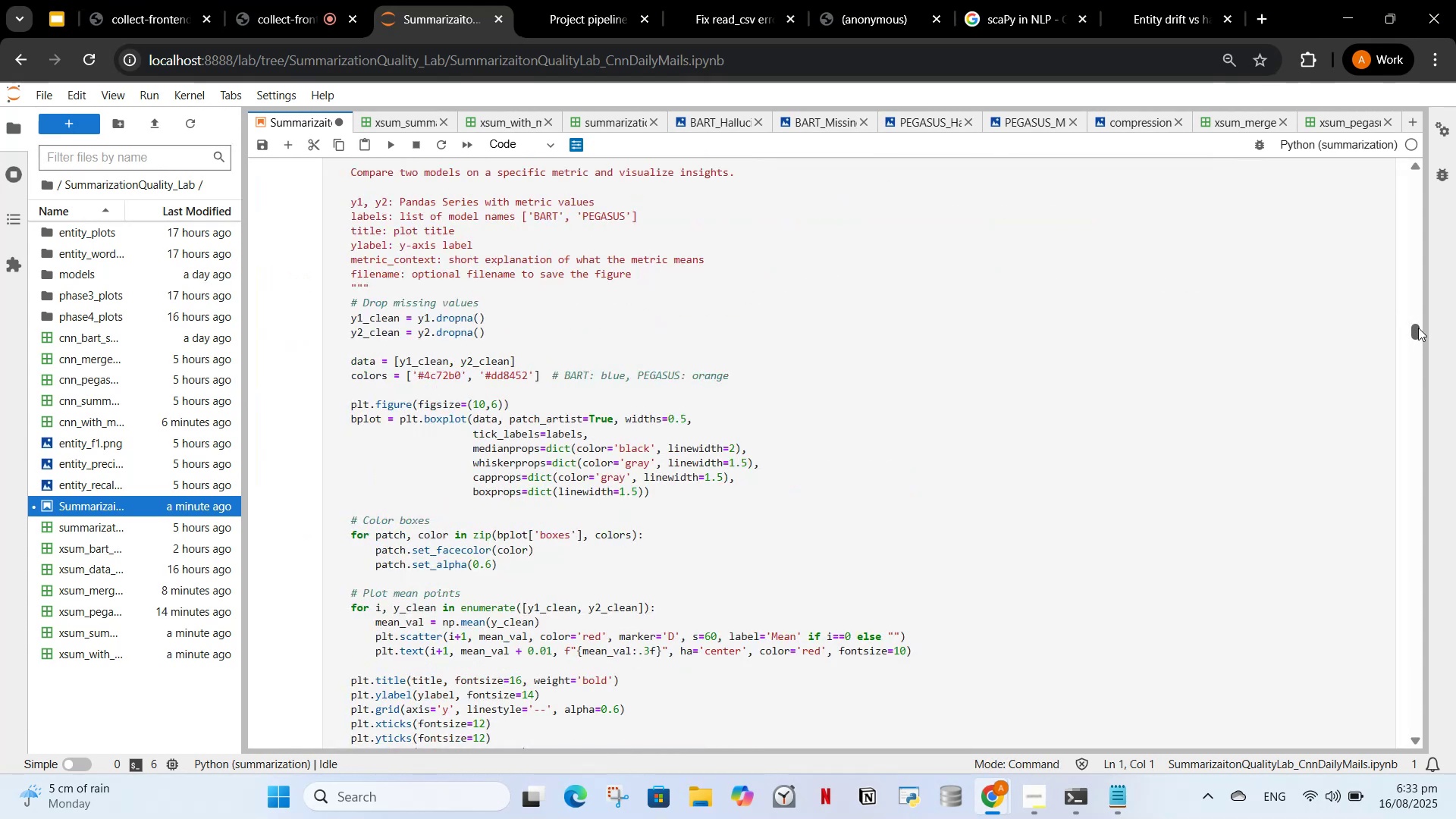 
scroll: coordinate [1065, 375], scroll_direction: up, amount: 4.0
 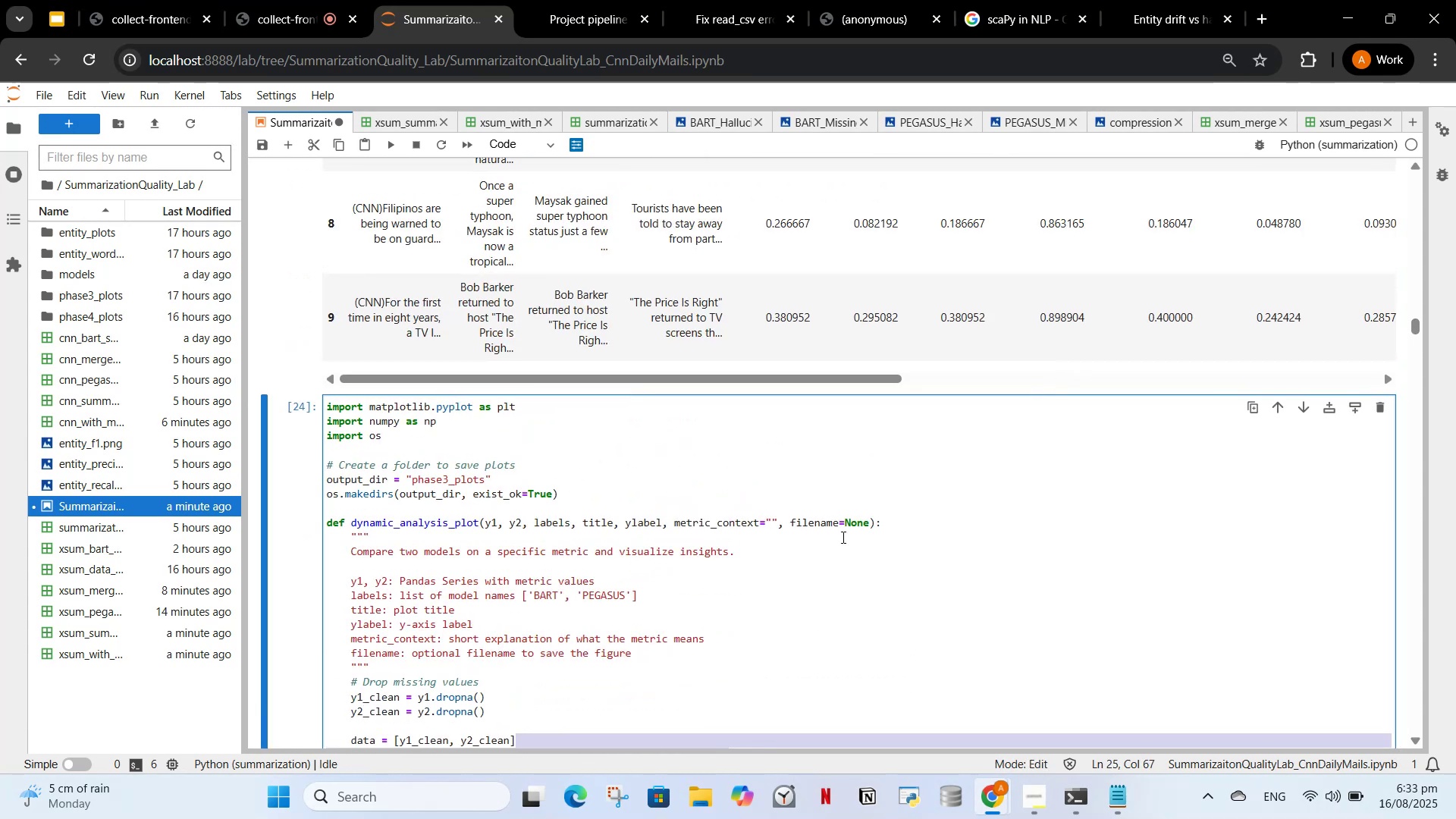 
left_click([819, 533])
 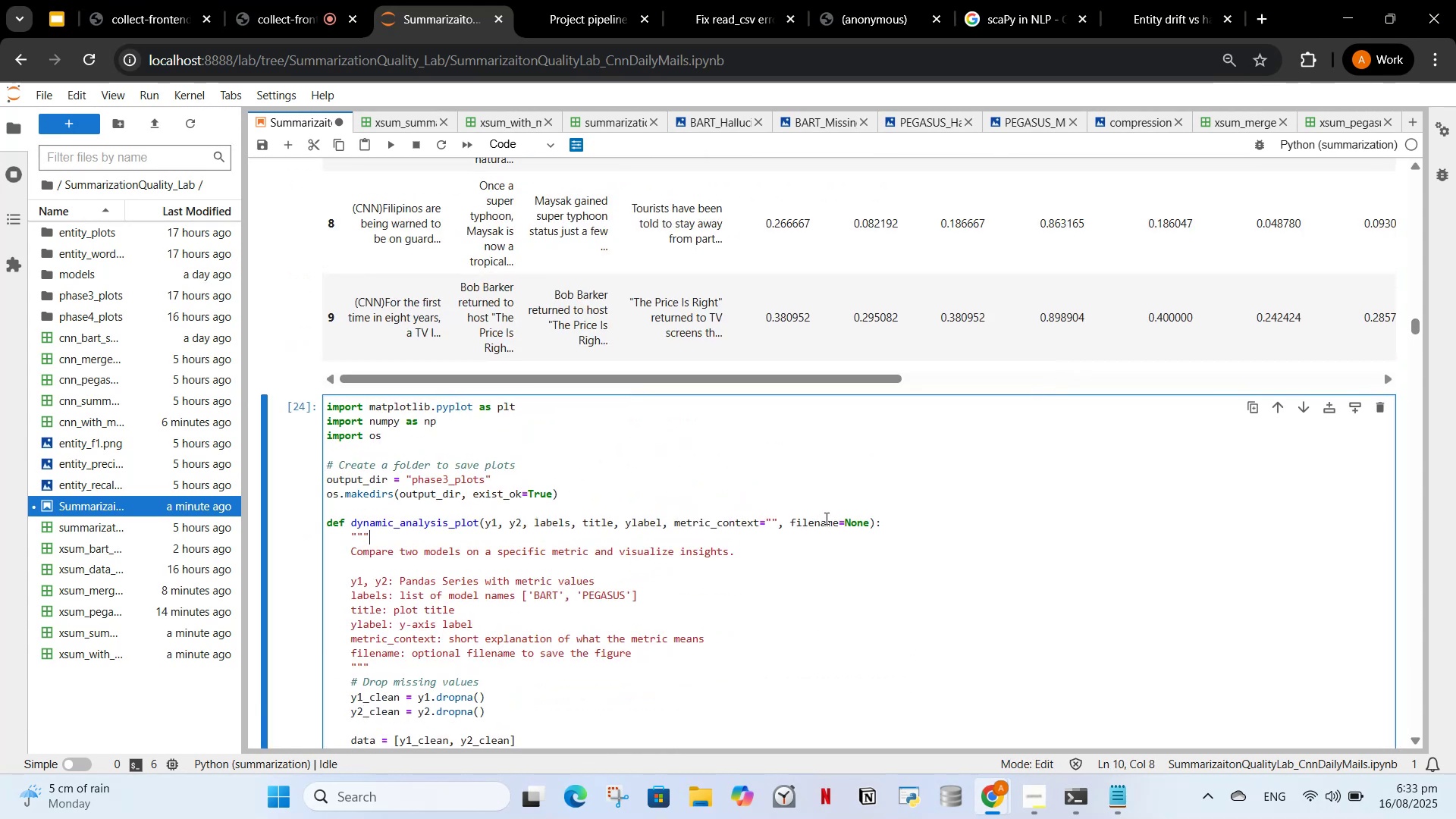 
scroll: coordinate [830, 520], scroll_direction: down, amount: 1.0
 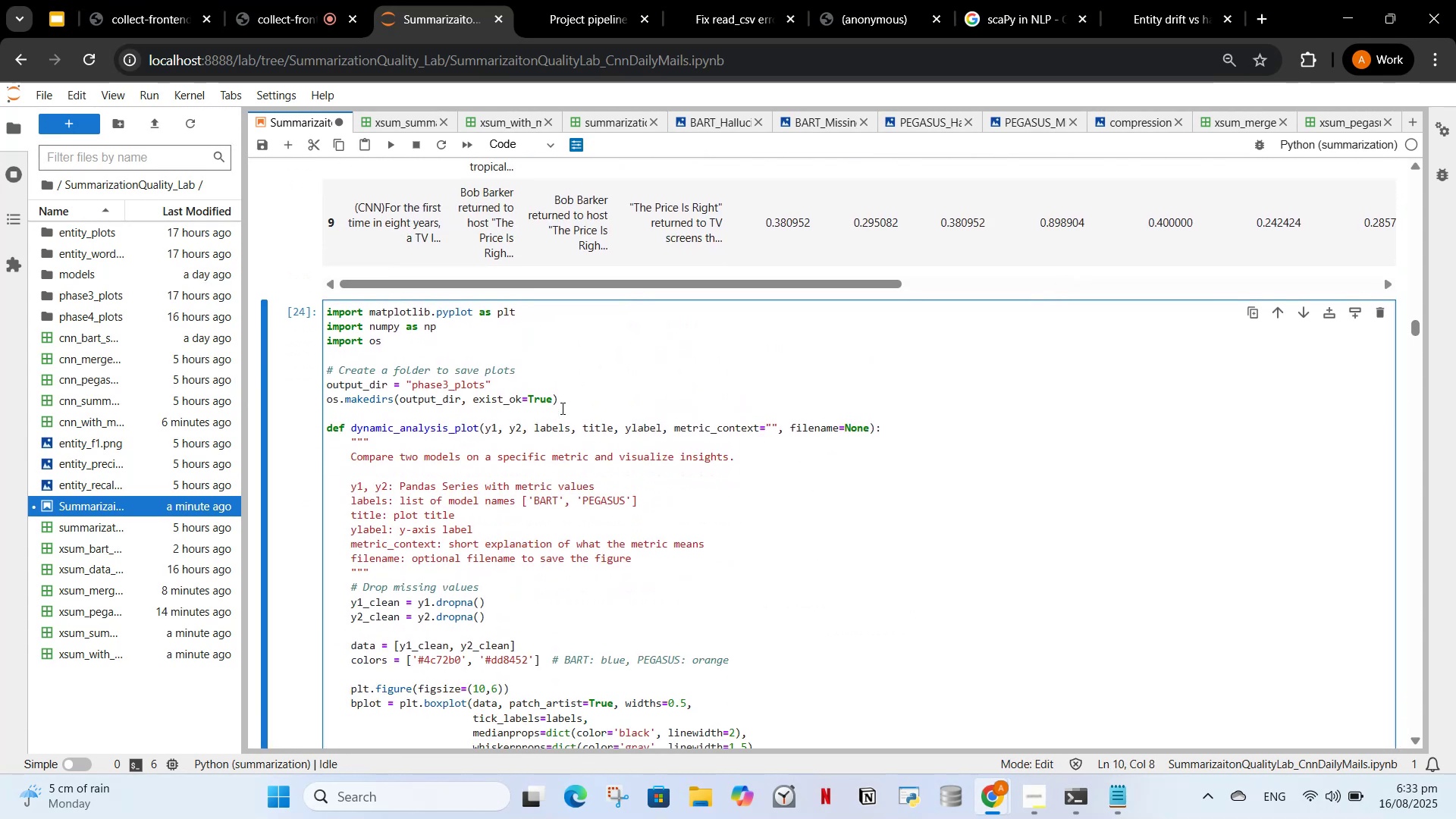 
left_click([566, 419])
 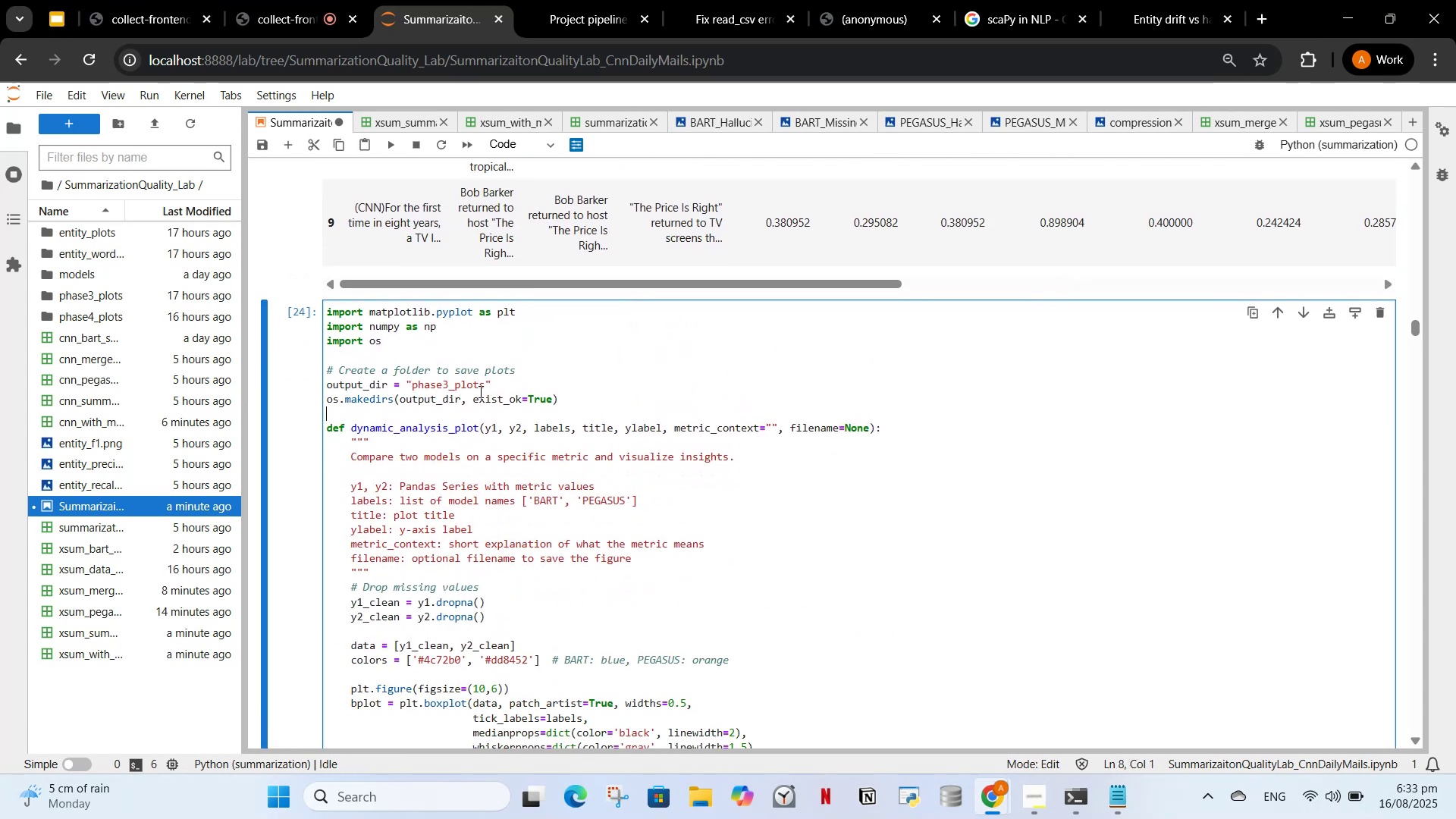 
wait(6.19)
 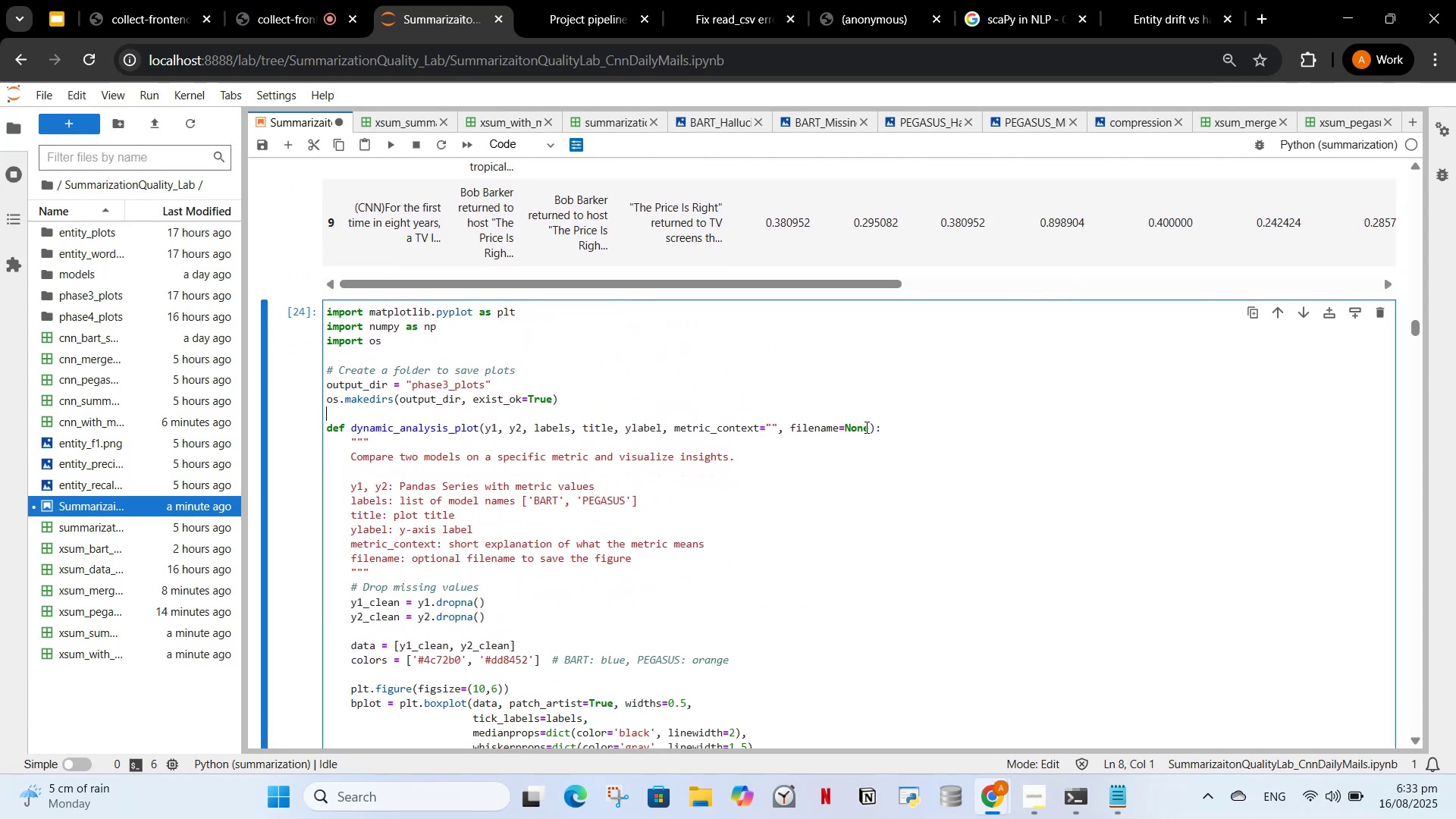 
scroll: coordinate [547, 647], scroll_direction: down, amount: 5.0
 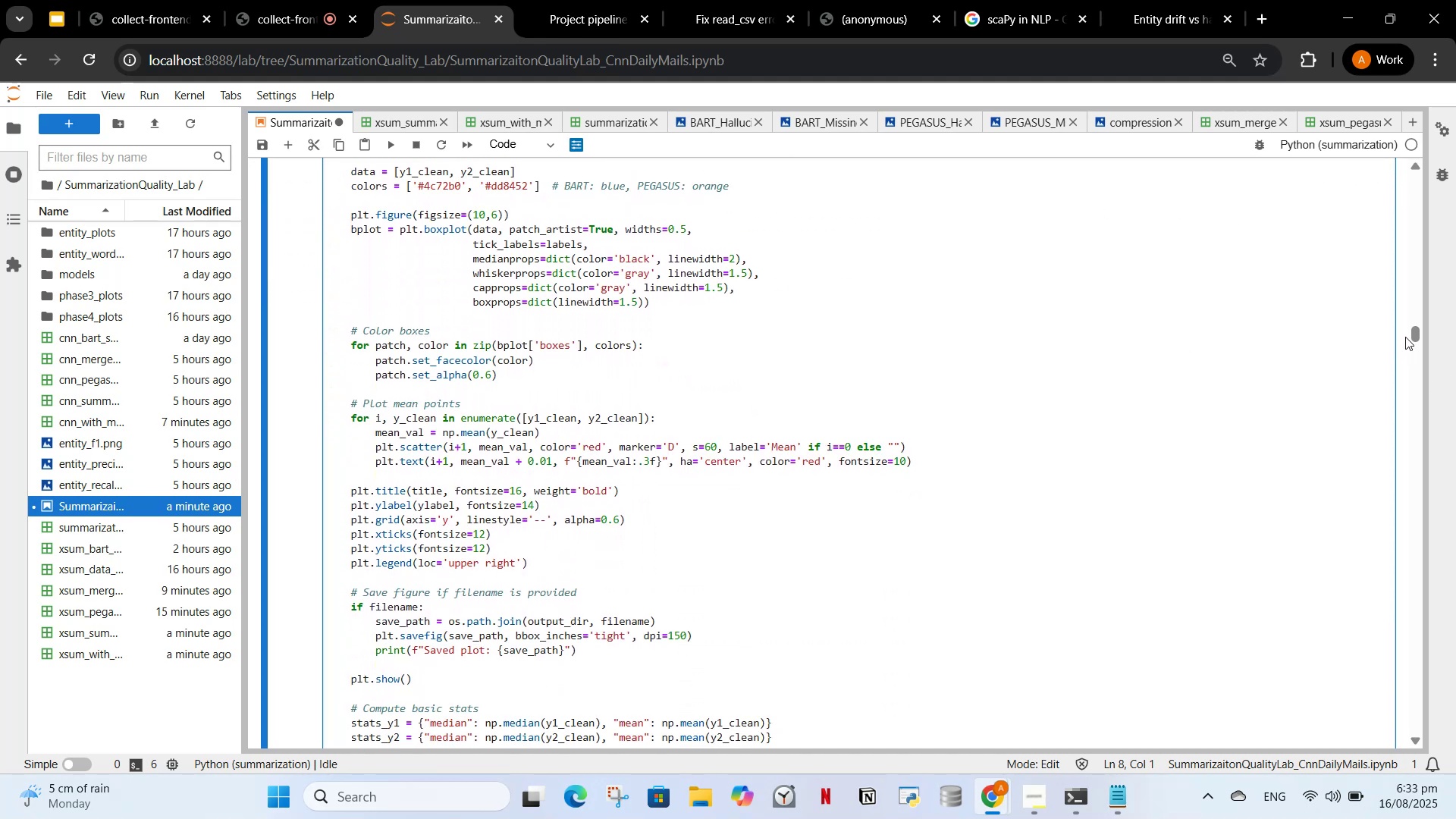 
wait(5.15)
 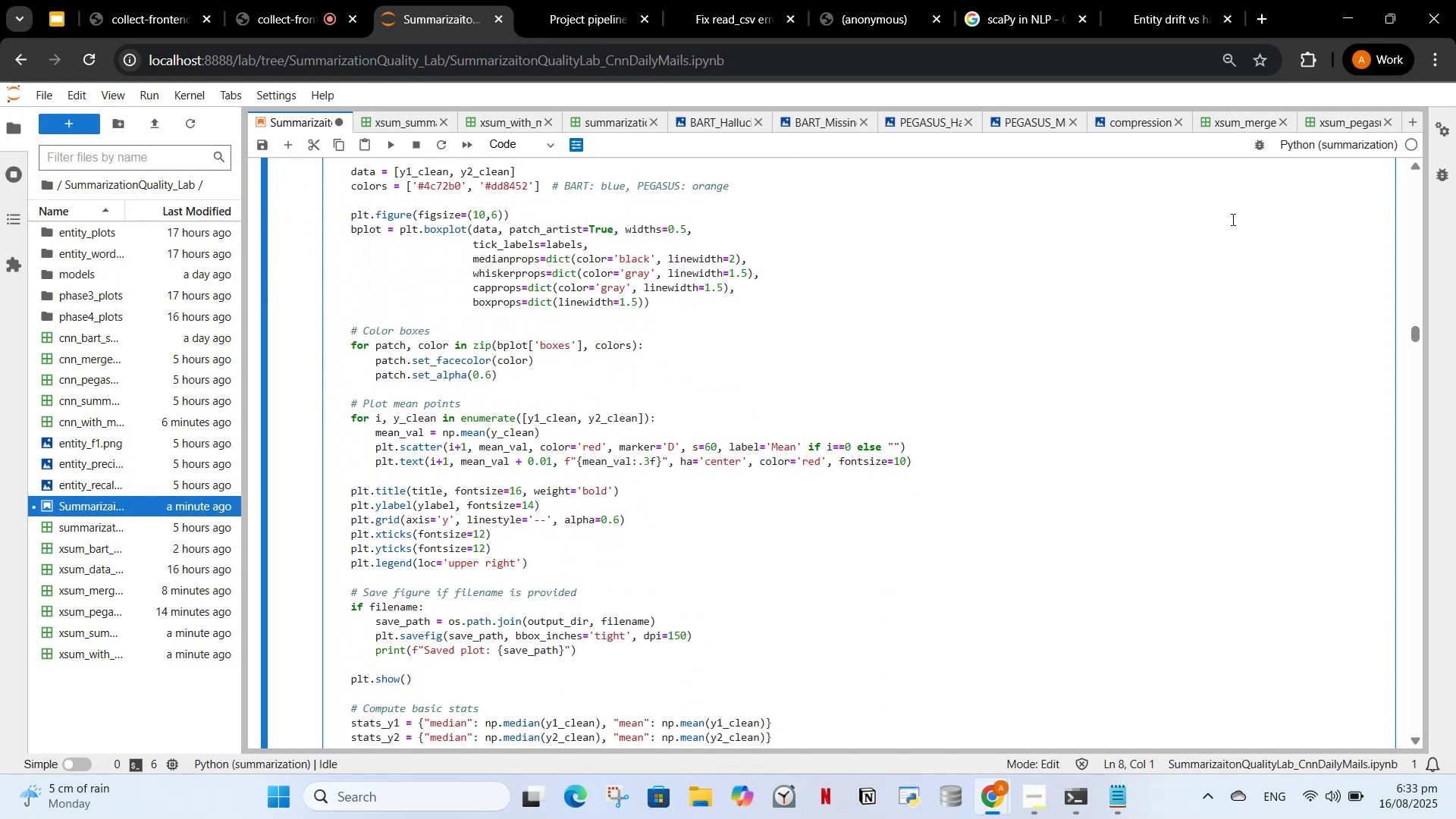 
scroll: coordinate [596, 321], scroll_direction: up, amount: 3.0
 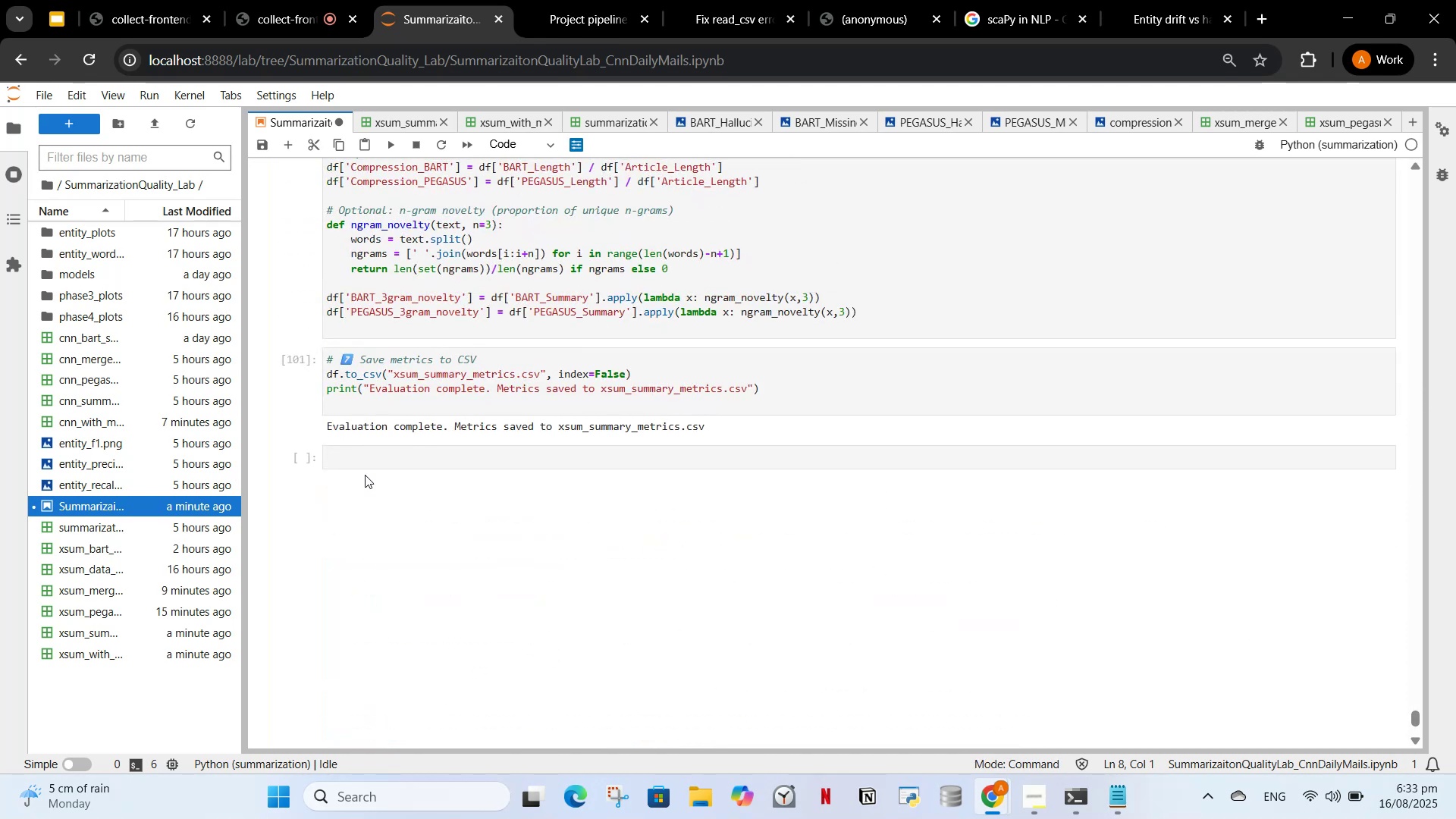 
double_click([371, 456])
 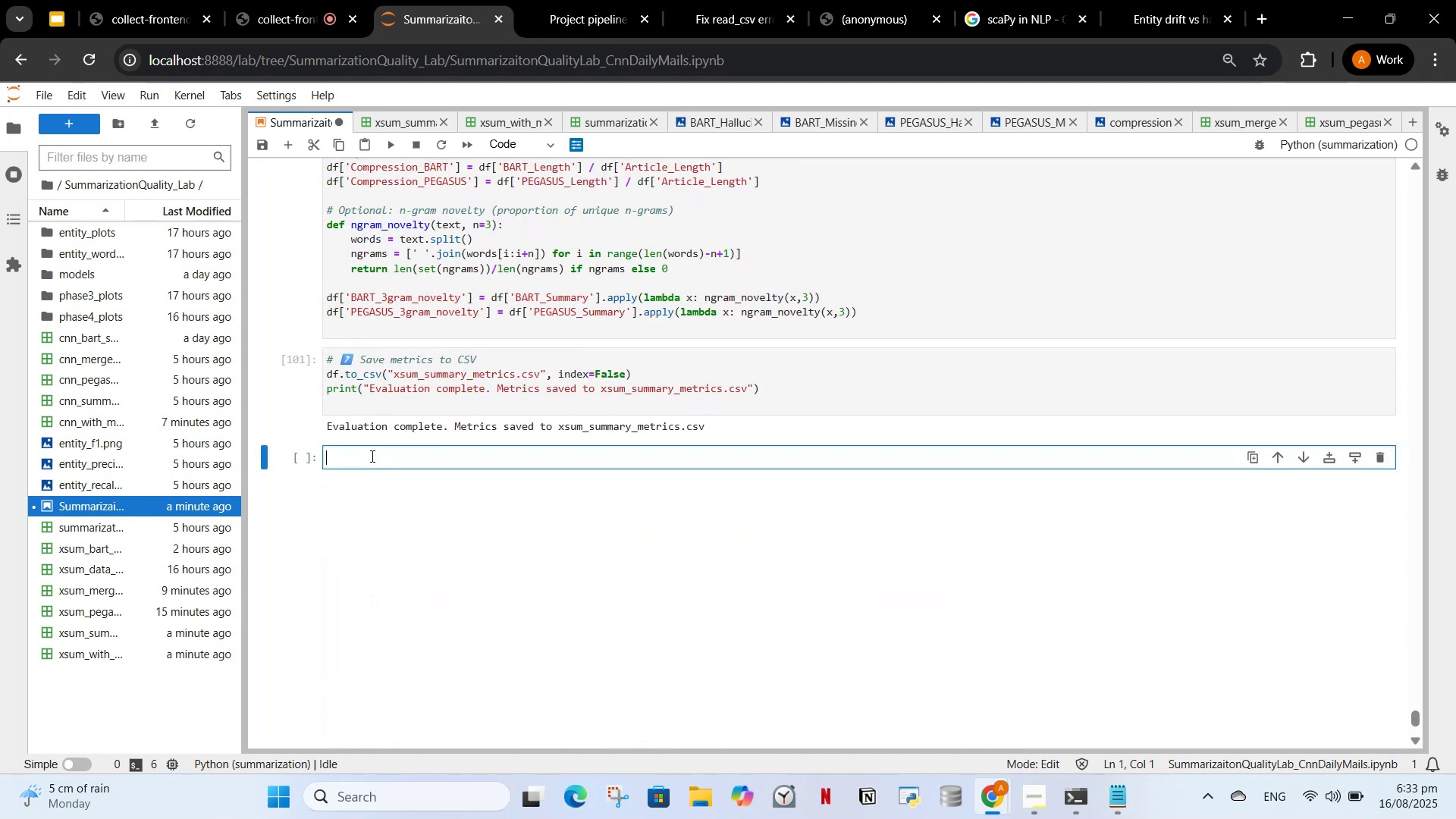 
key(Control+V)
 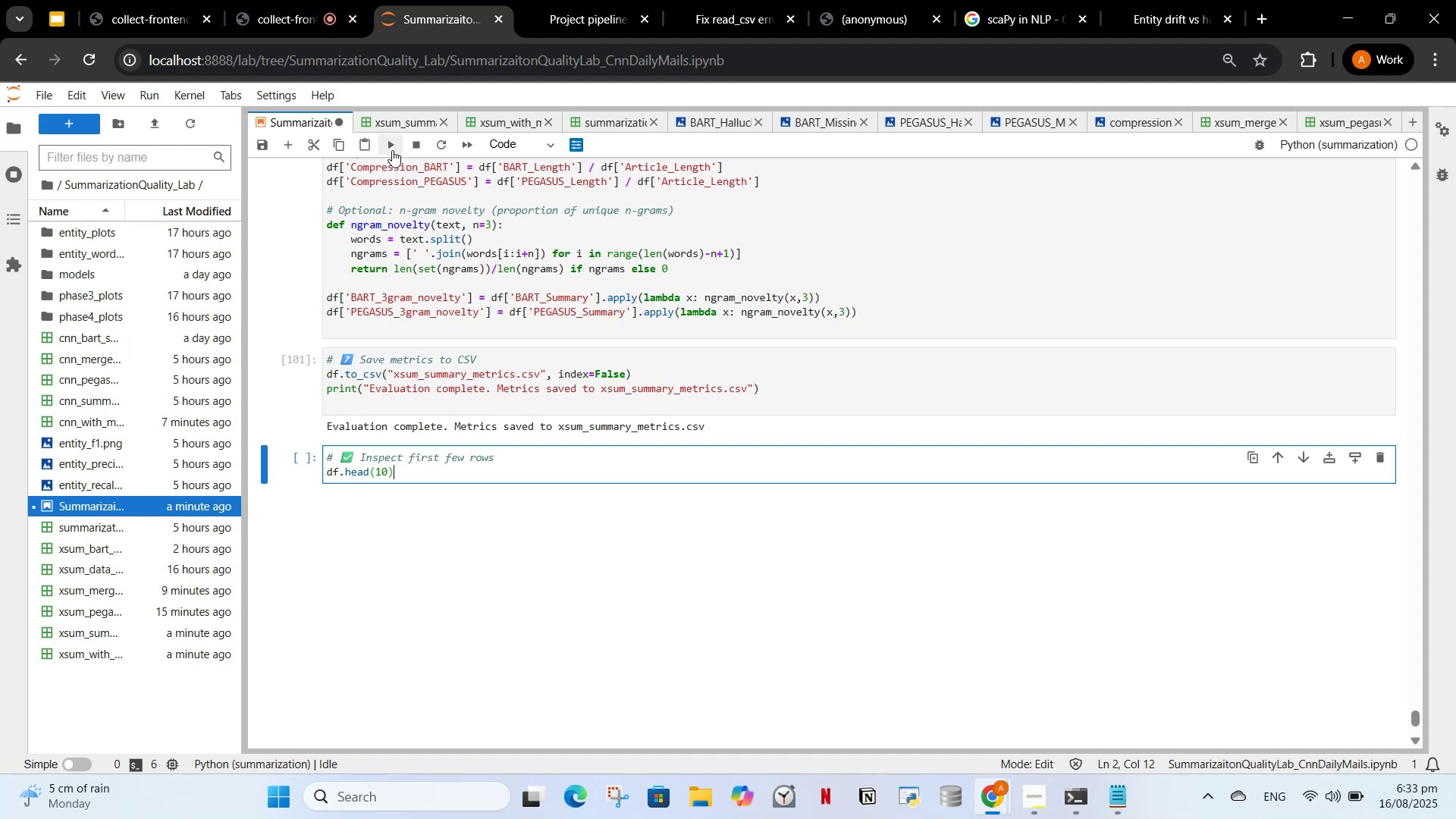 
left_click([388, 146])
 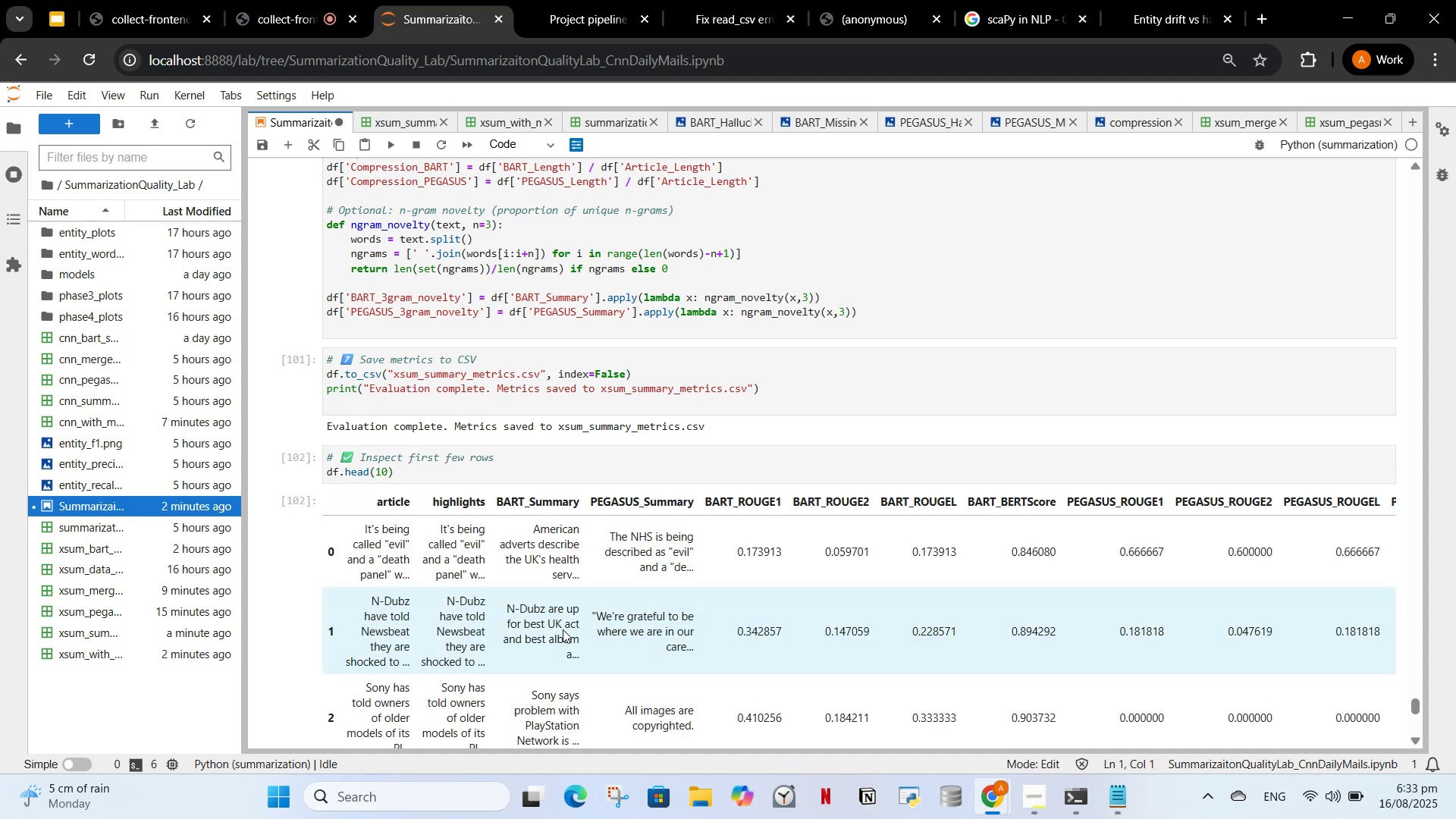 
scroll: coordinate [722, 445], scroll_direction: down, amount: 8.0
 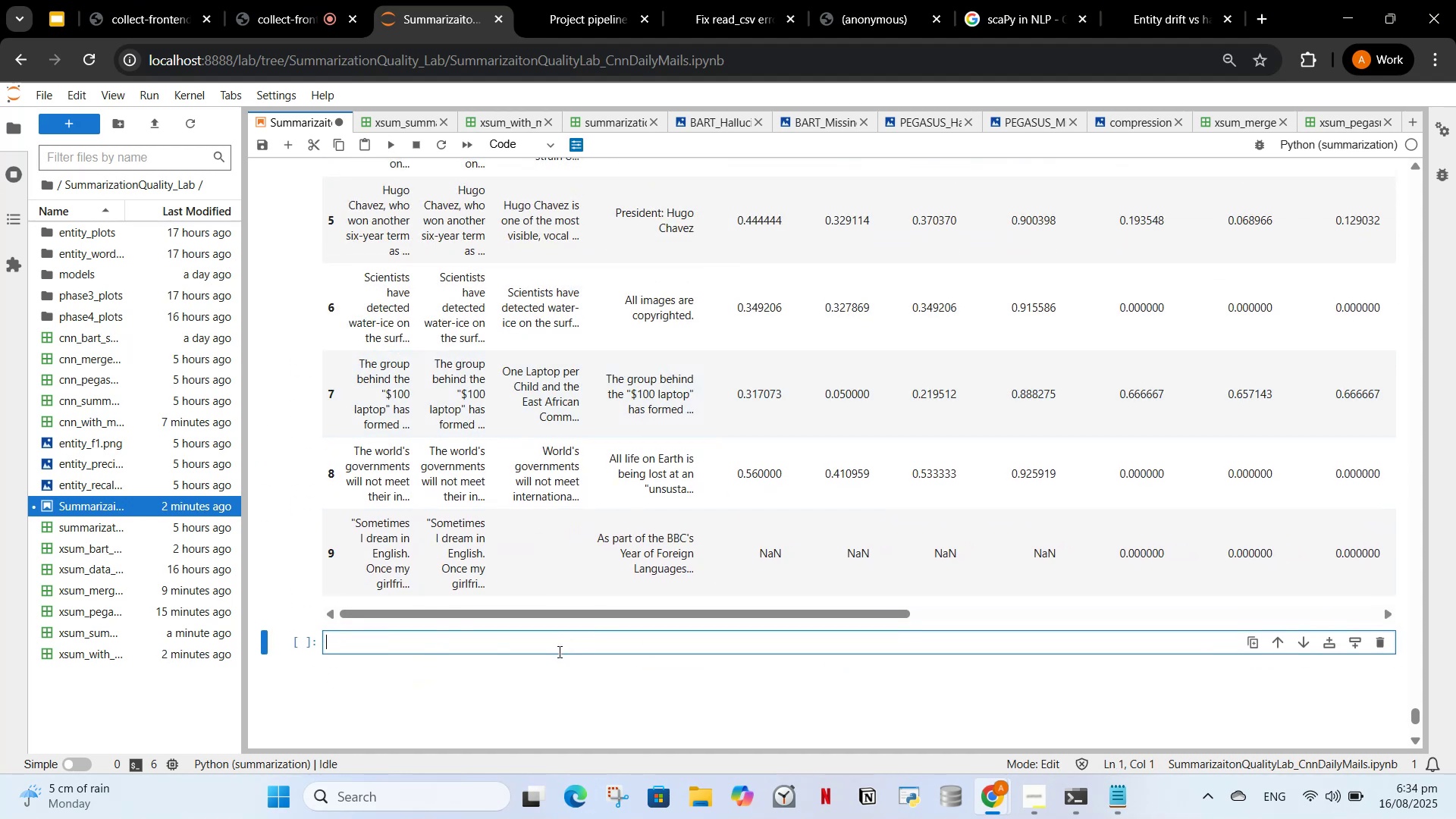 
left_click([556, 647])
 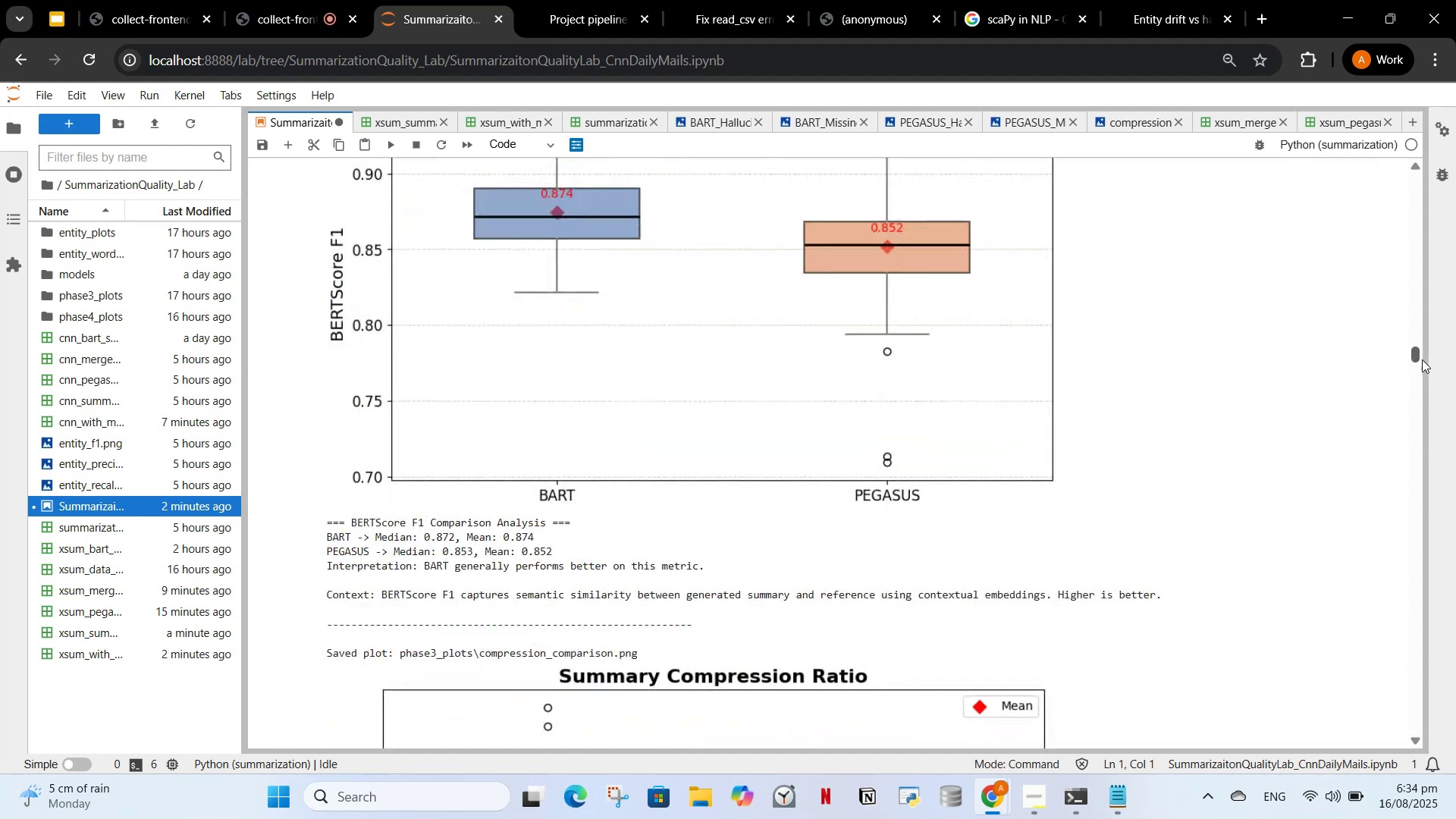 
scroll: coordinate [1073, 461], scroll_direction: up, amount: 7.0
 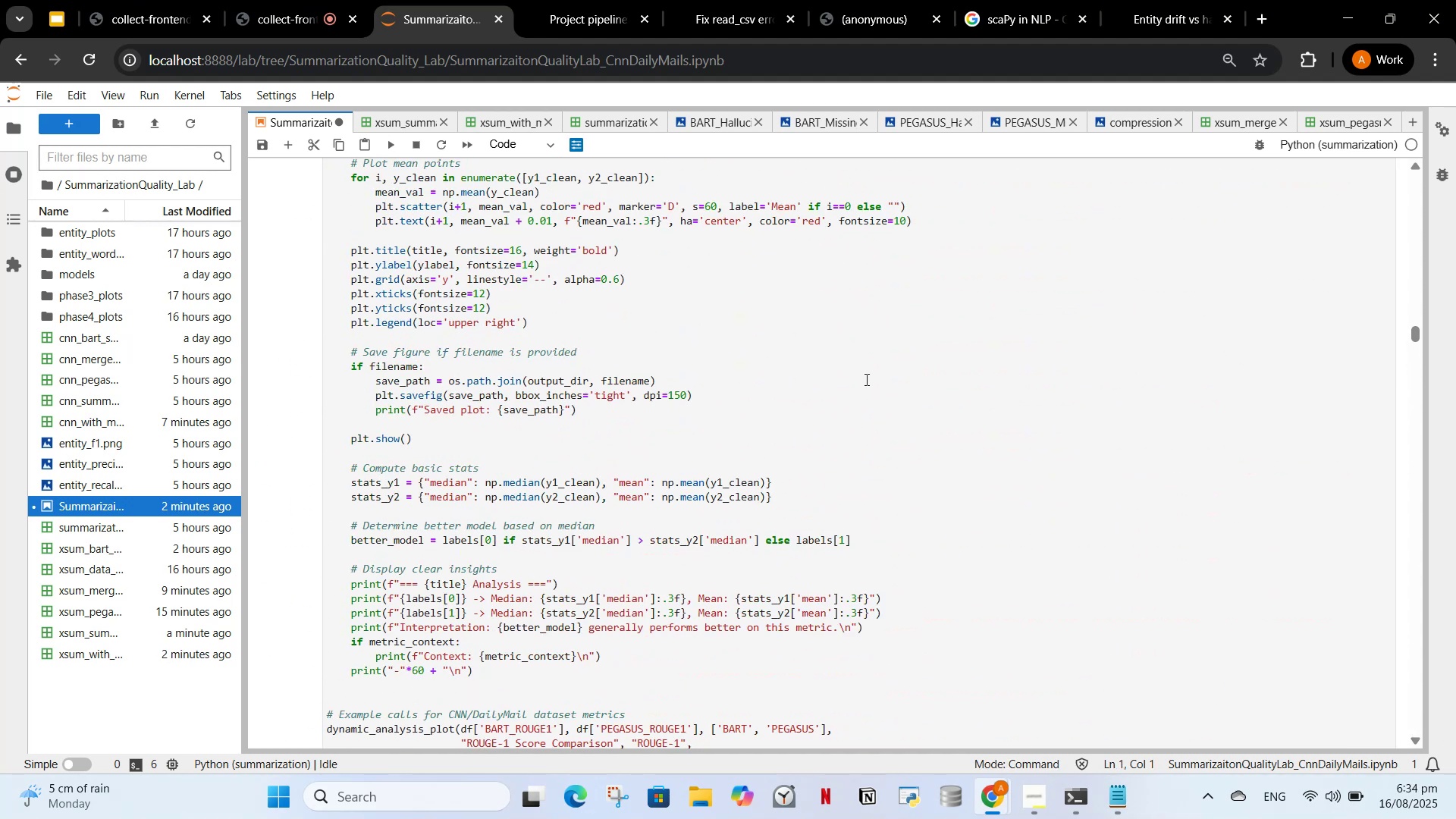 
left_click([864, 379])
 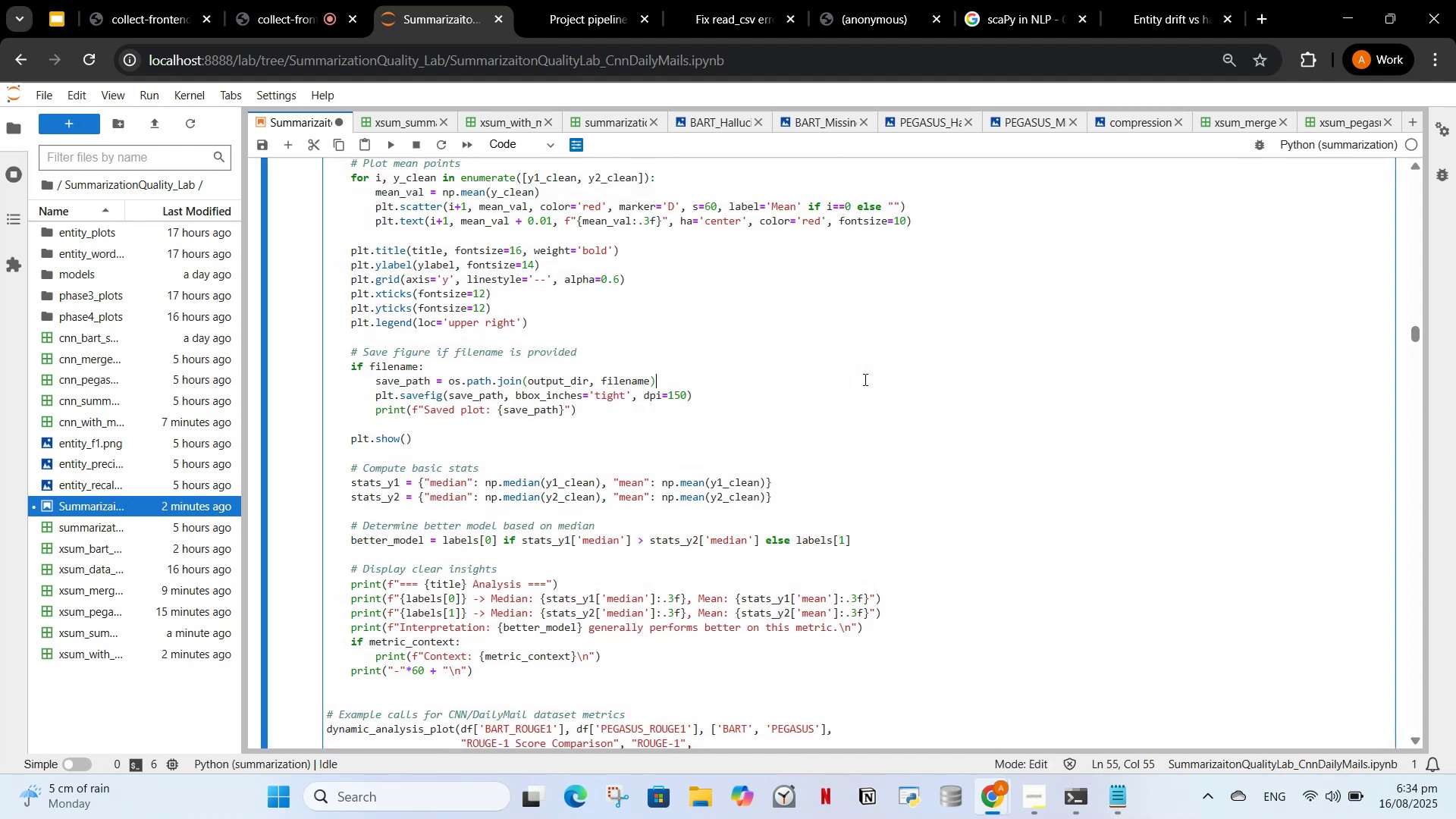 
key(Control+A)
 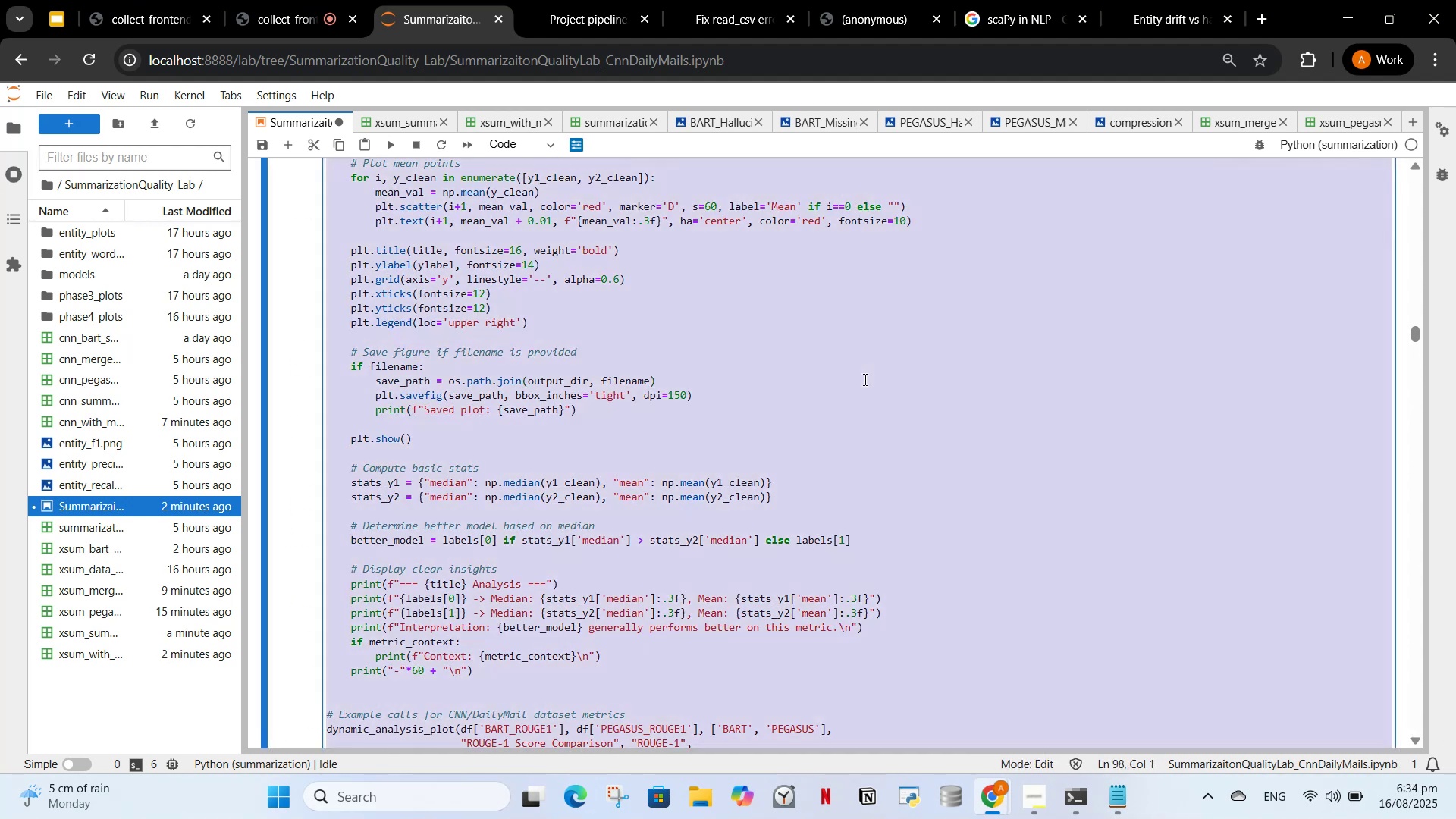 
key(C)
 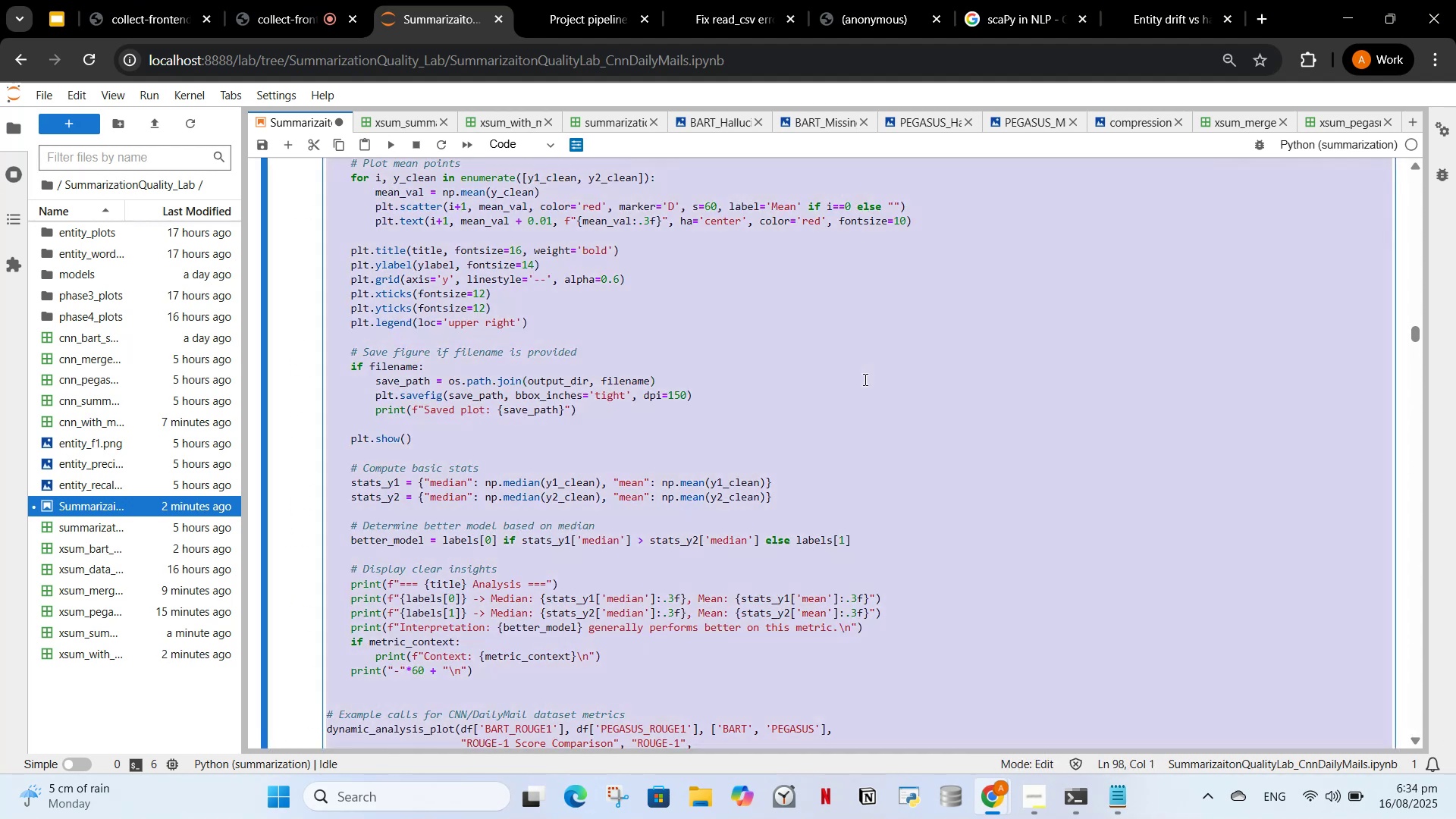 
key(Control+ControlLeft)
 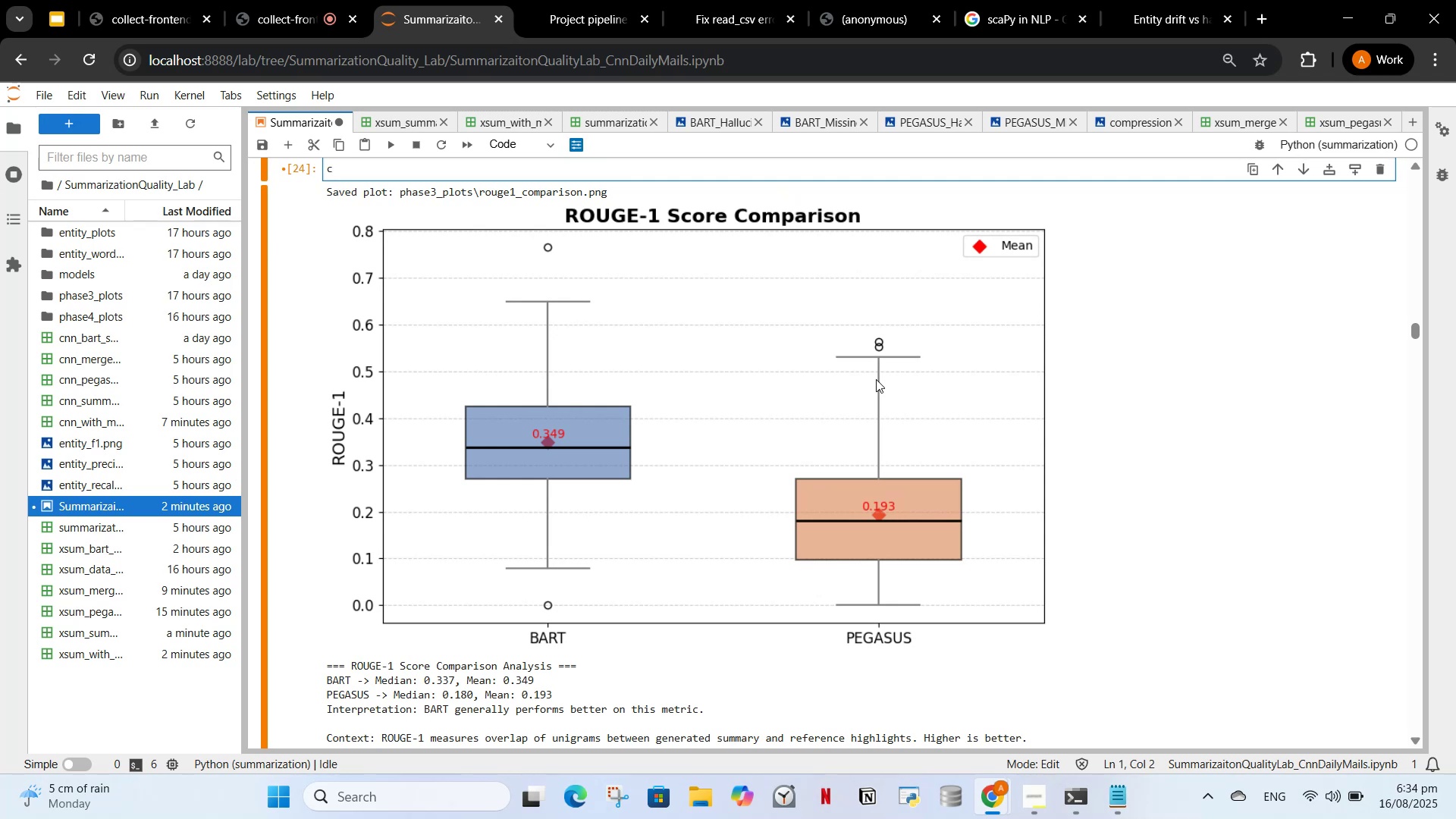 
key(Control+Z)
 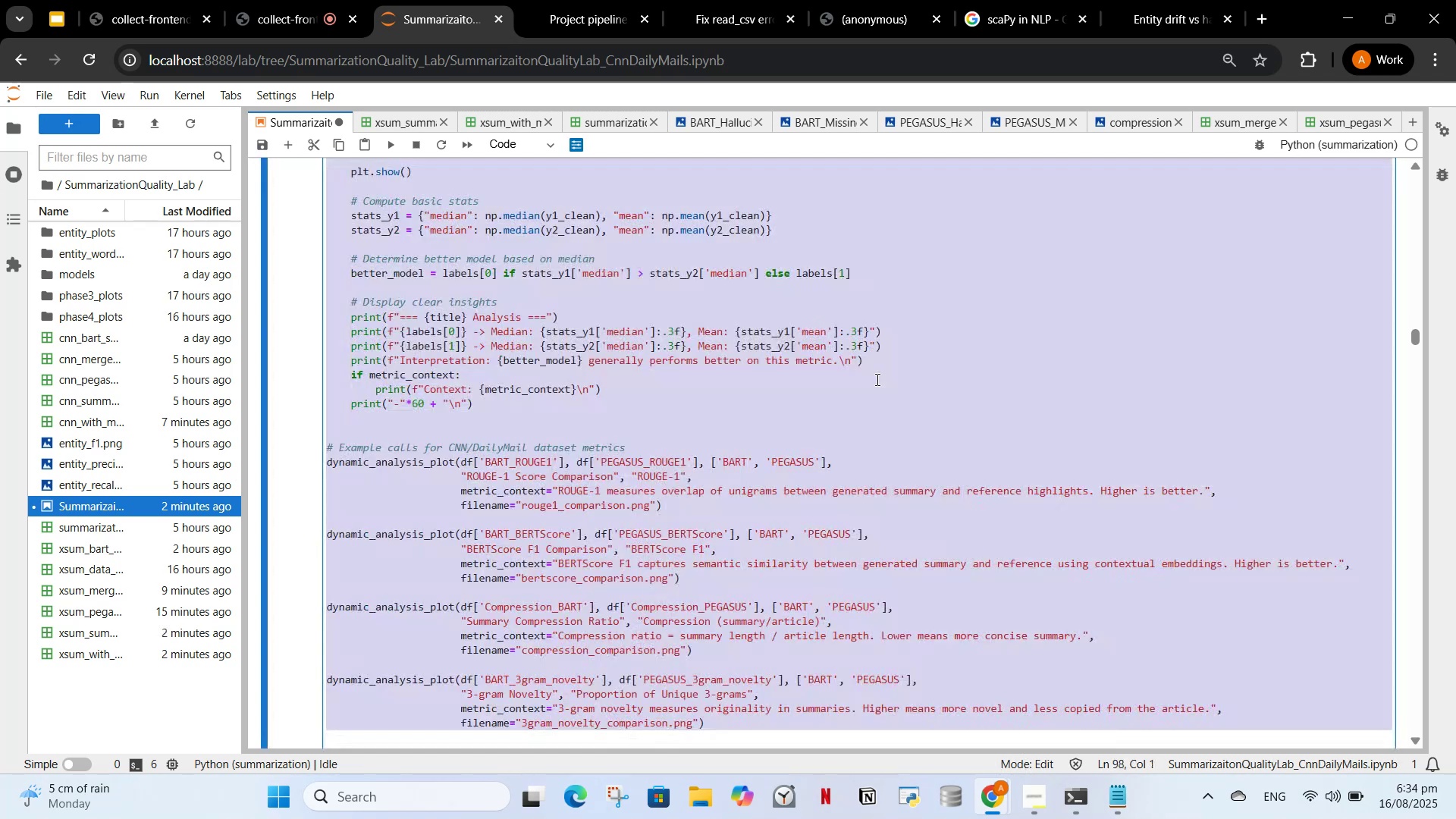 
key(Control+A)
 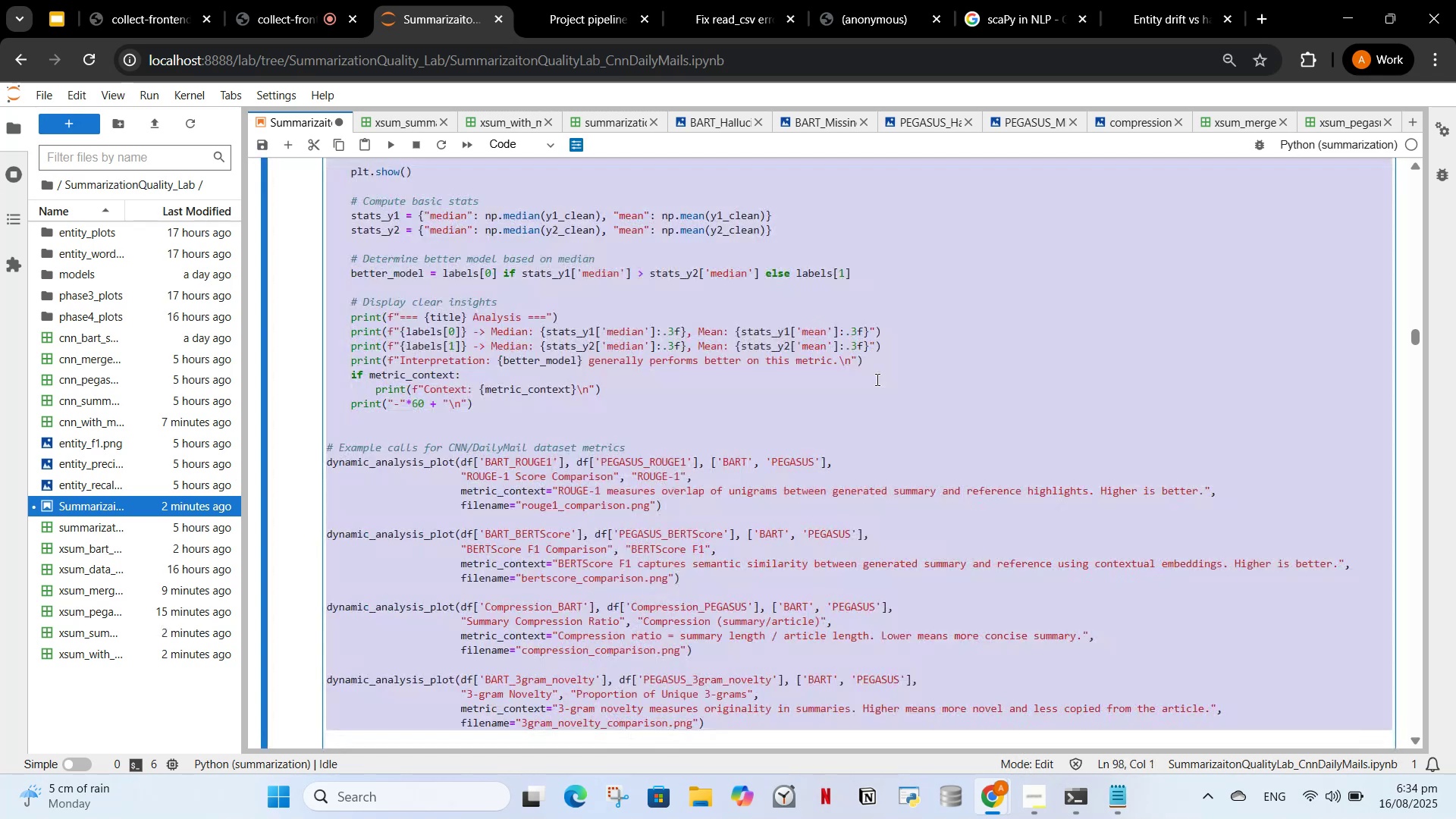 
key(Control+C)
 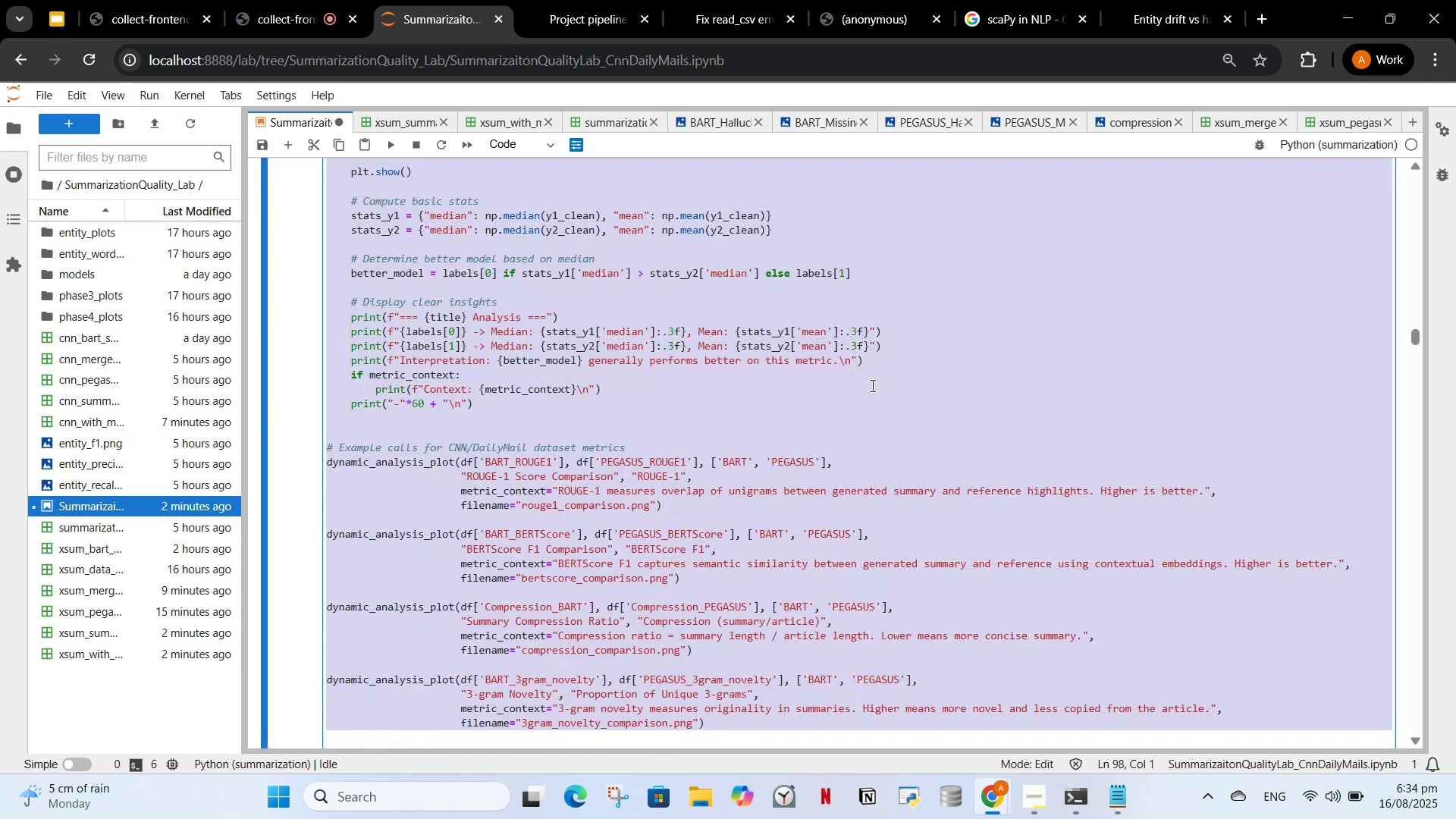 
scroll: coordinate [1030, 485], scroll_direction: up, amount: 13.0
 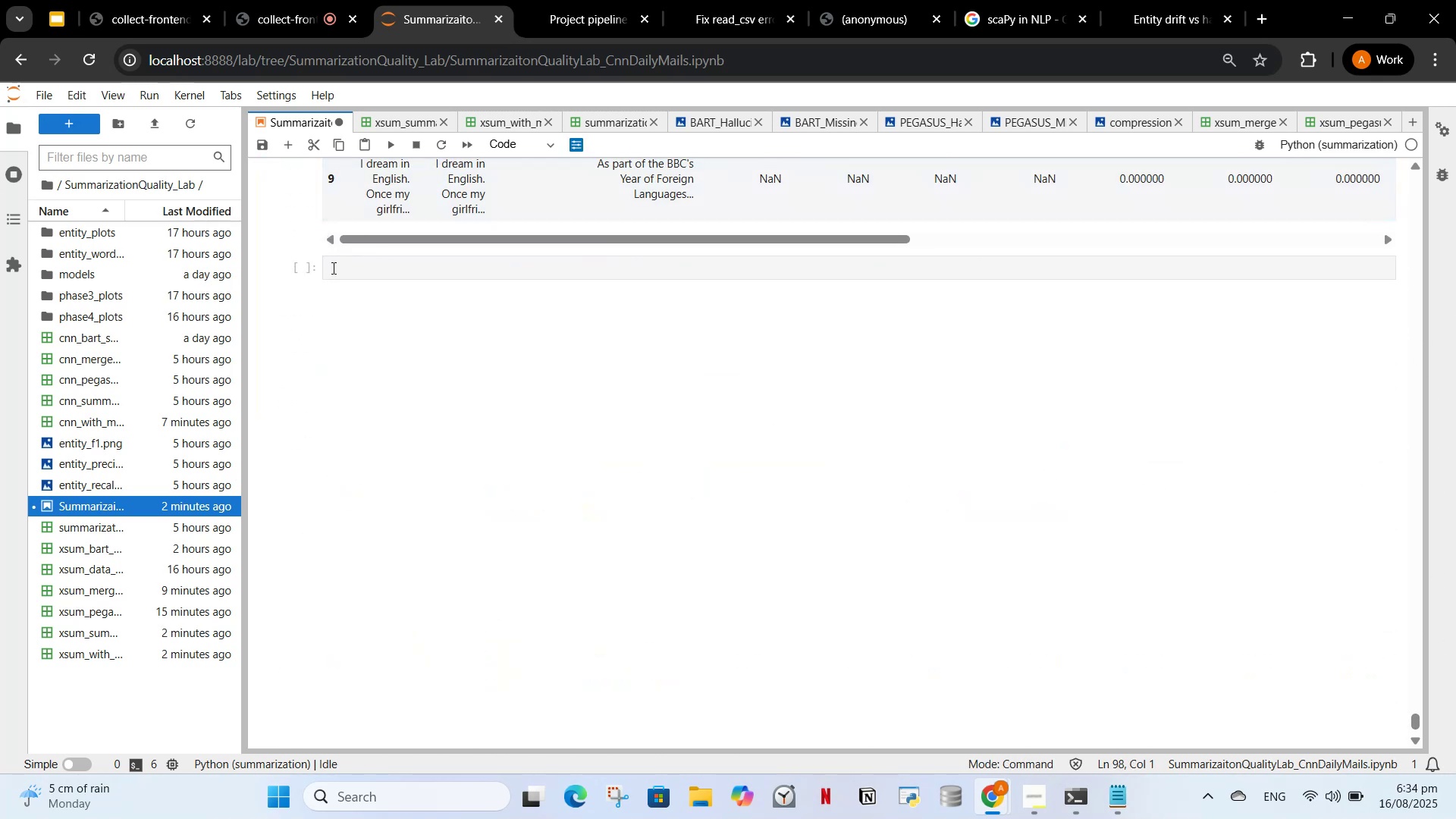 
left_click([335, 277])
 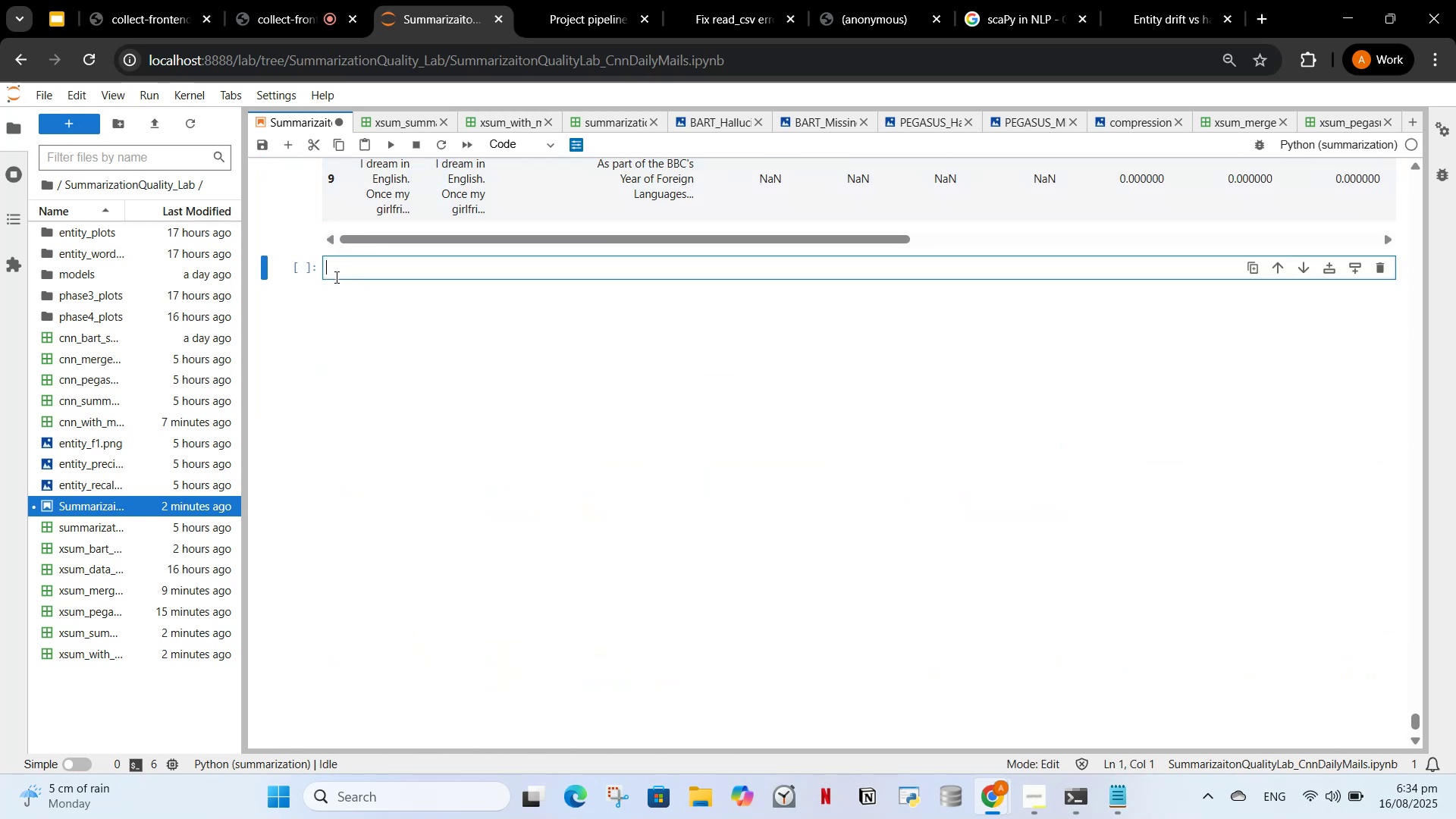 
key(Control+V)
 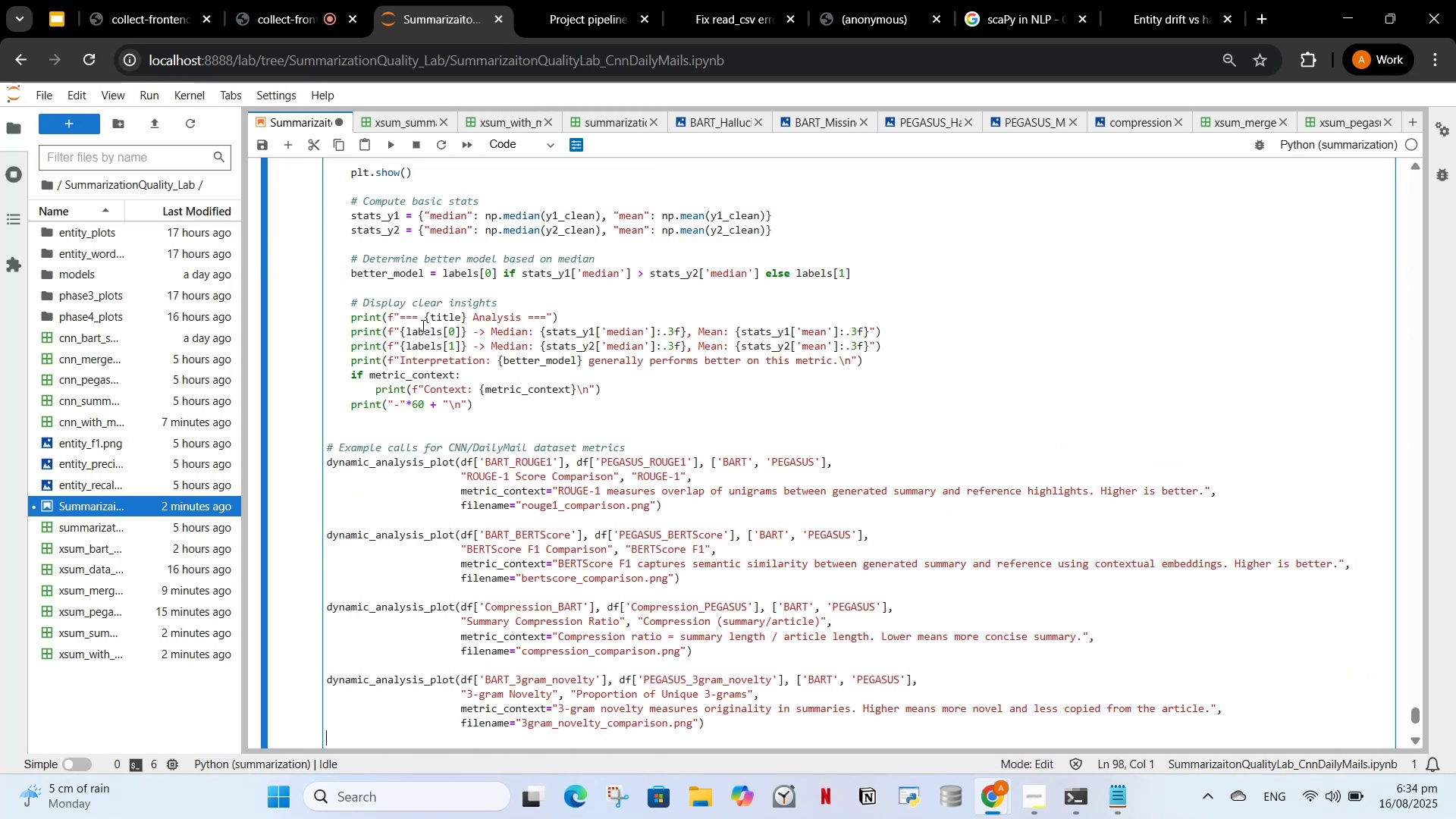 
scroll: coordinate [472, 292], scroll_direction: up, amount: 9.0
 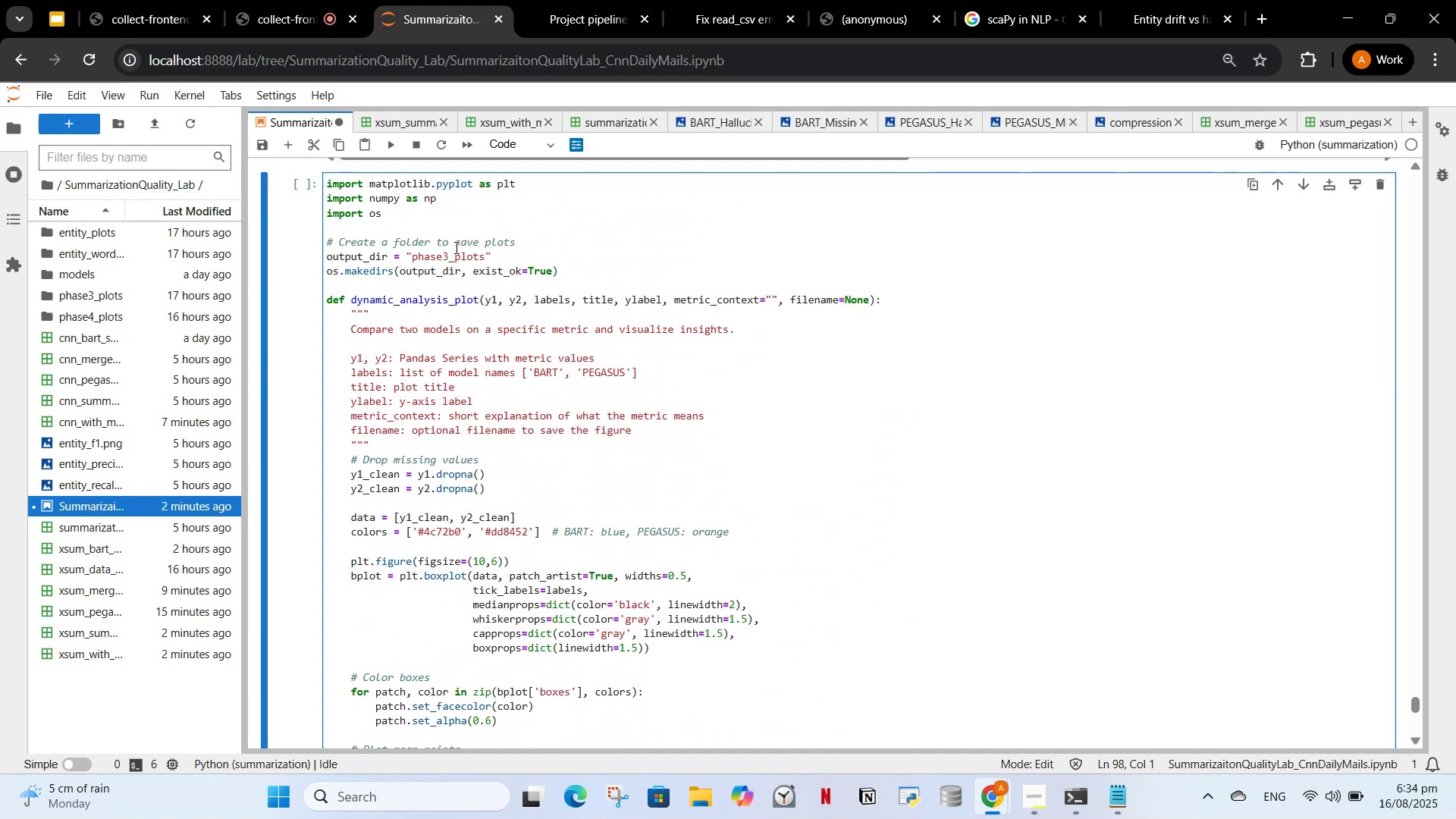 
left_click([450, 254])
 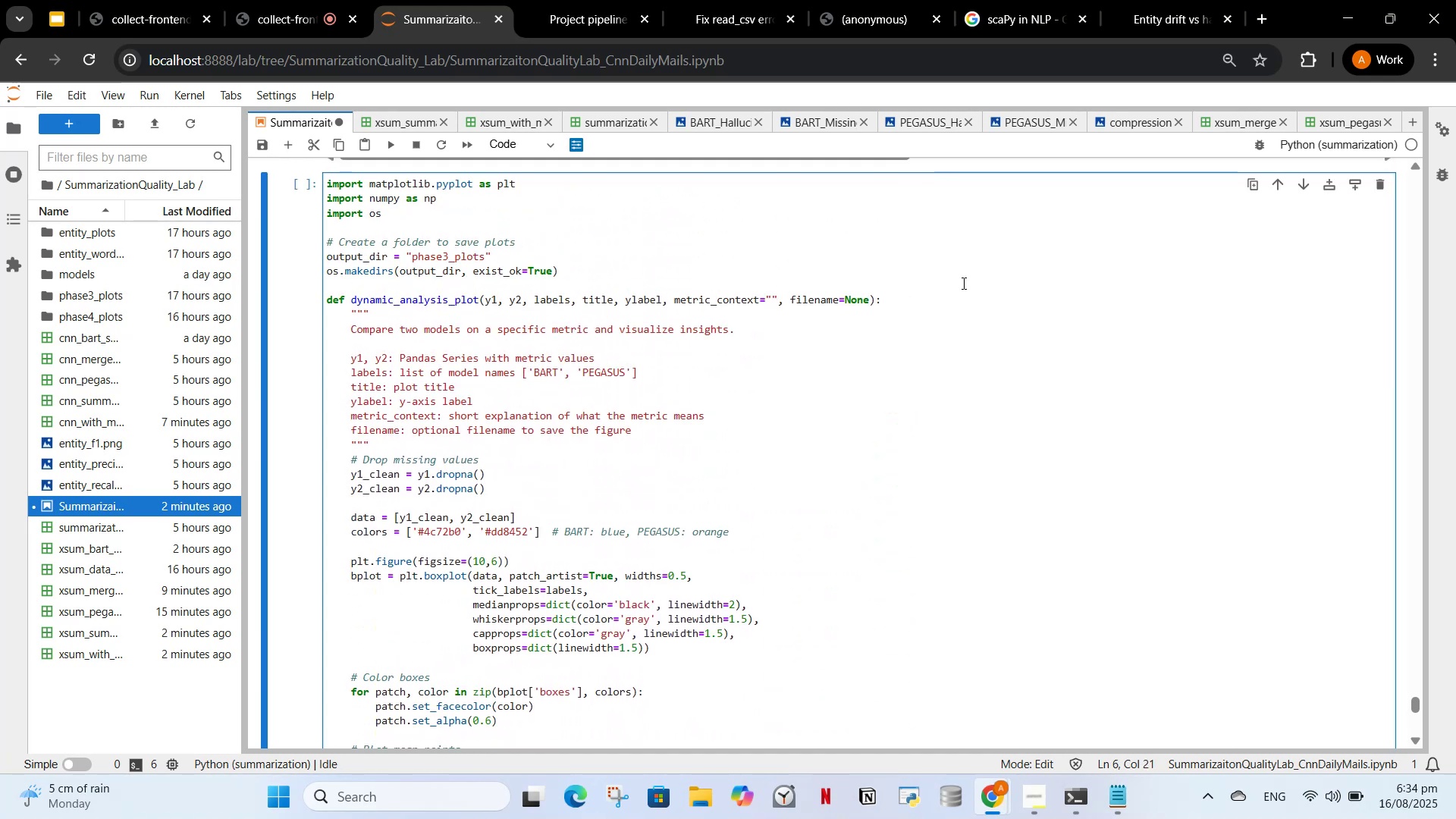 
key(Backspace)
key(Backspace)
key(Backspace)
key(Backspace)
key(Backspace)
key(Backspace)
type(xsum)
 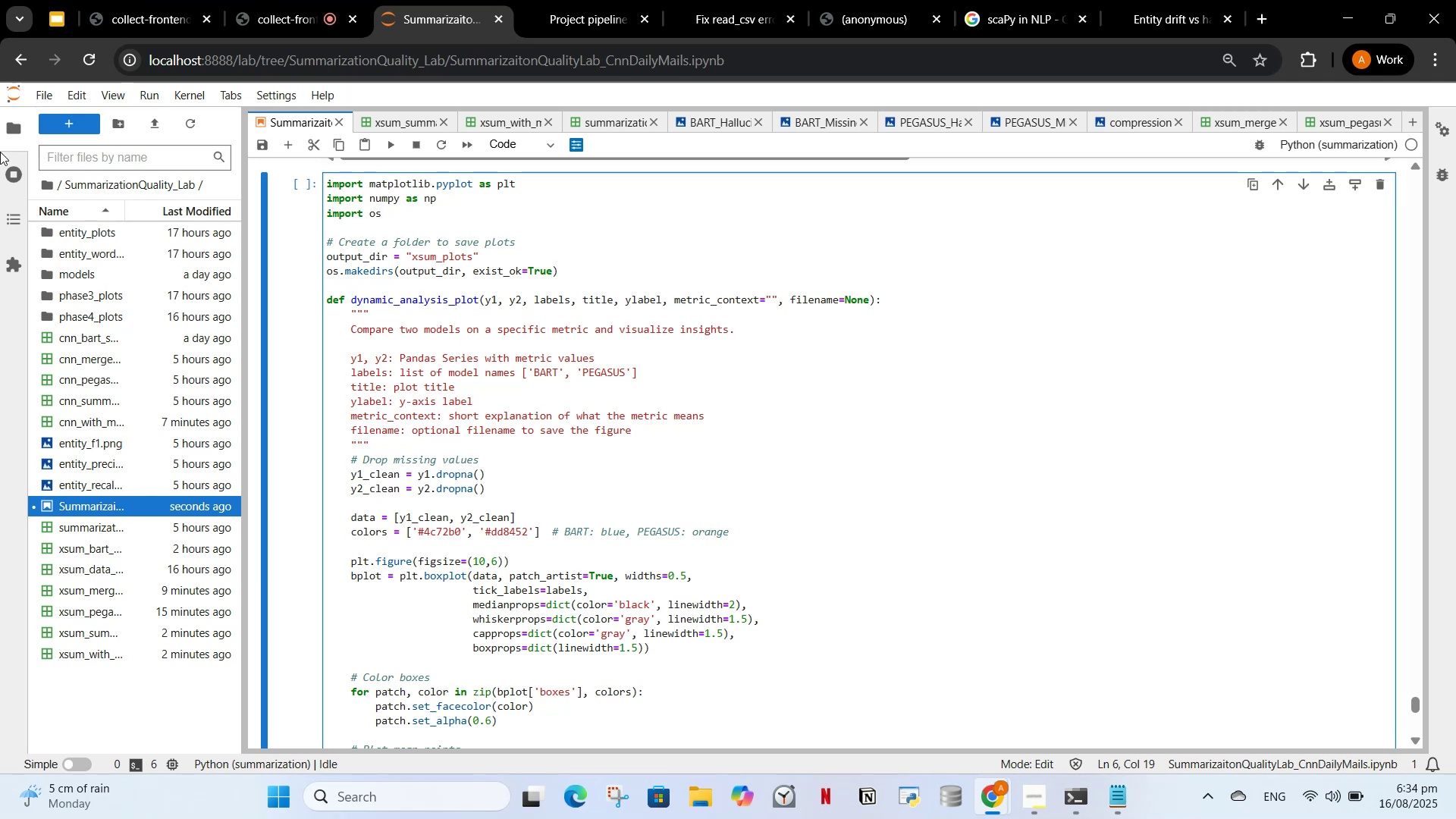 
double_click([168, 298])
 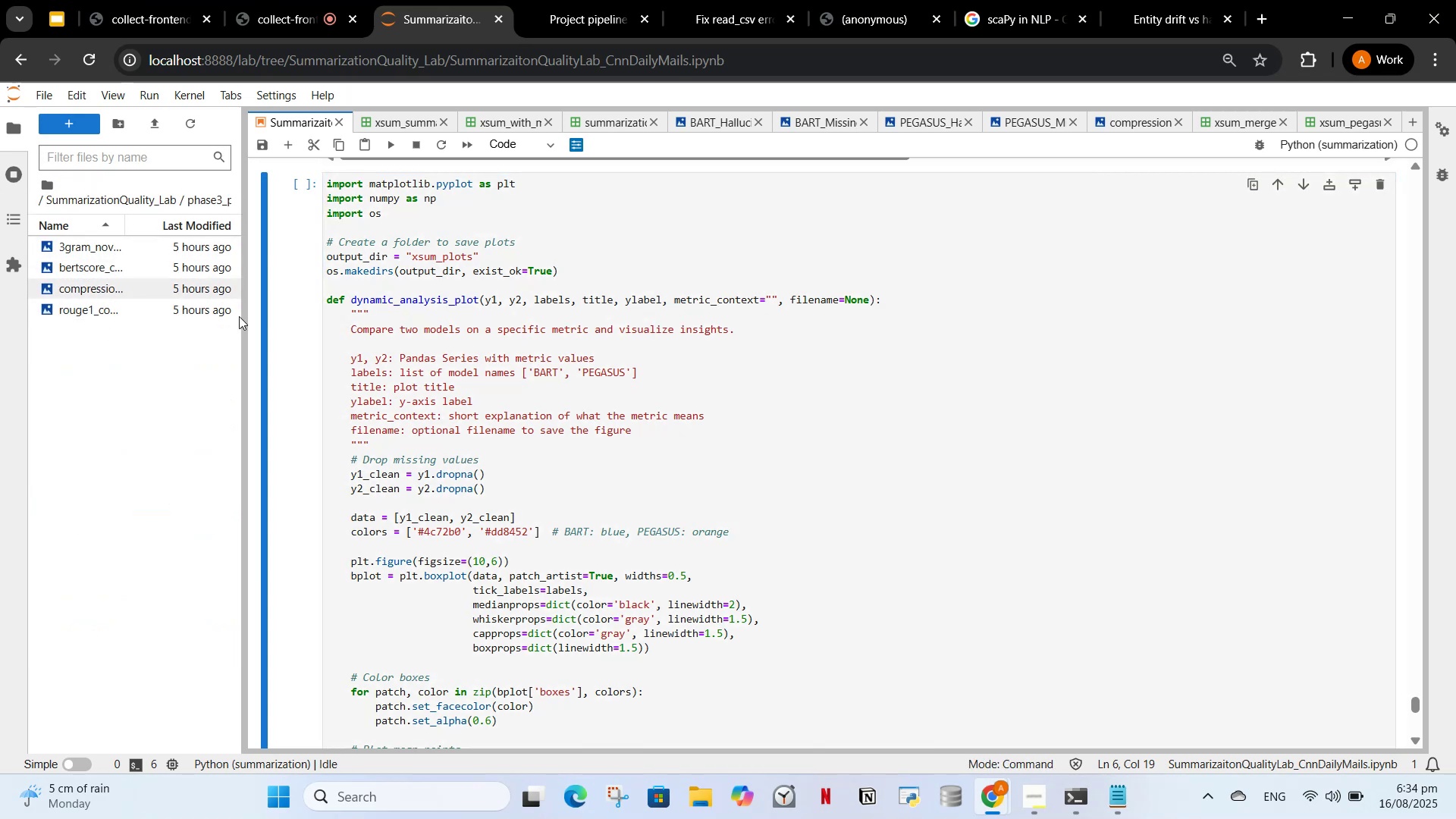 
left_click([441, 262])
 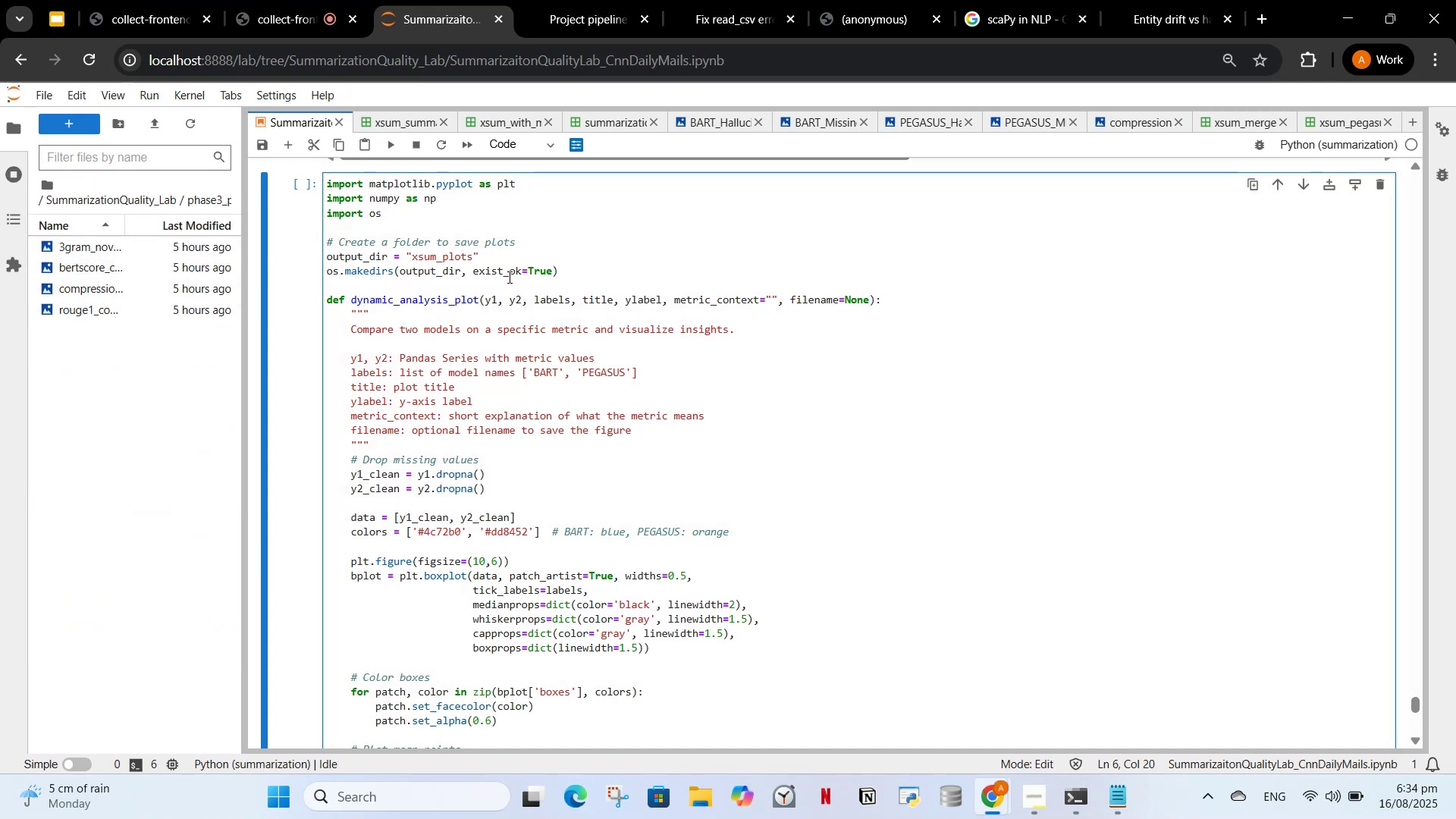 
type(metrics_)
 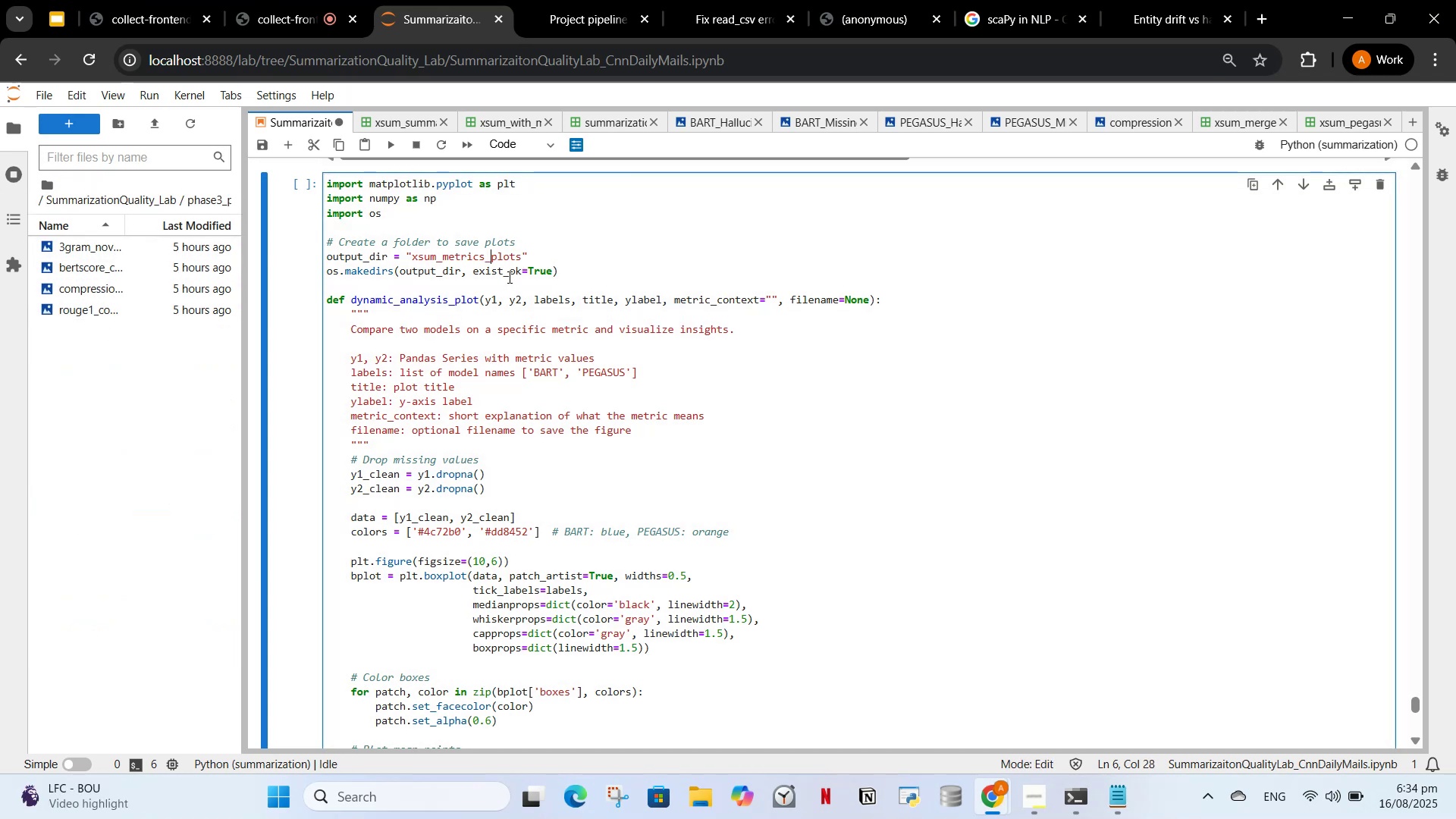 
wait(6.89)
 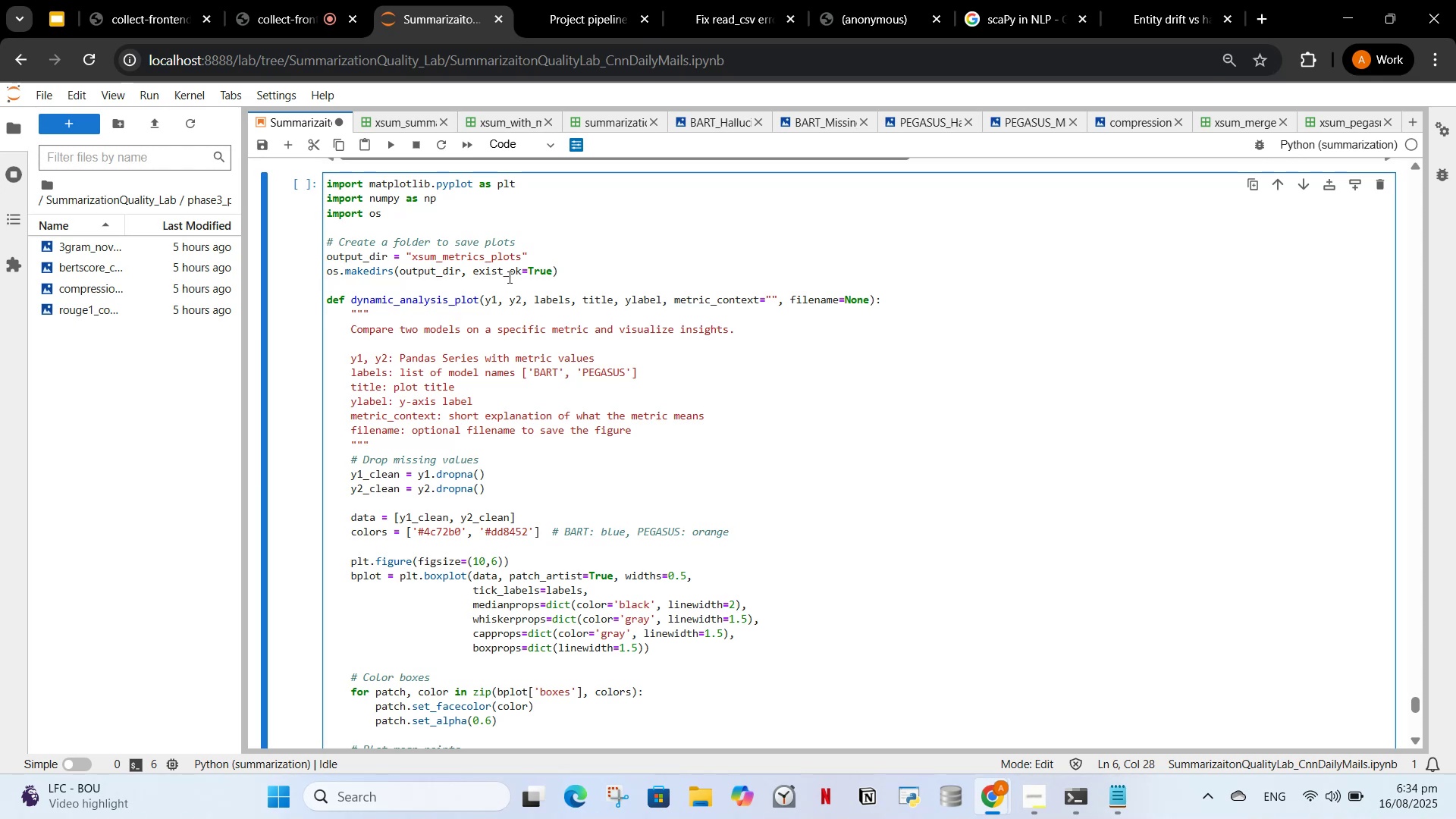 
scroll: coordinate [921, 444], scroll_direction: down, amount: 10.0
 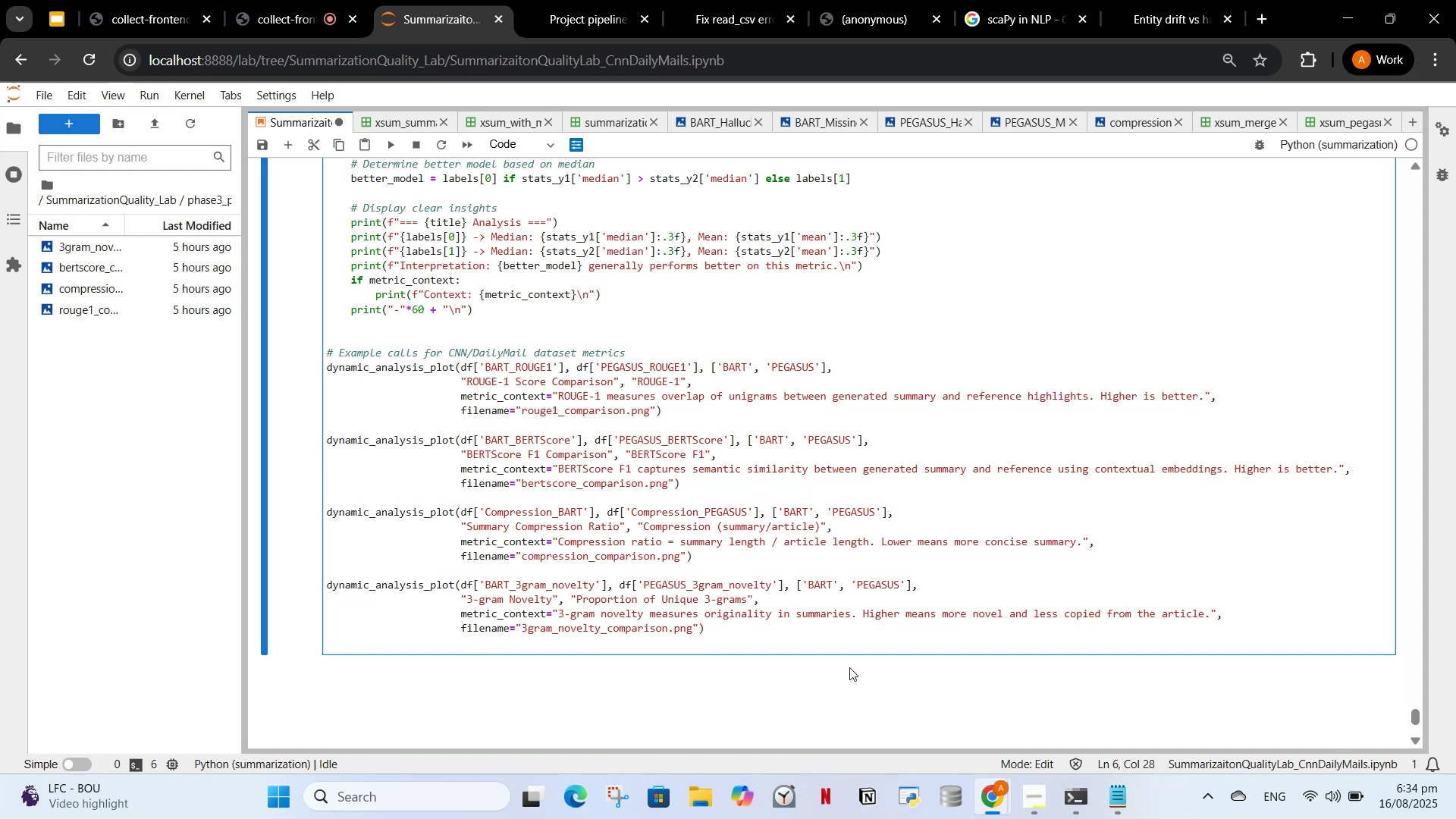 
wait(9.9)
 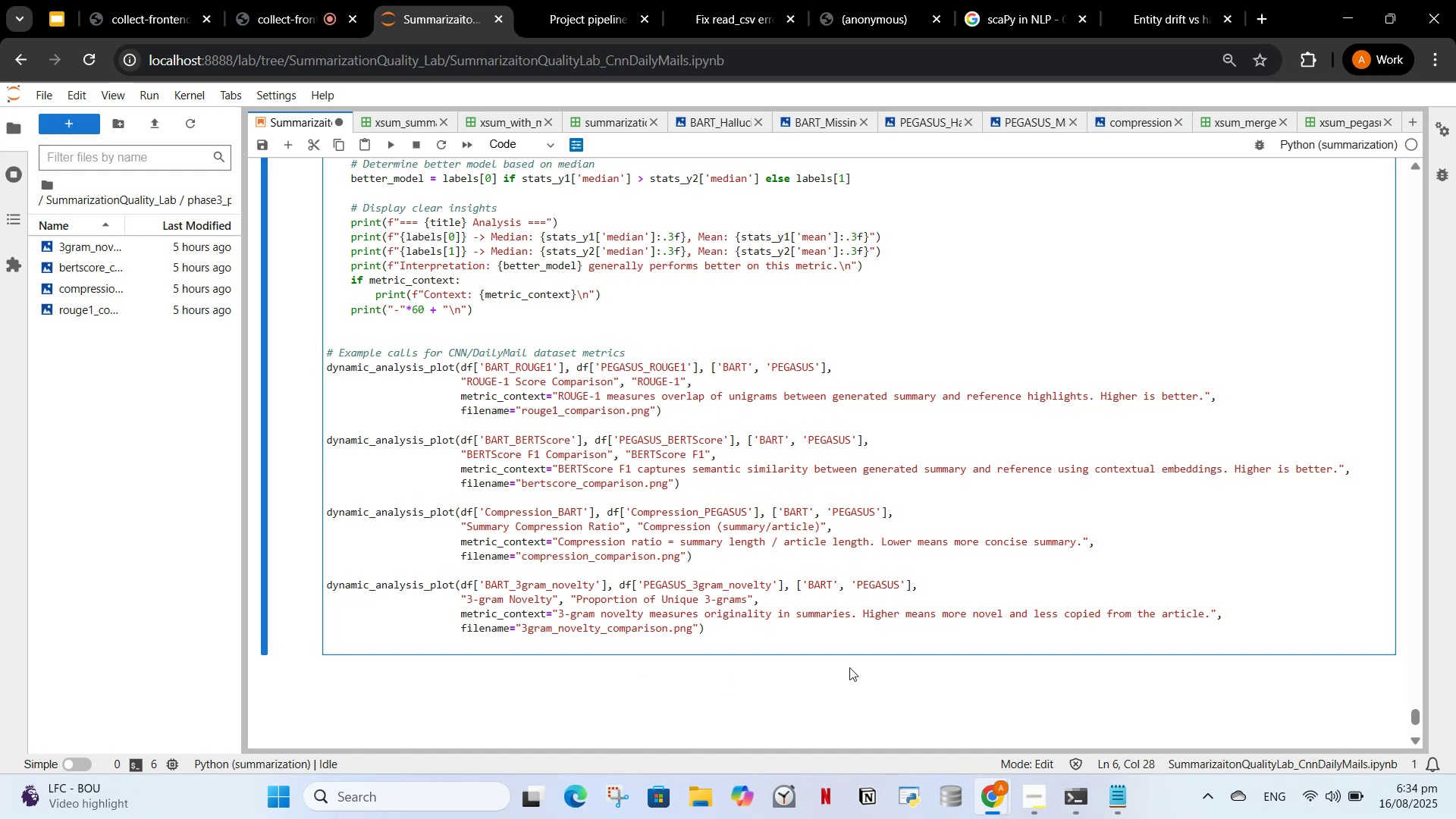 
double_click([123, 294])
 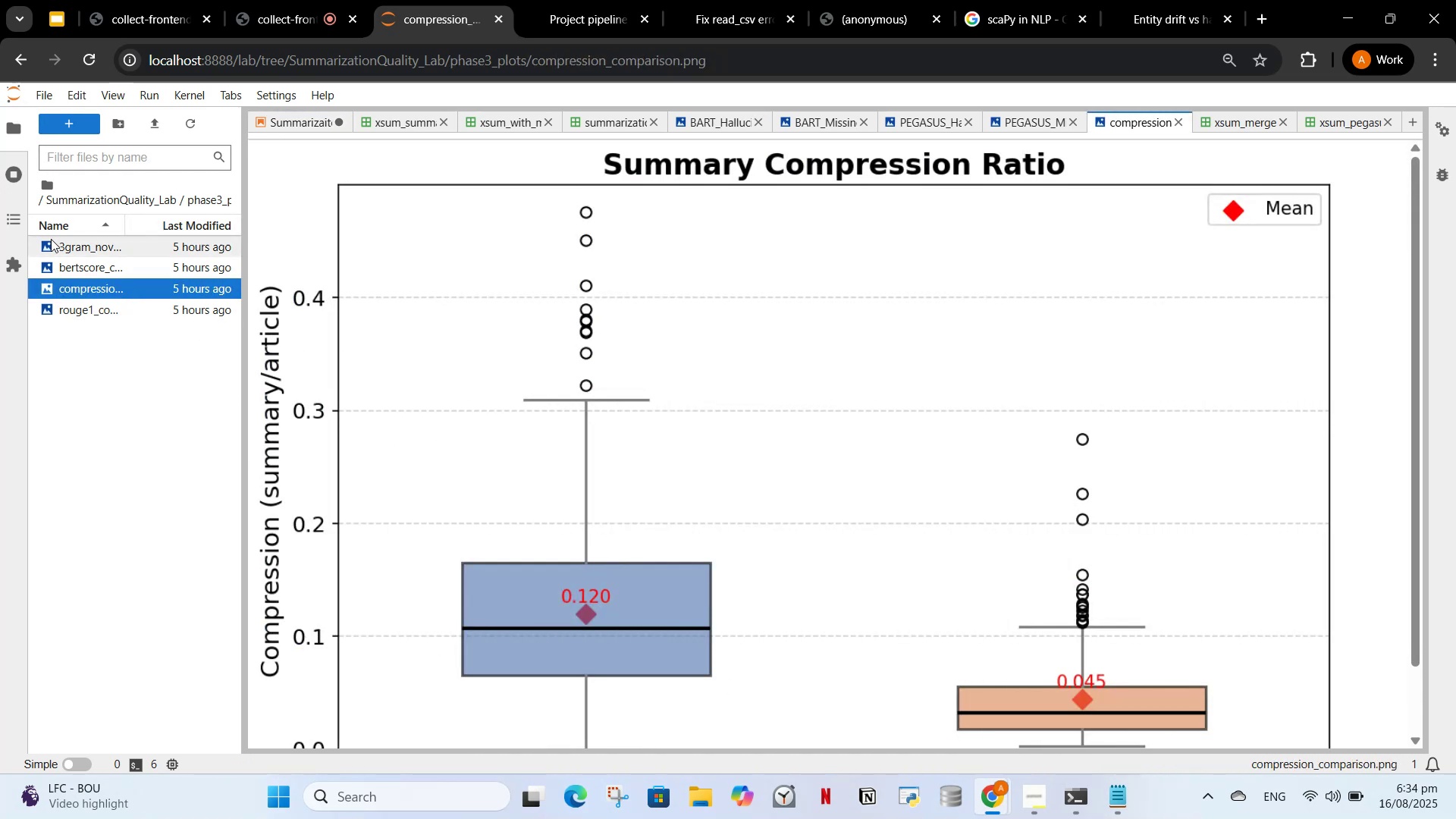 
left_click([75, 199])
 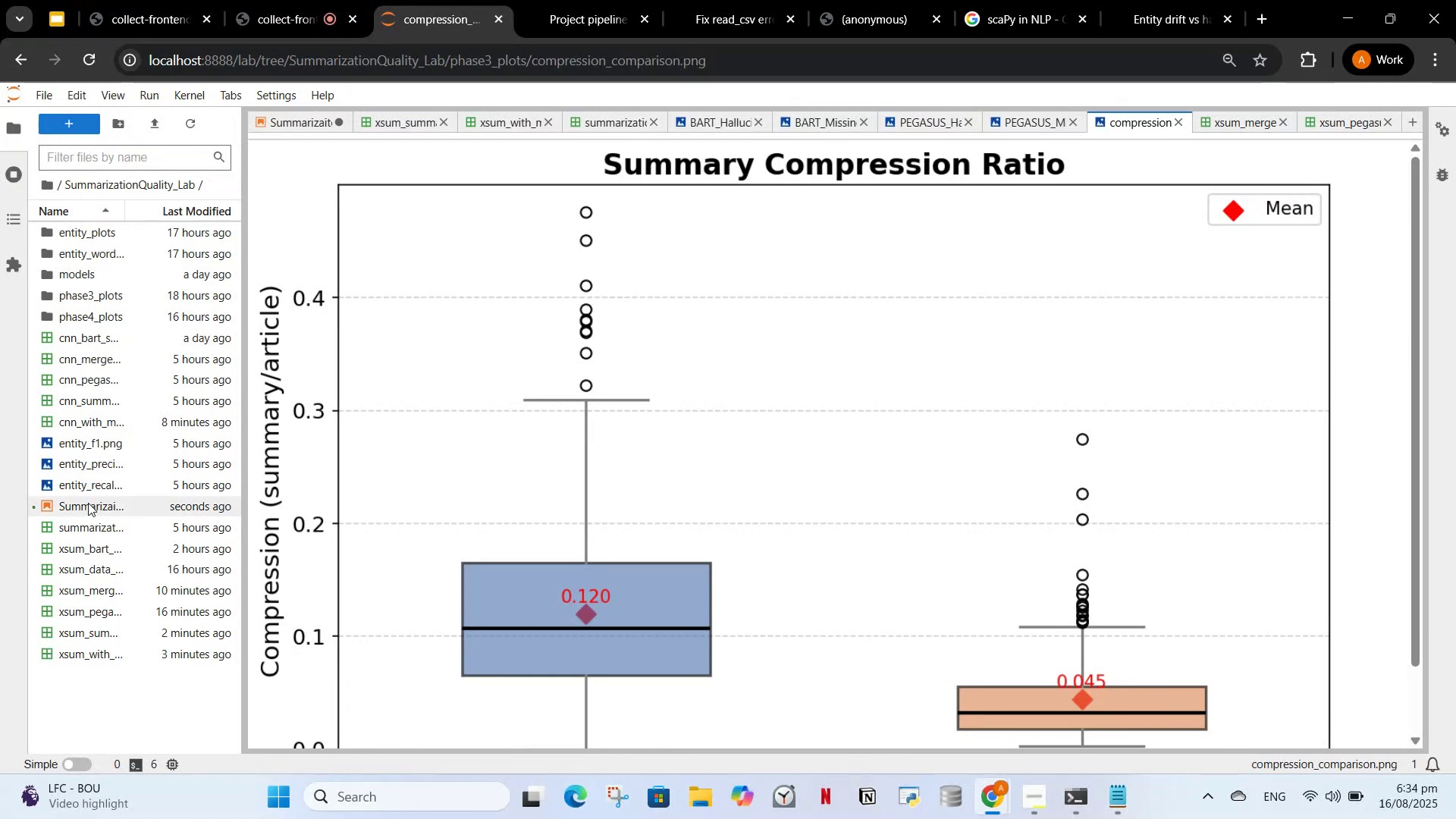 
double_click([88, 503])
 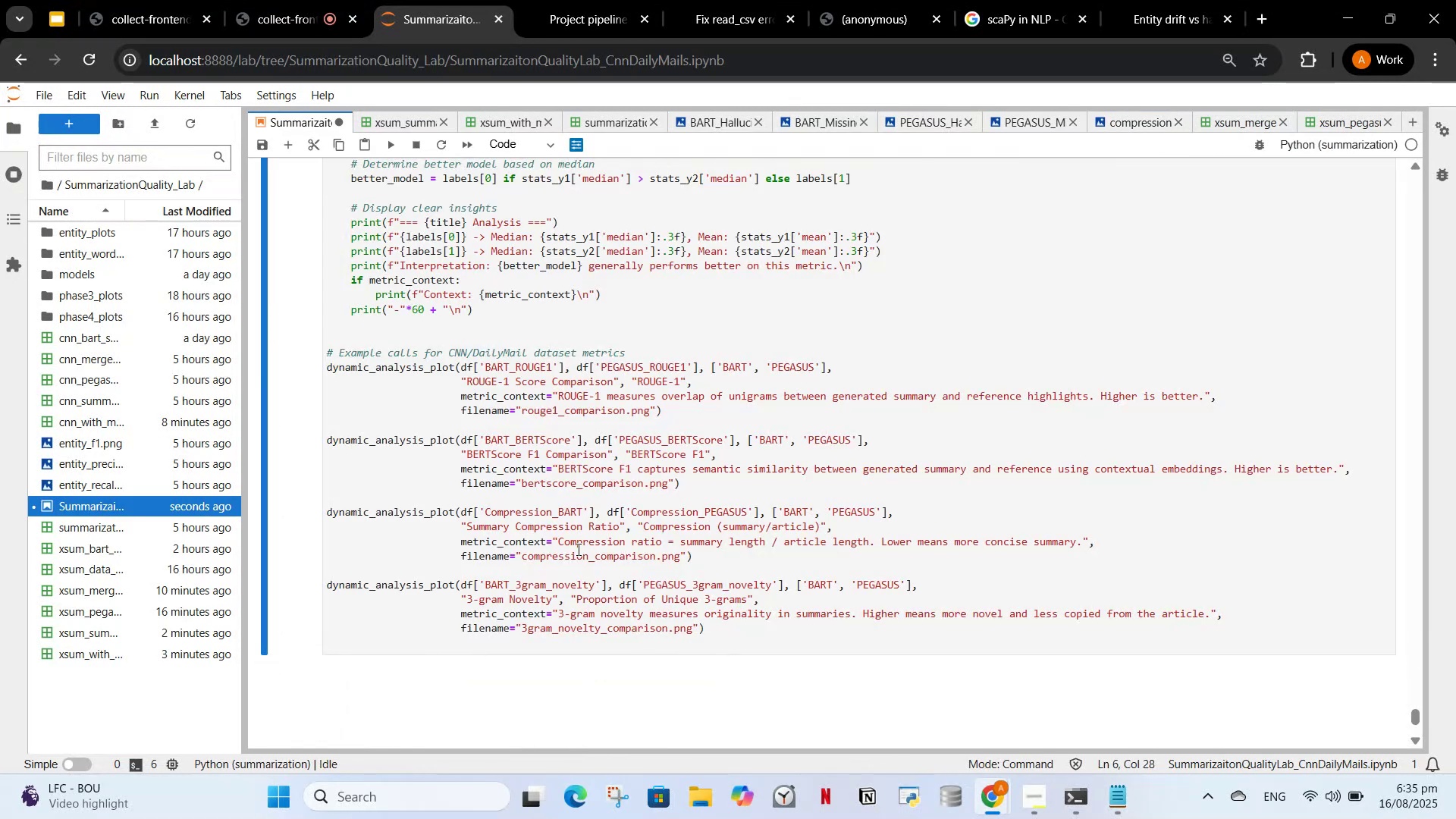 
scroll: coordinate [569, 537], scroll_direction: up, amount: 11.0
 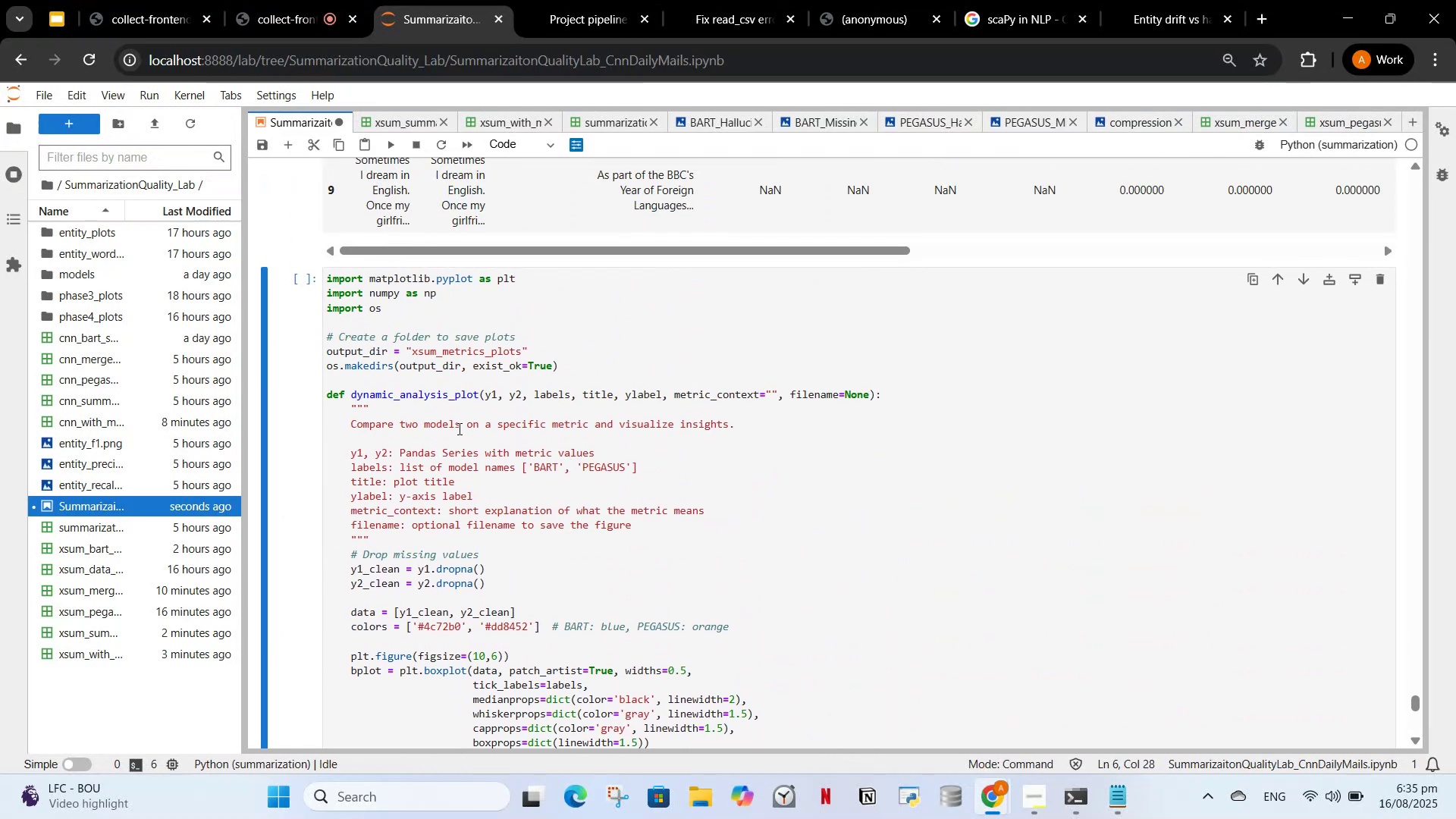 
left_click([466, 409])
 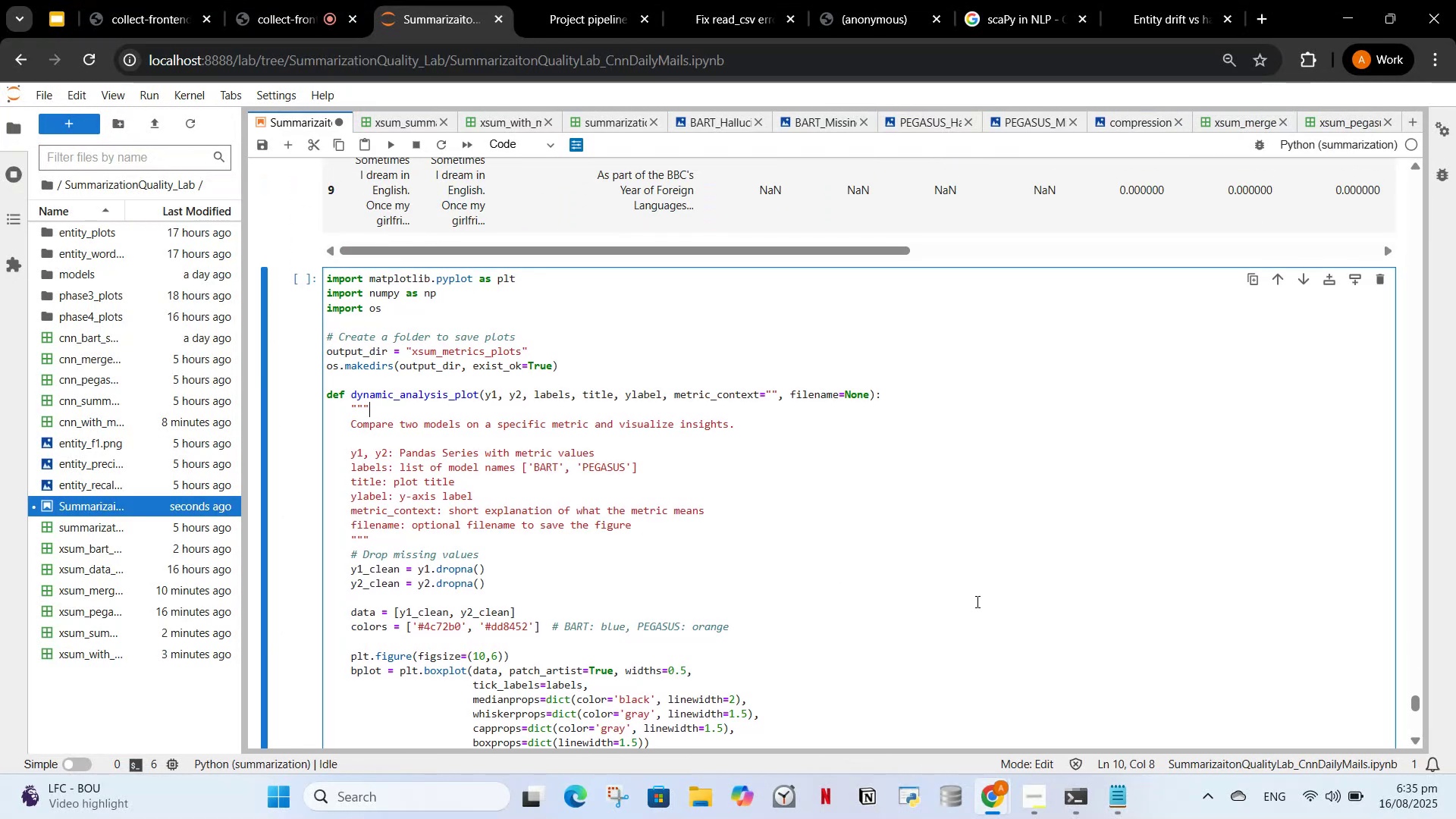 
scroll: coordinate [947, 632], scroll_direction: down, amount: 10.0
 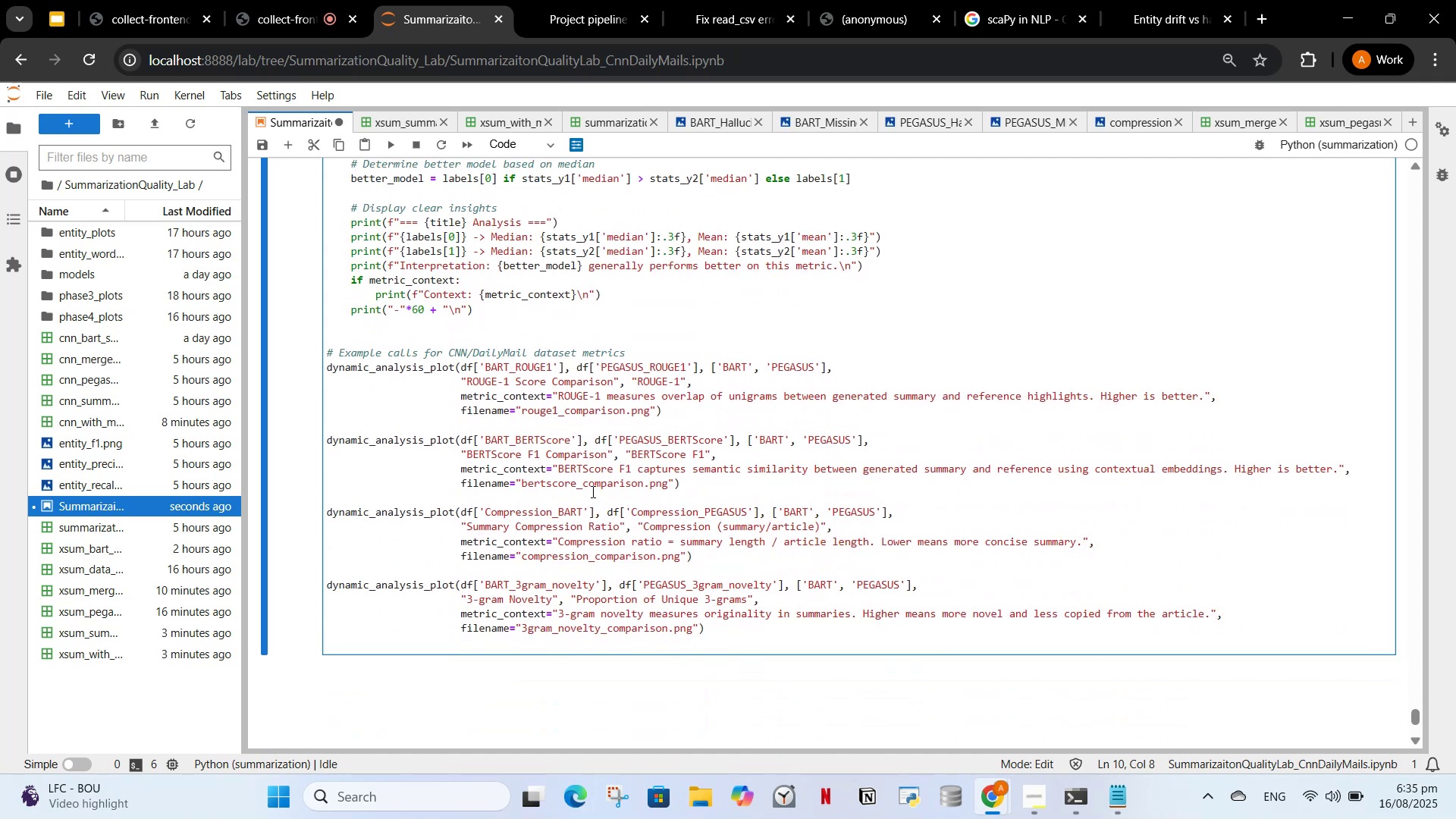 
scroll: coordinate [483, 419], scroll_direction: up, amount: 4.0
 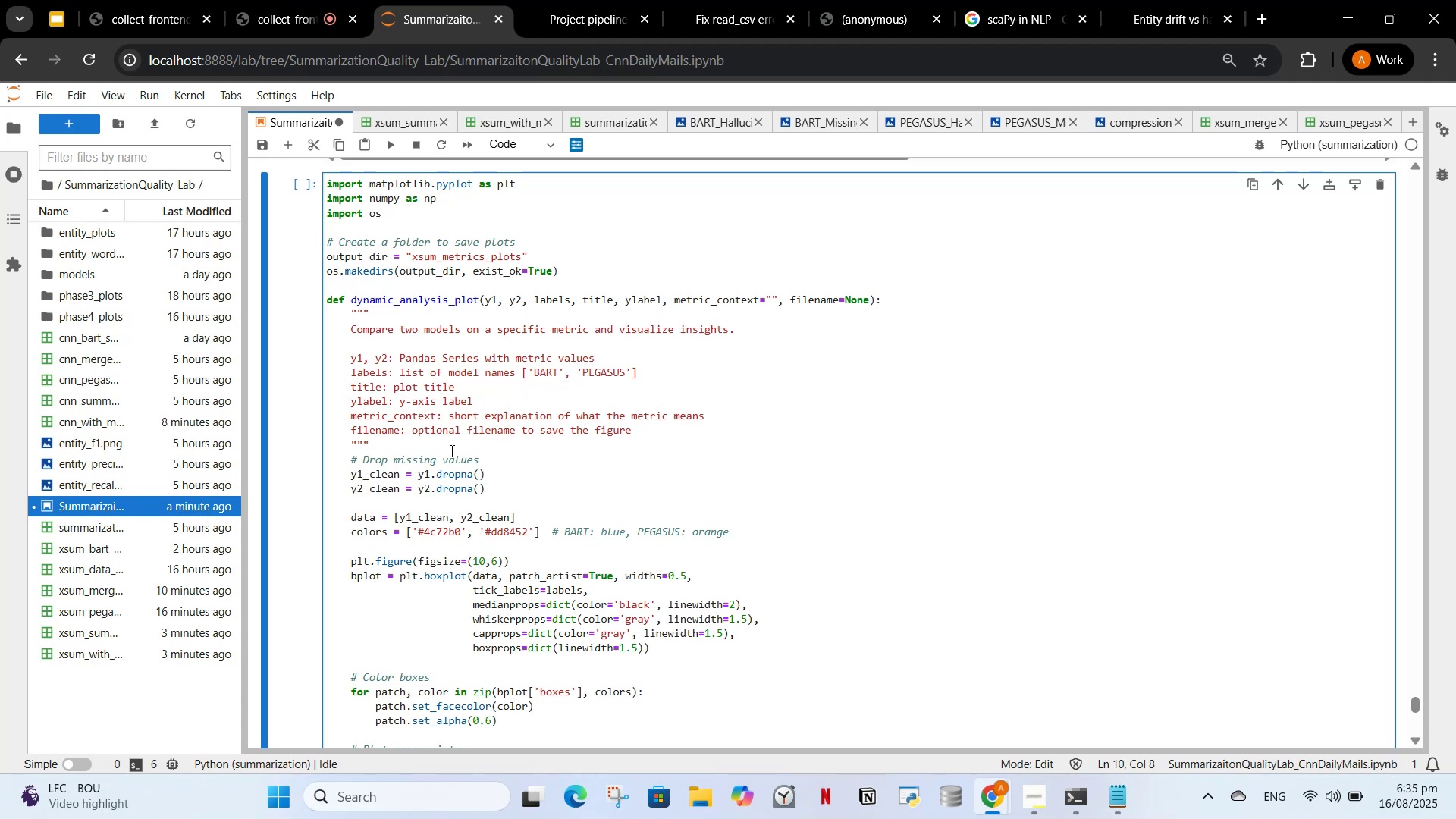 
wait(7.41)
 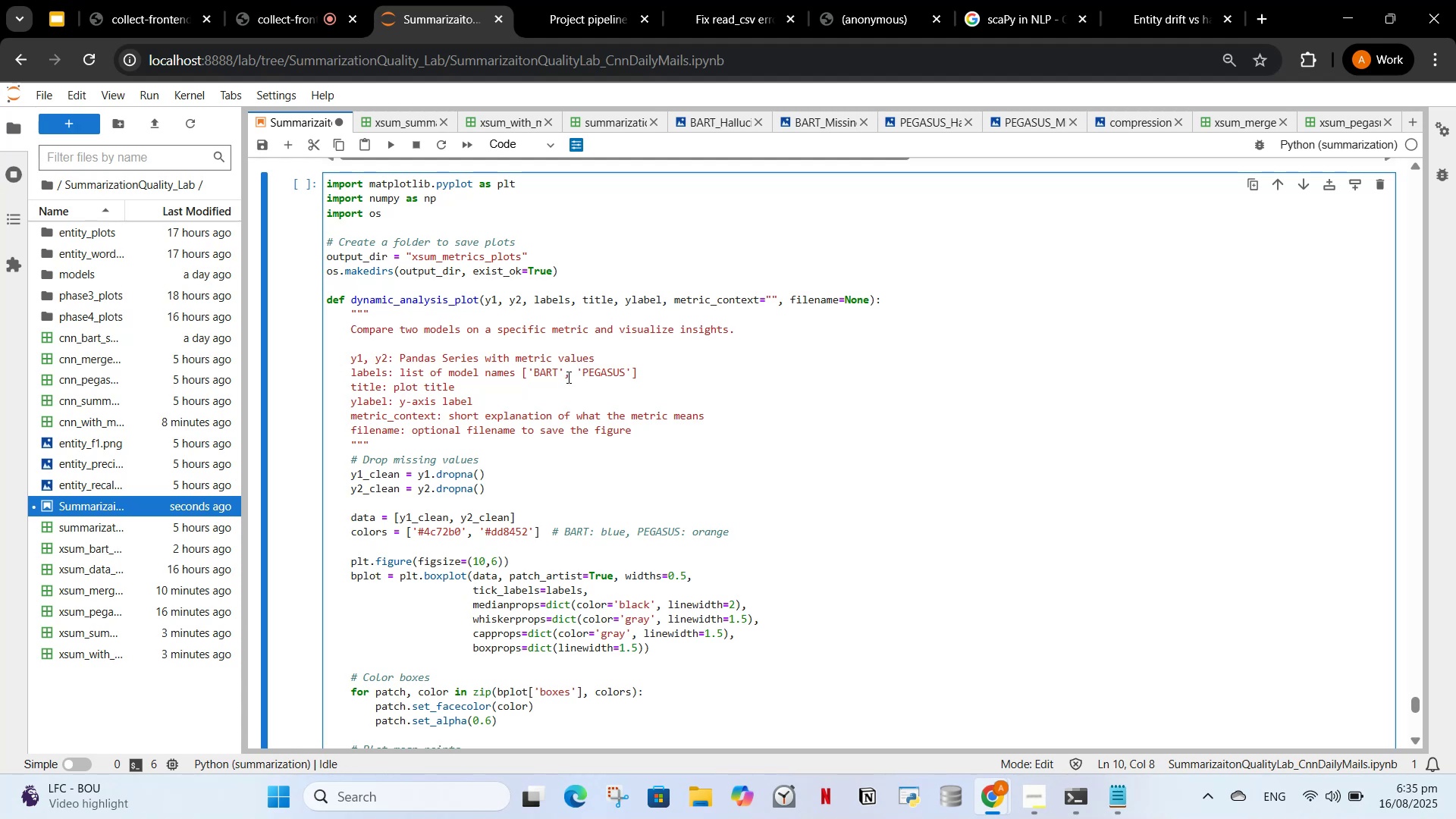 
scroll: coordinate [545, 432], scroll_direction: down, amount: 2.0
 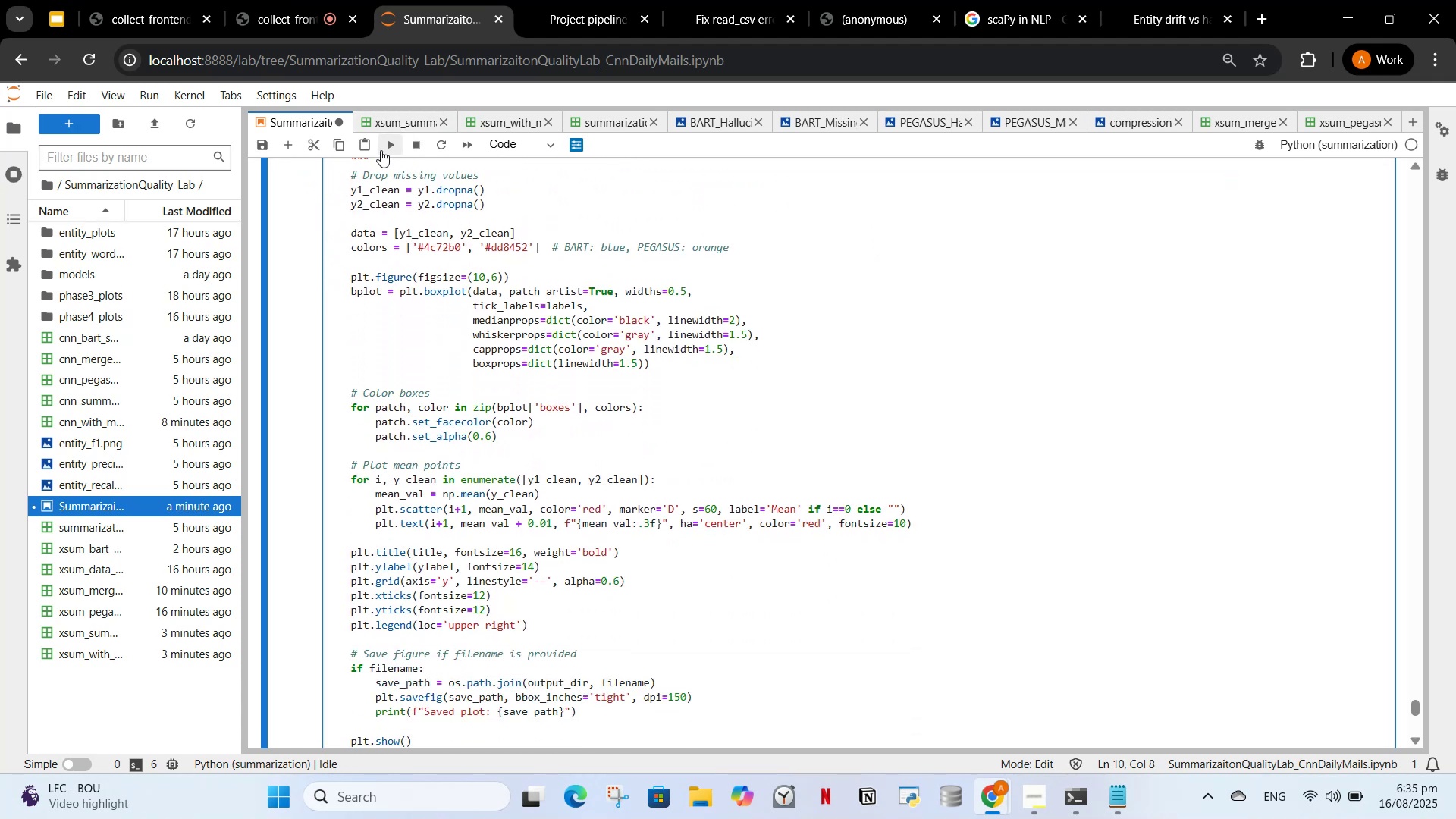 
left_click([381, 150])
 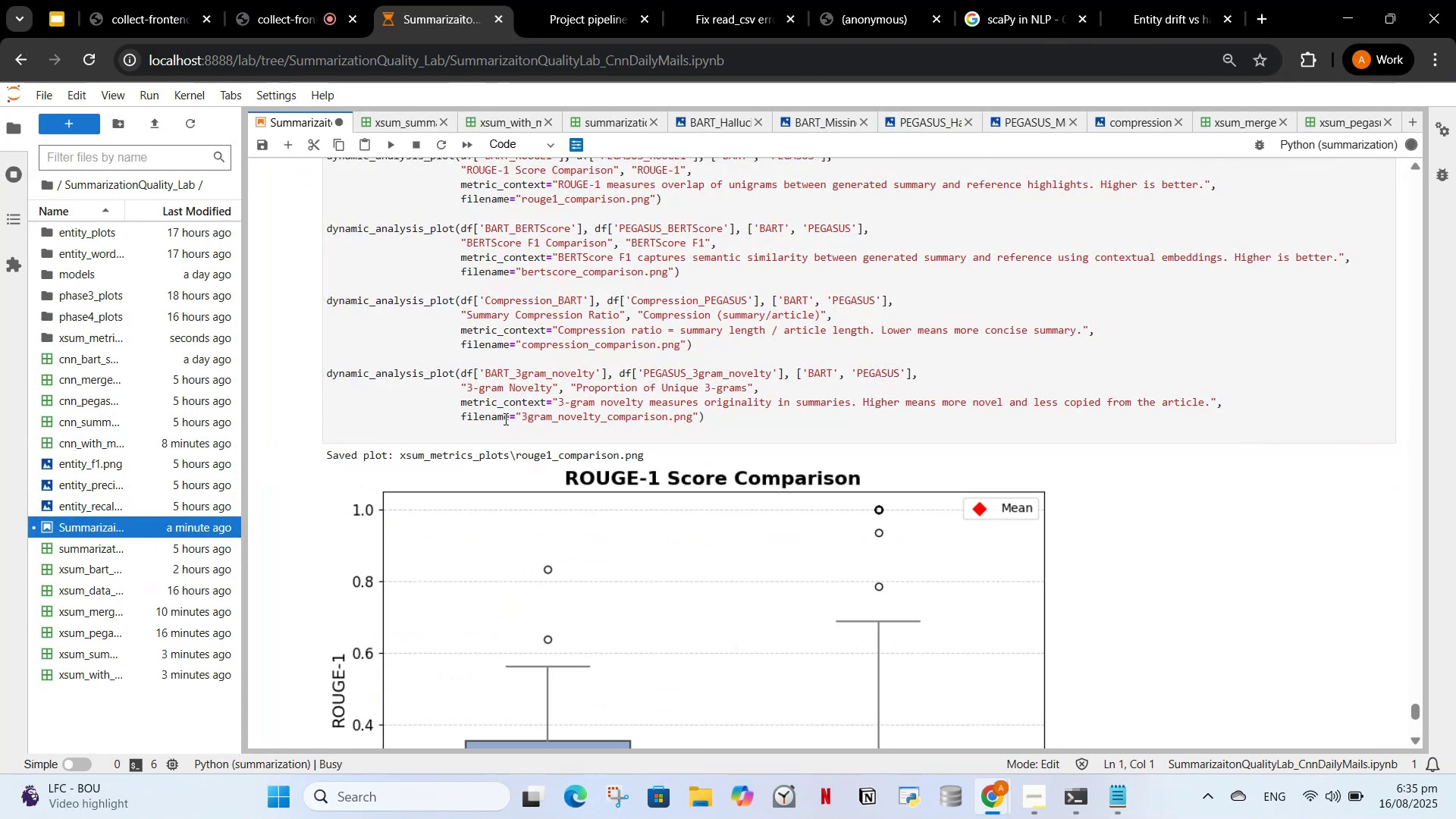 
scroll: coordinate [509, 407], scroll_direction: down, amount: 3.0
 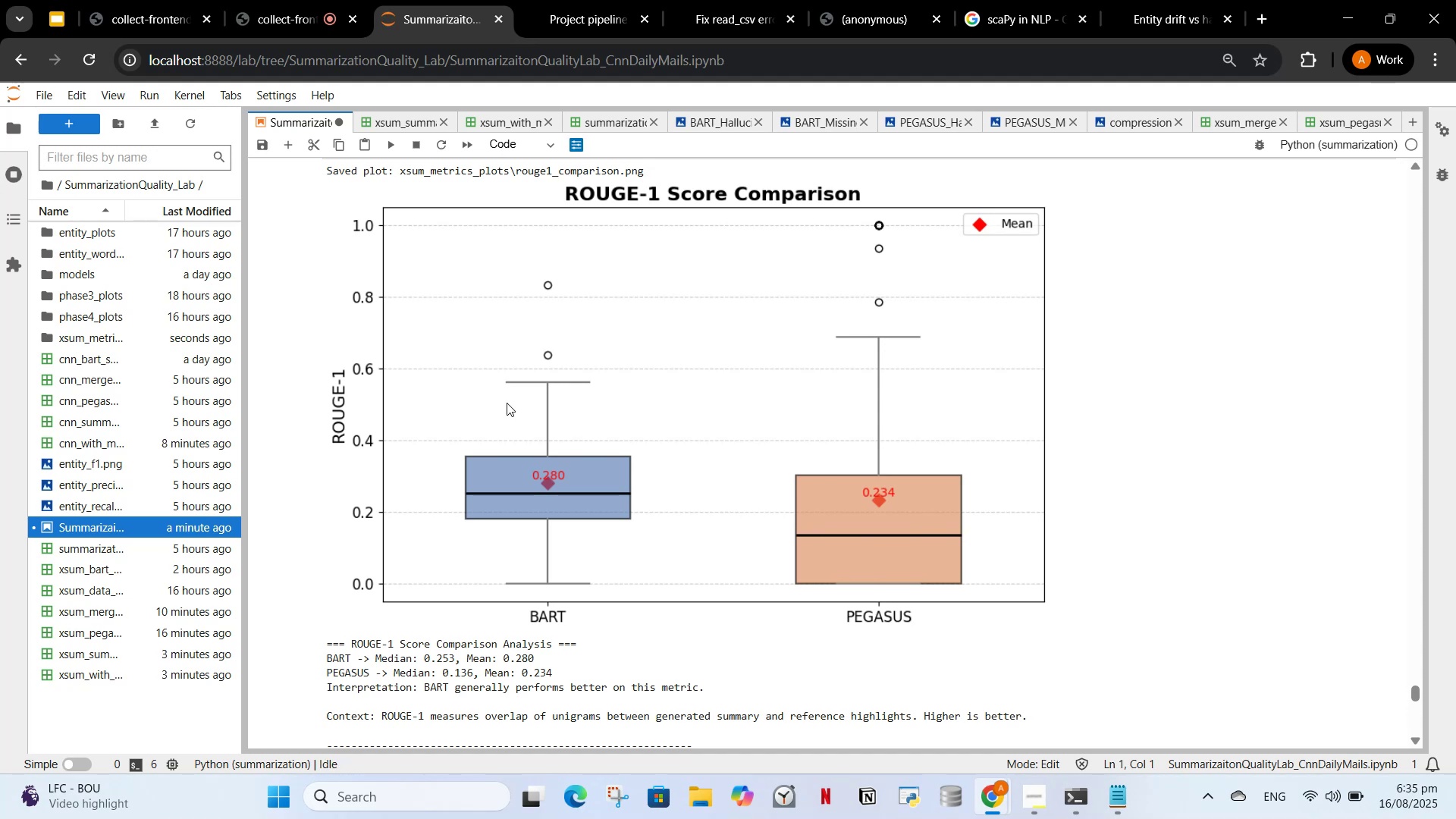 
wait(5.46)
 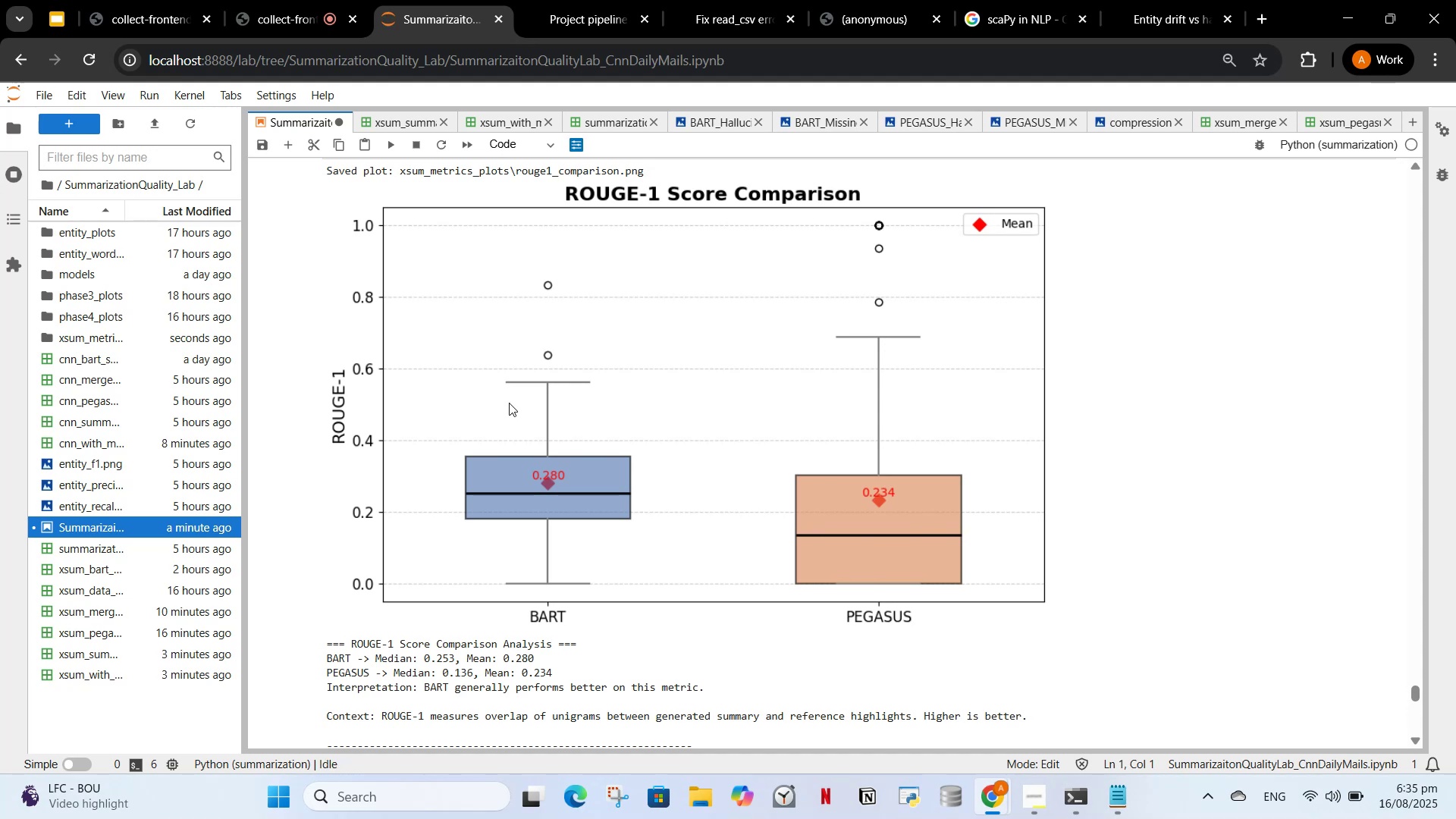 
scroll: coordinate [485, 425], scroll_direction: down, amount: 20.0
 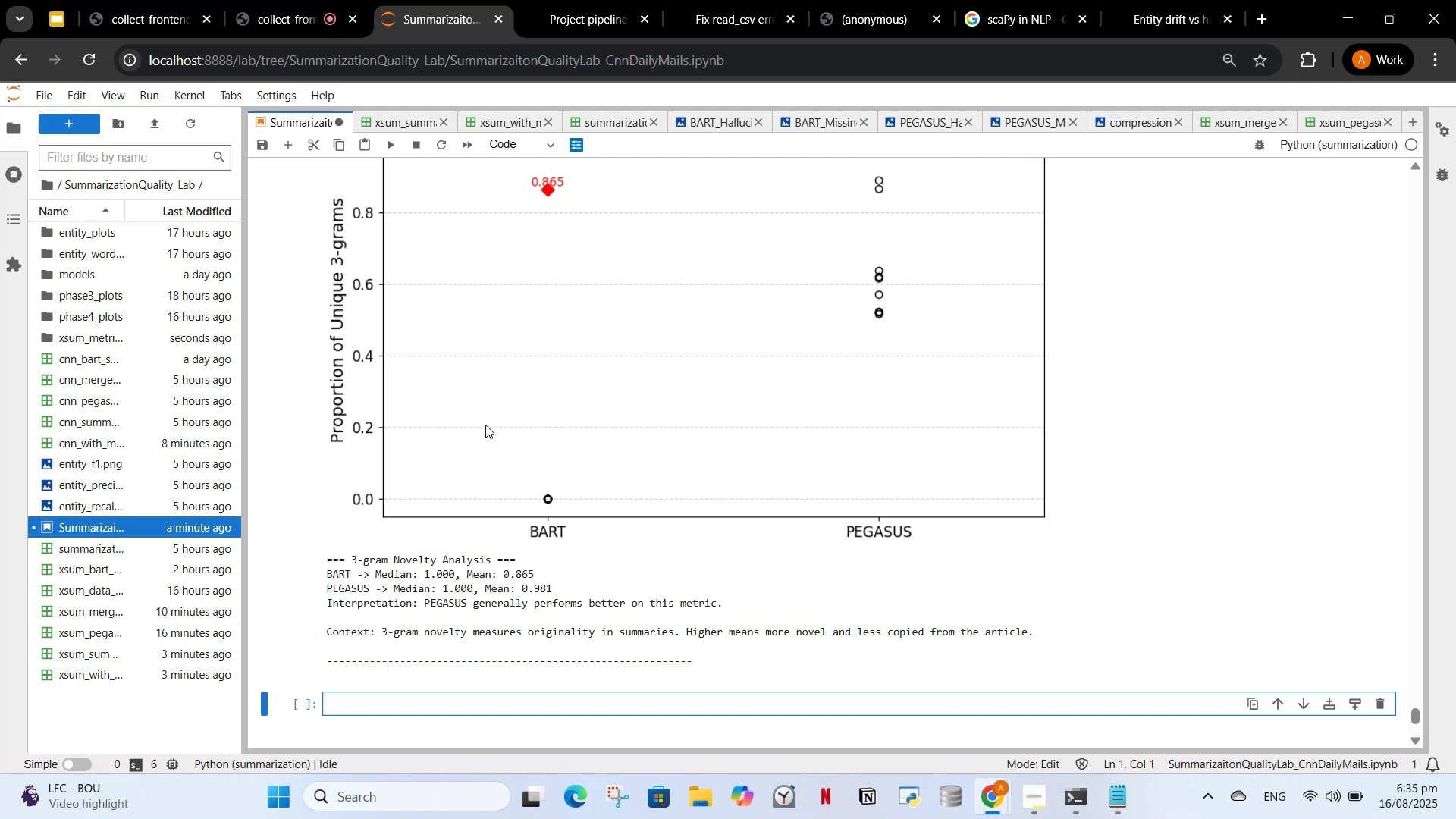 
wait(5.63)
 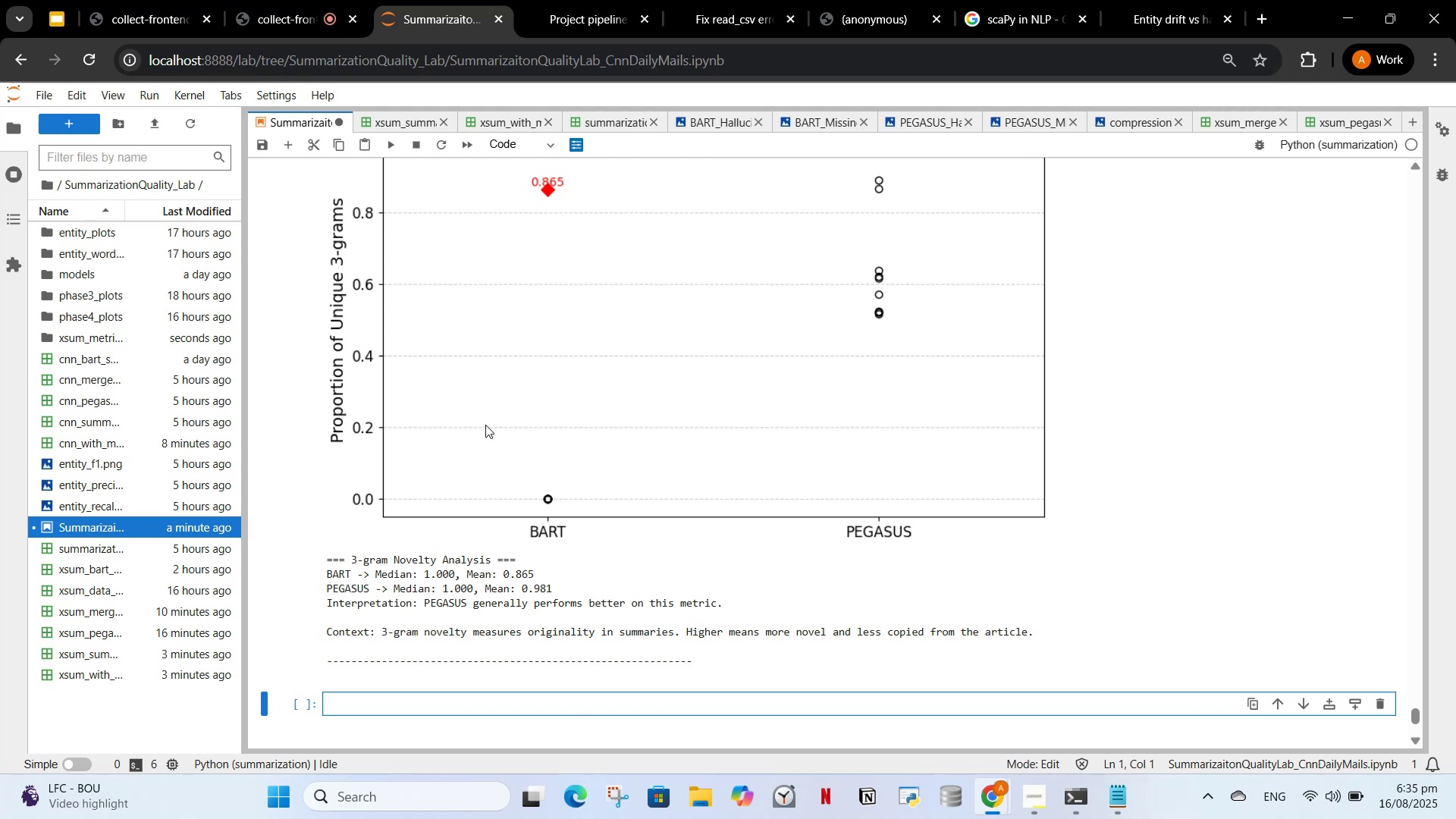 
scroll: coordinate [485, 425], scroll_direction: up, amount: 1.0
 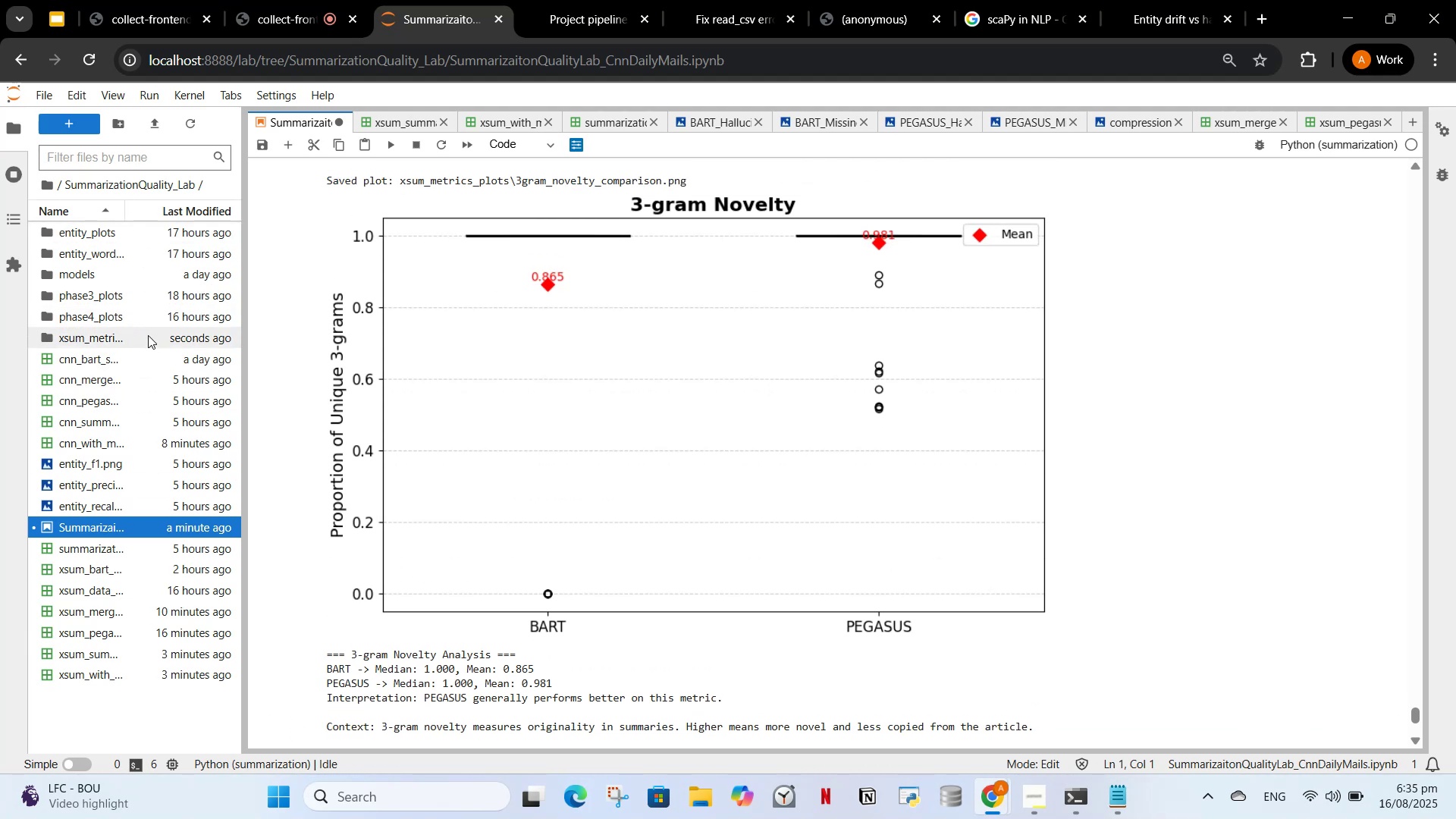 
double_click([146, 335])
 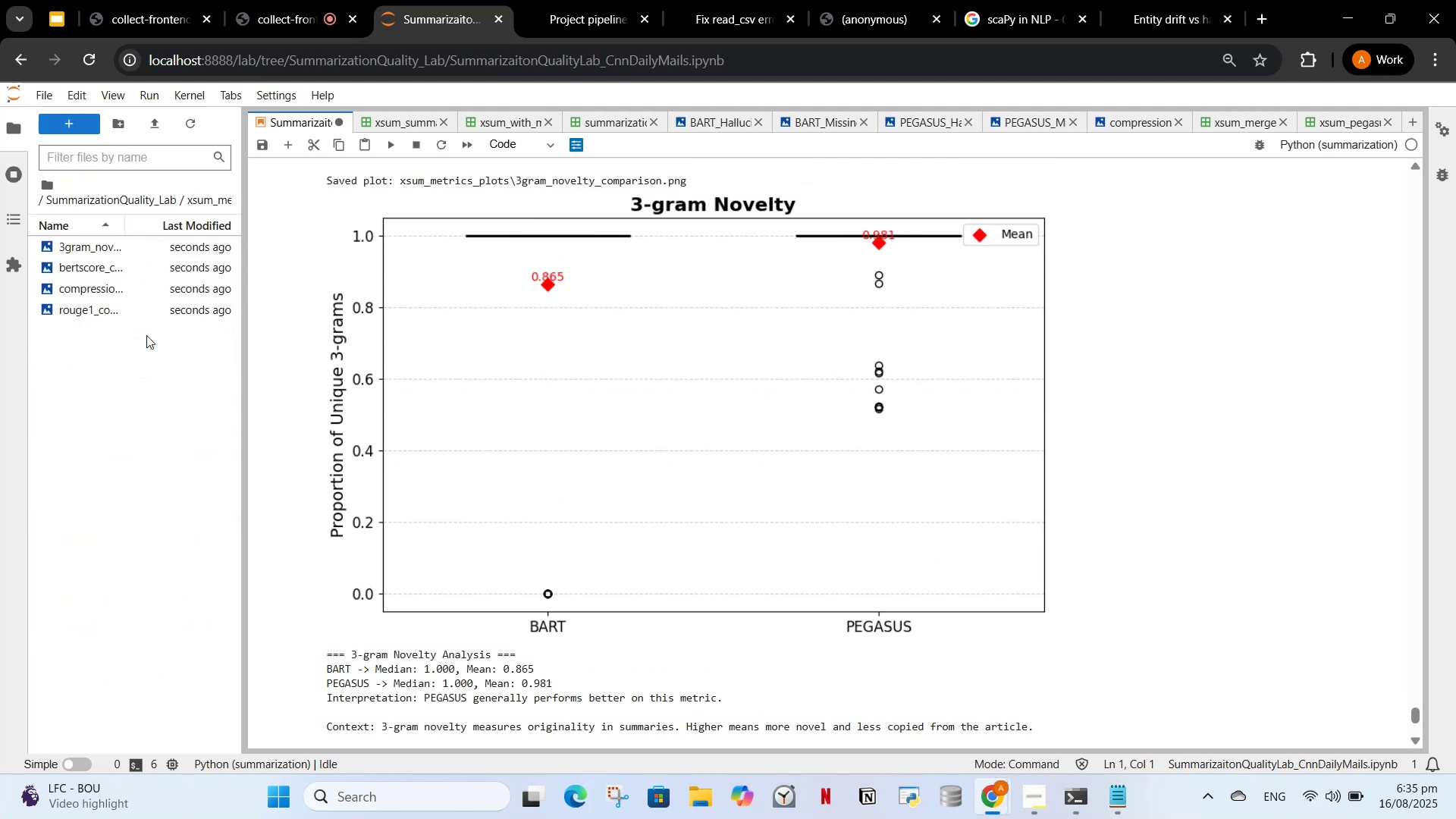 
triple_click([146, 335])
 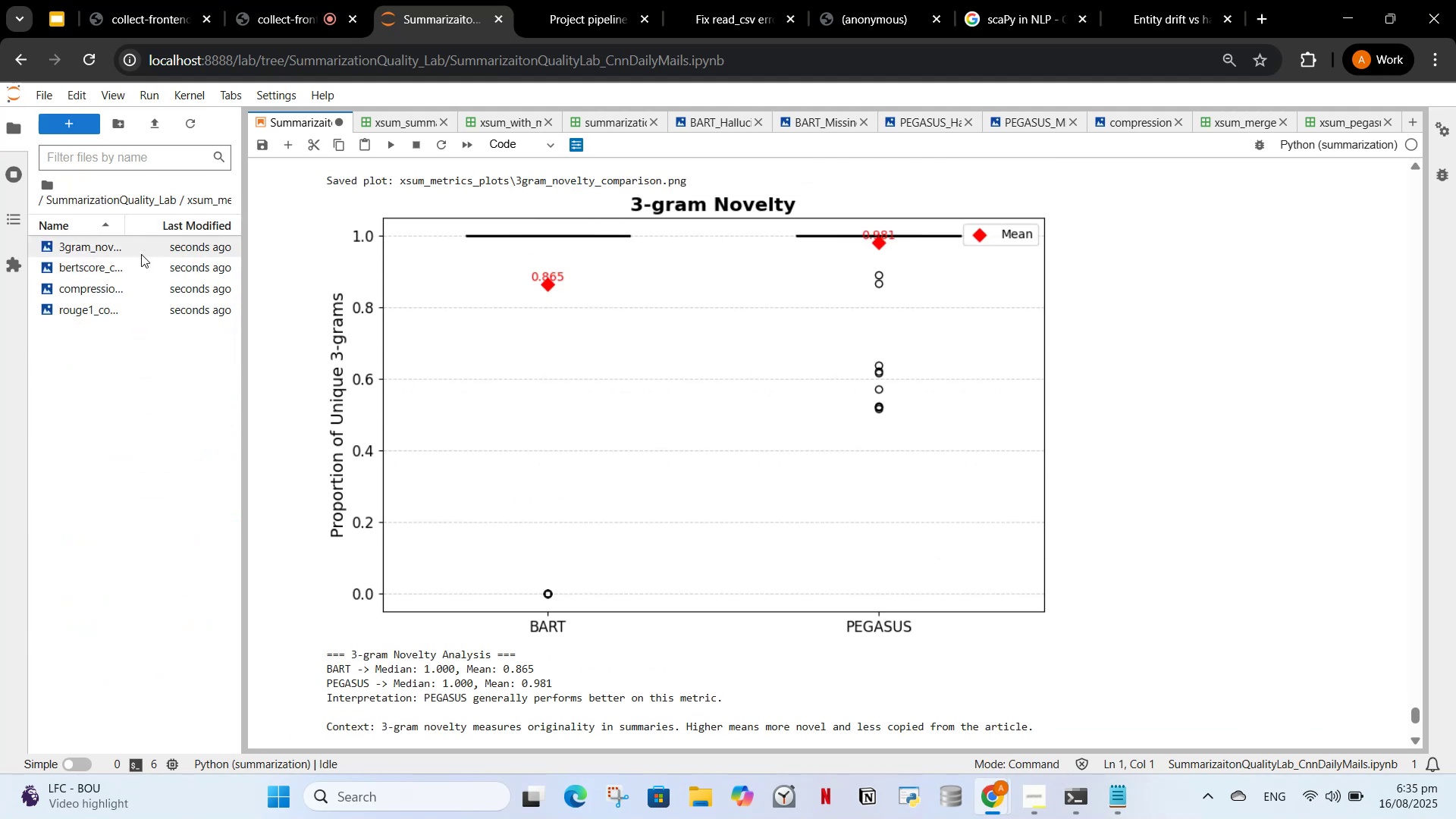 
double_click([141, 254])
 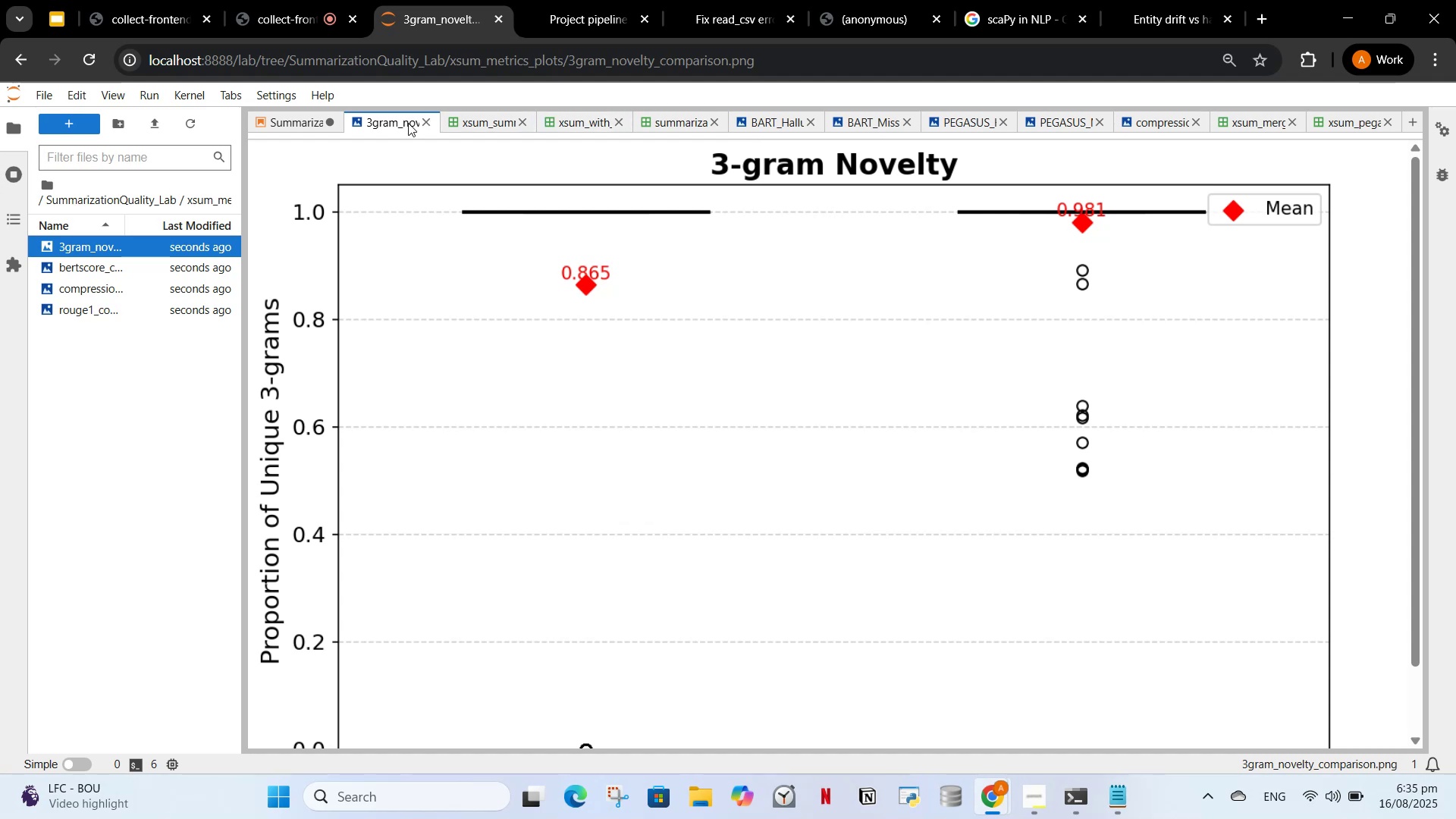 
left_click([419, 121])
 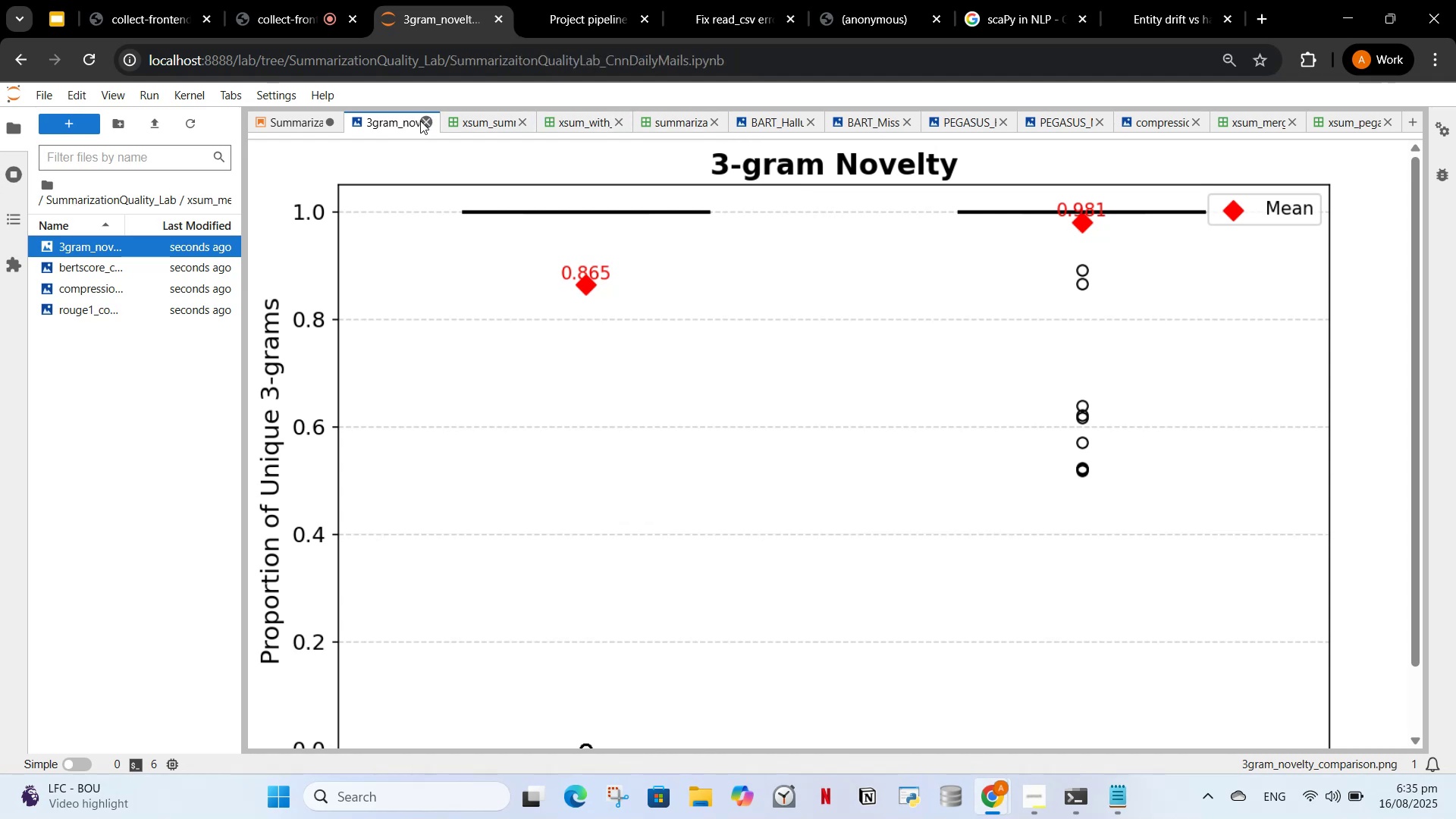 
left_click([420, 121])
 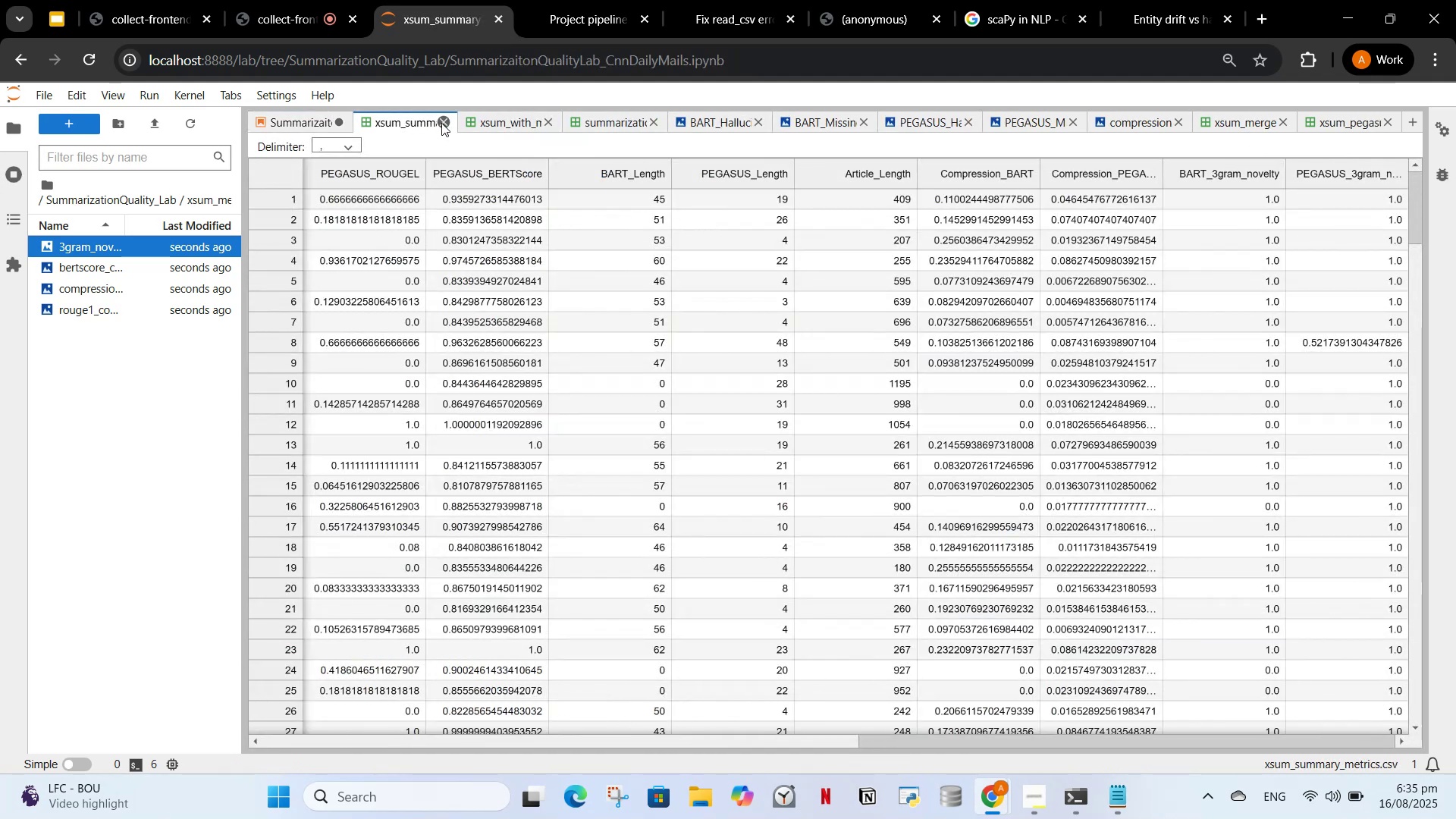 
double_click([441, 123])
 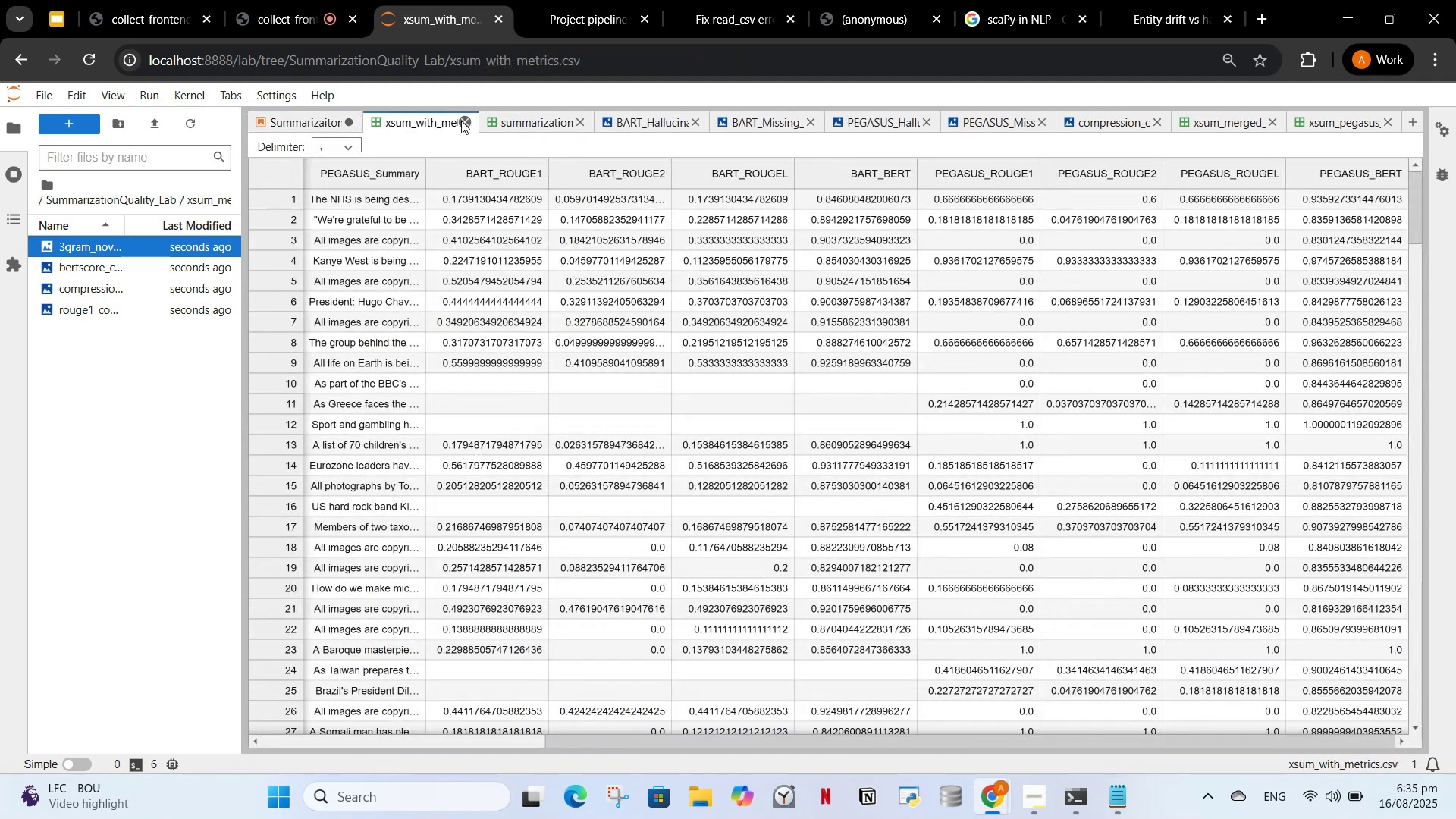 
left_click([461, 121])
 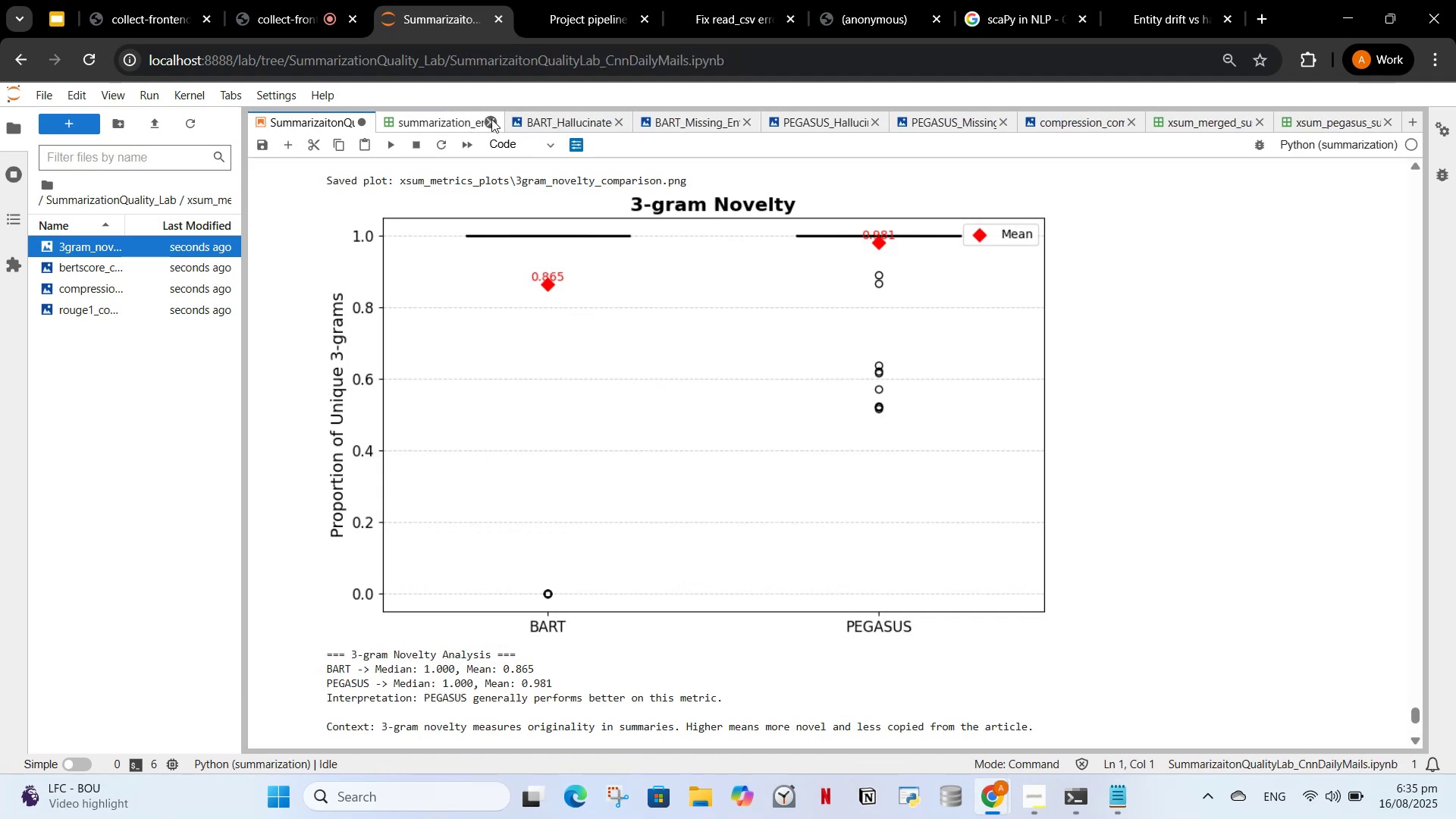 
left_click([493, 119])
 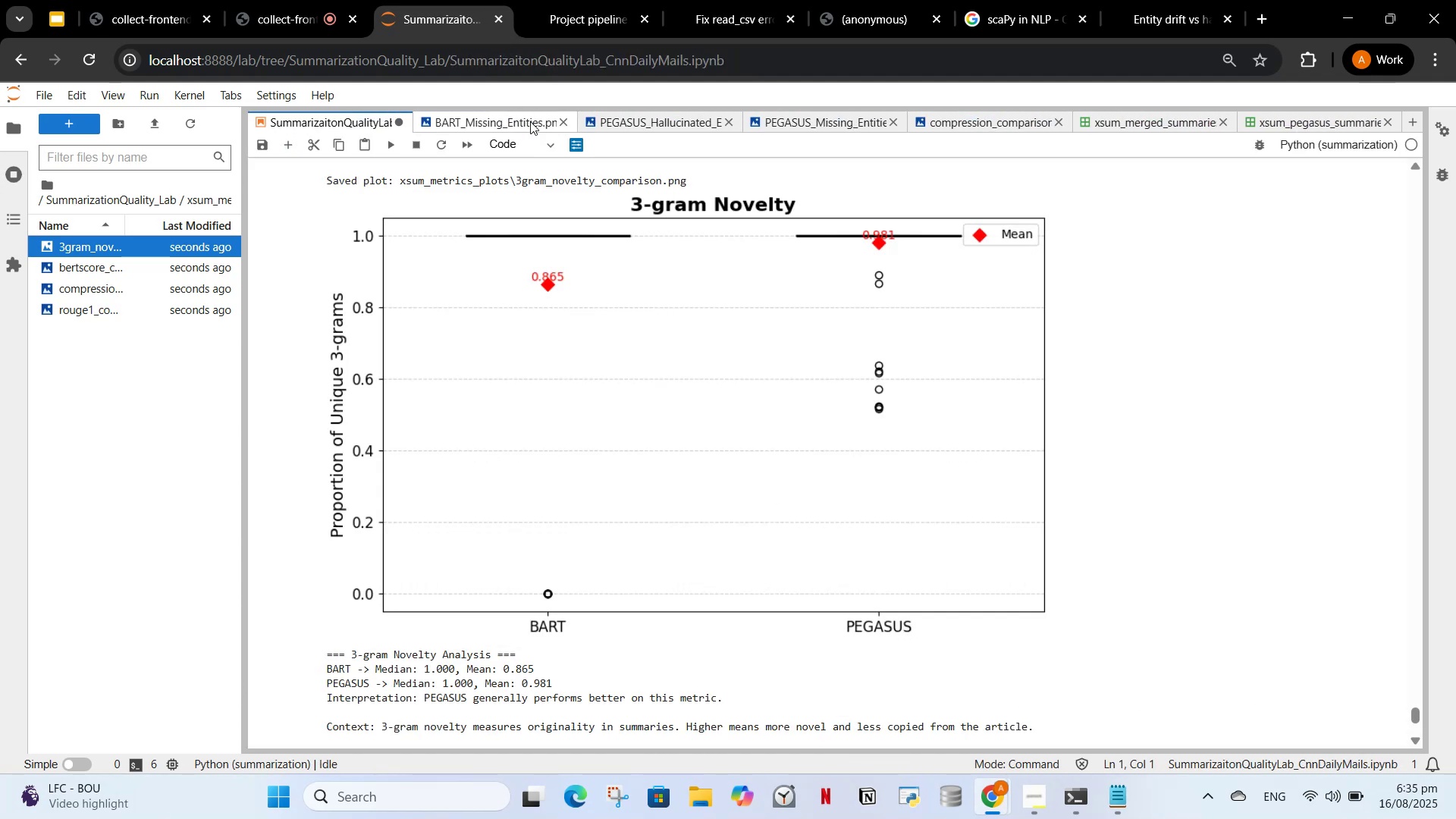 
left_click([562, 123])
 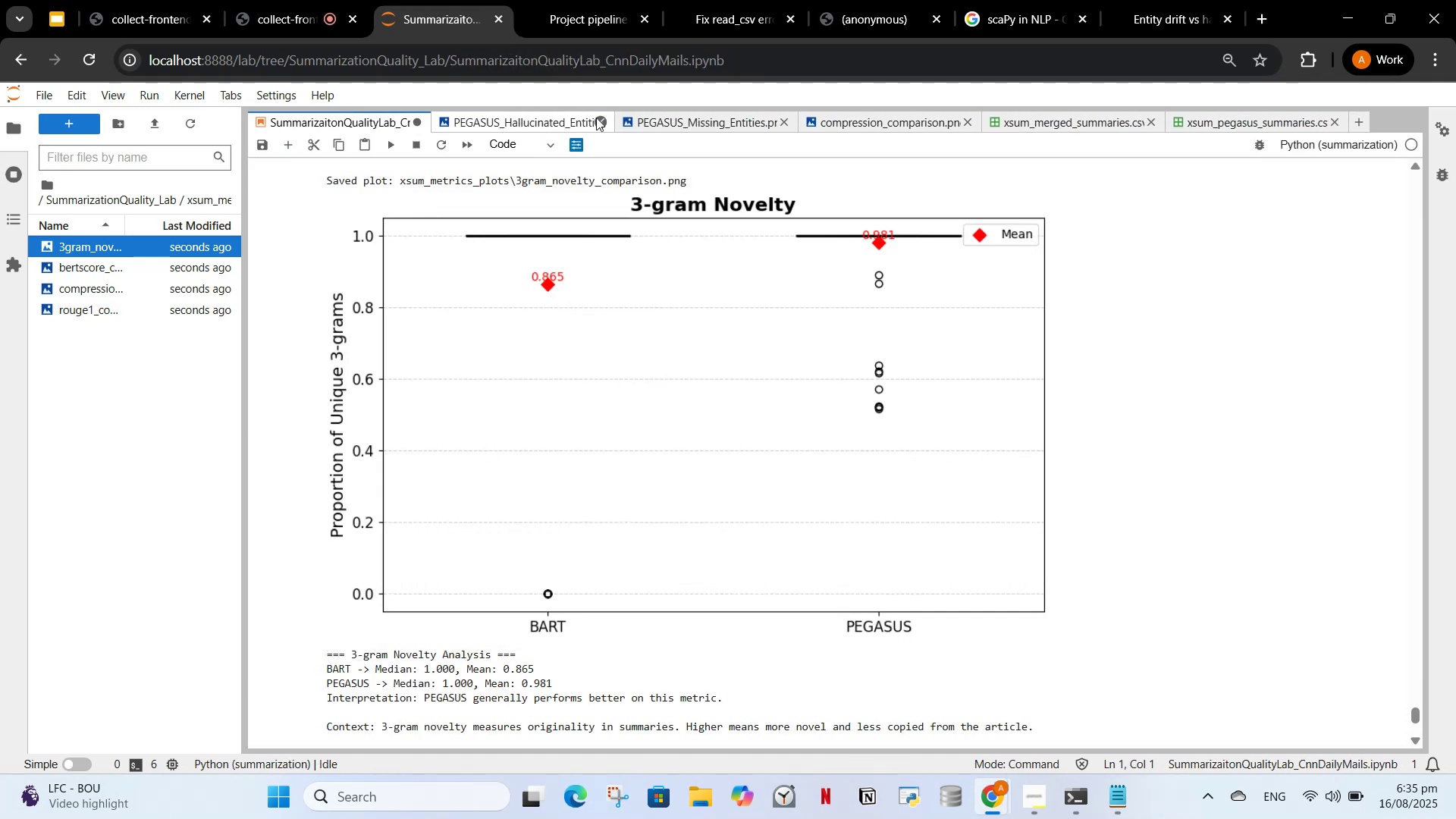 
left_click([598, 120])
 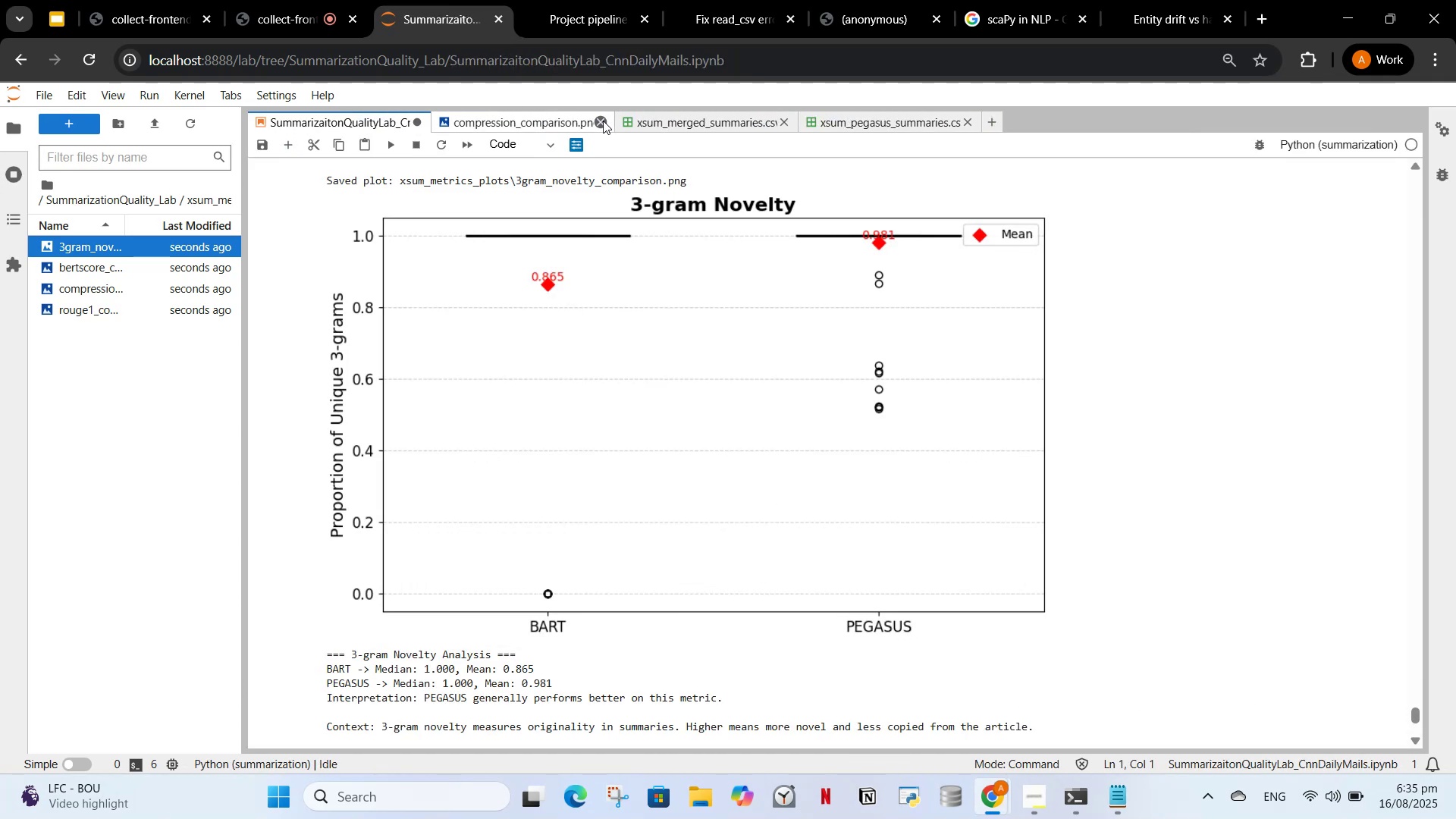 
double_click([603, 121])
 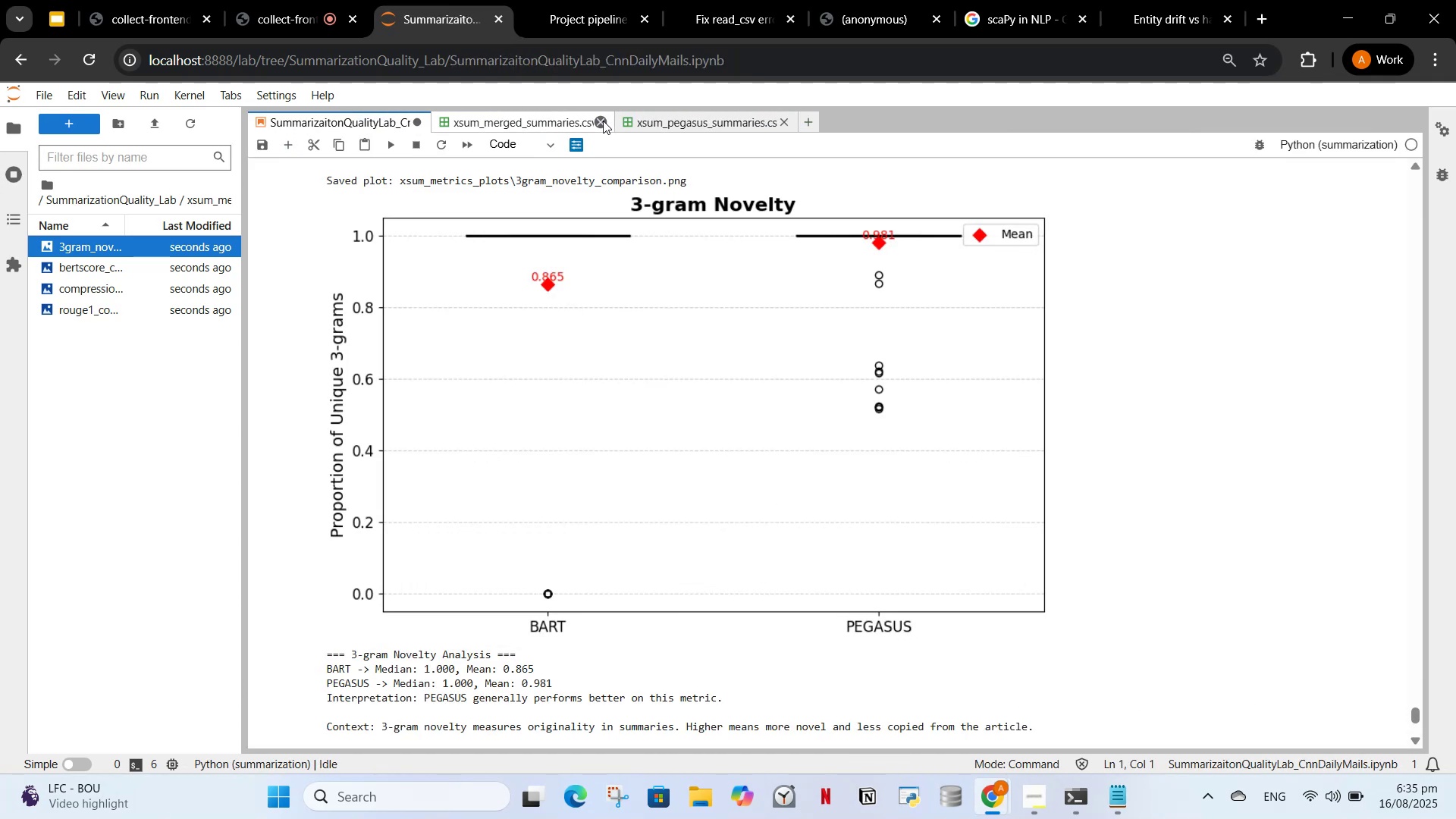 
triple_click([603, 121])
 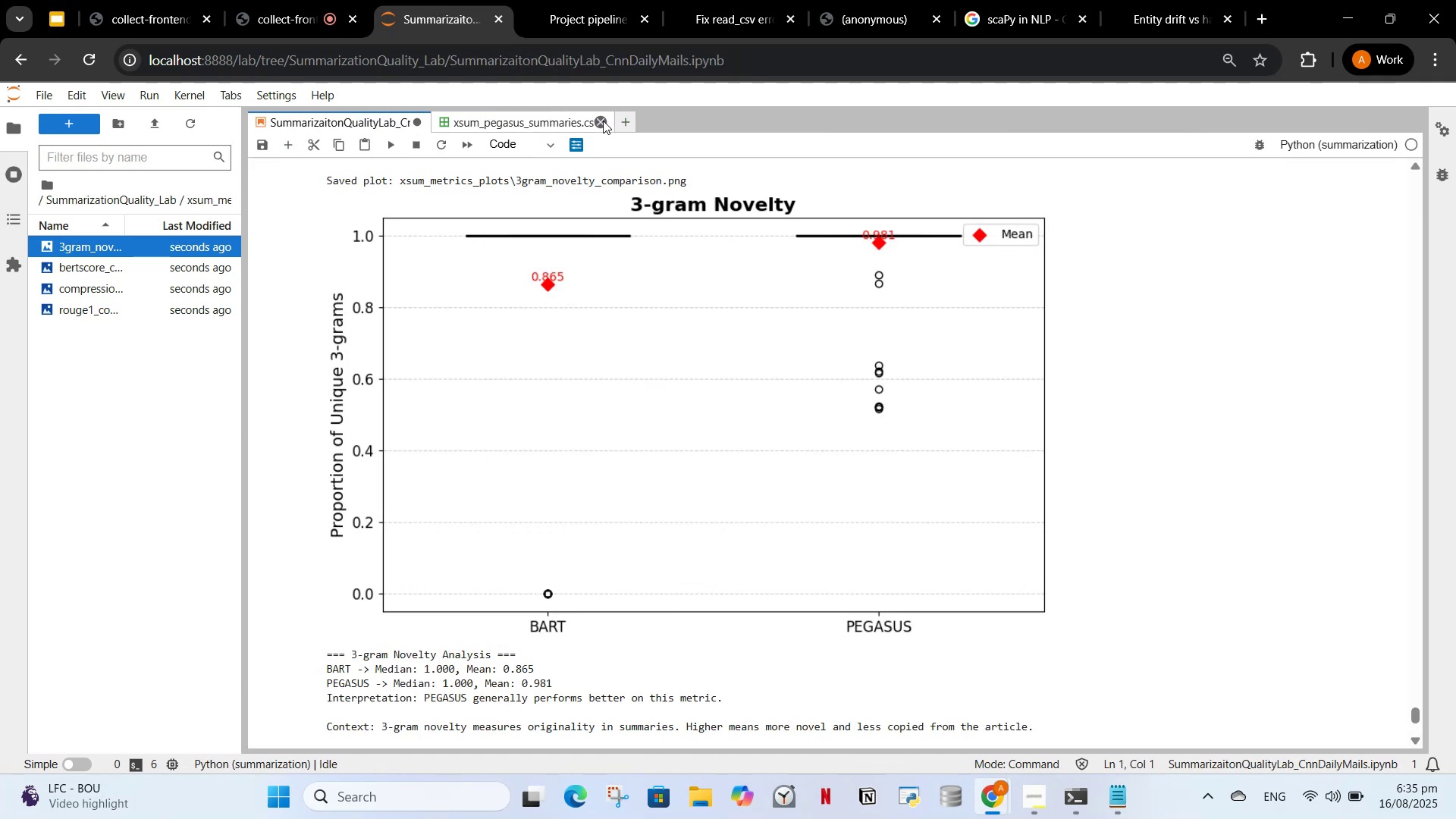 
triple_click([603, 121])
 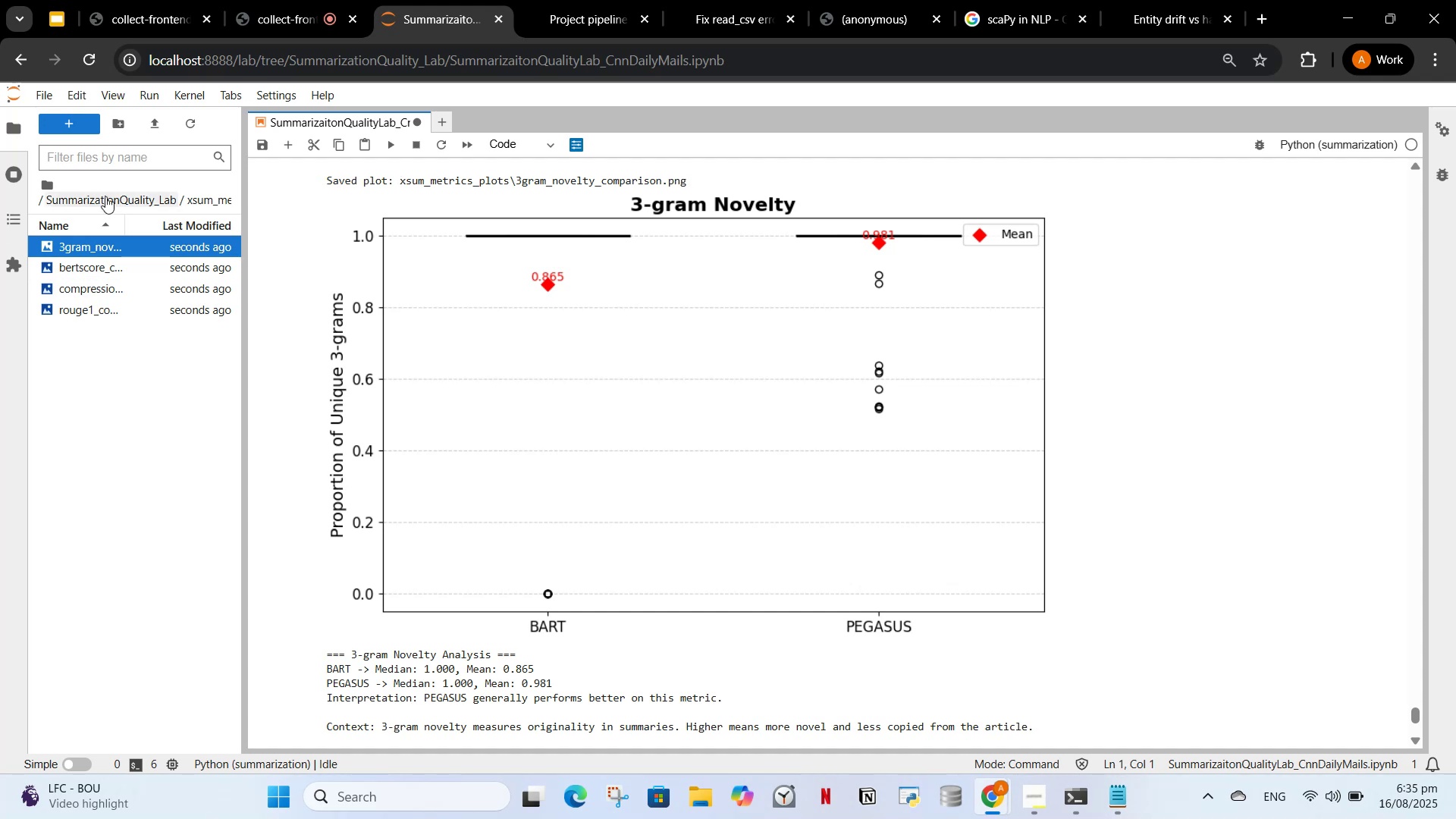 
left_click([101, 194])
 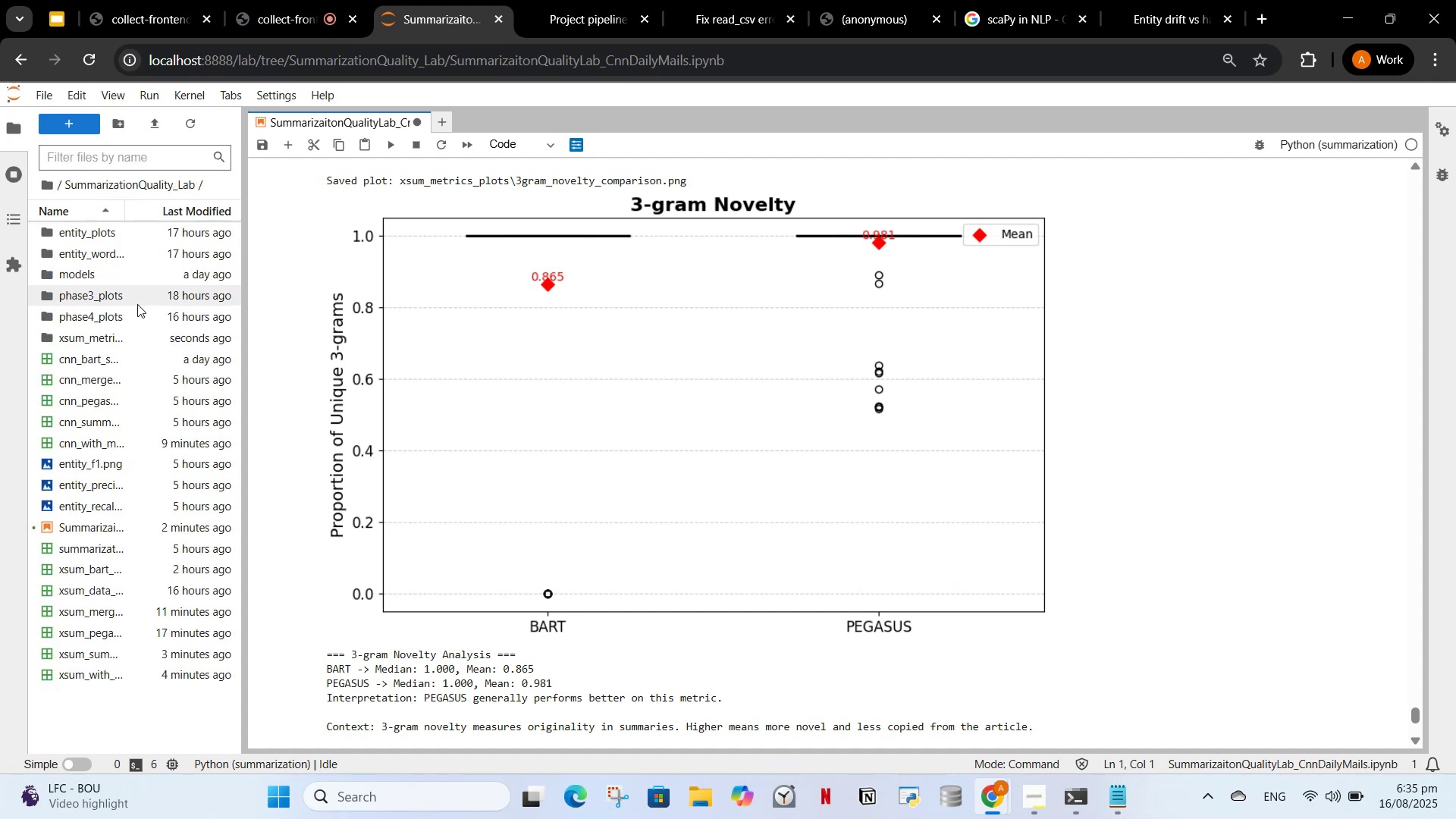 
mouse_move([111, 291])
 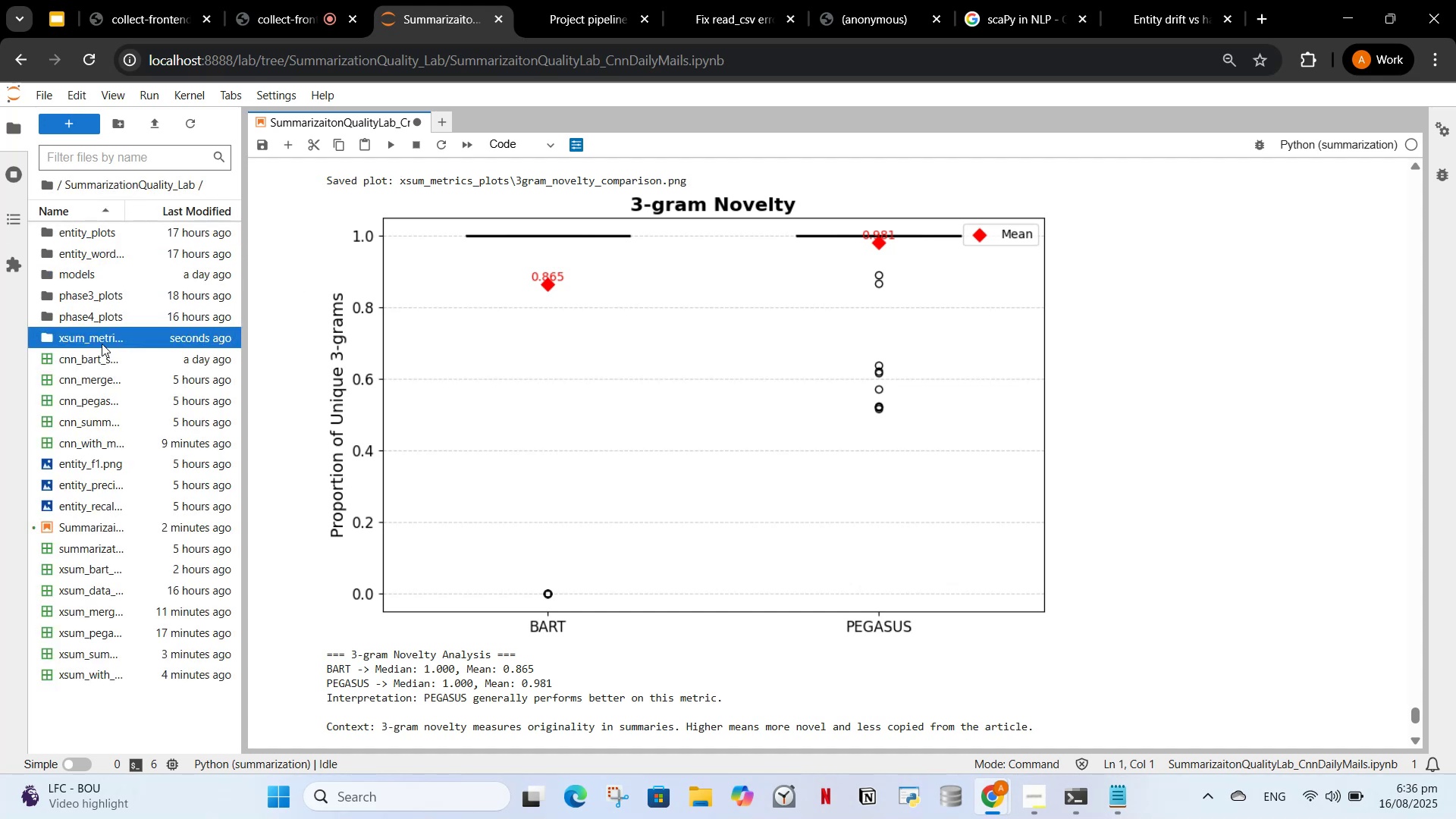 
double_click([102, 344])
 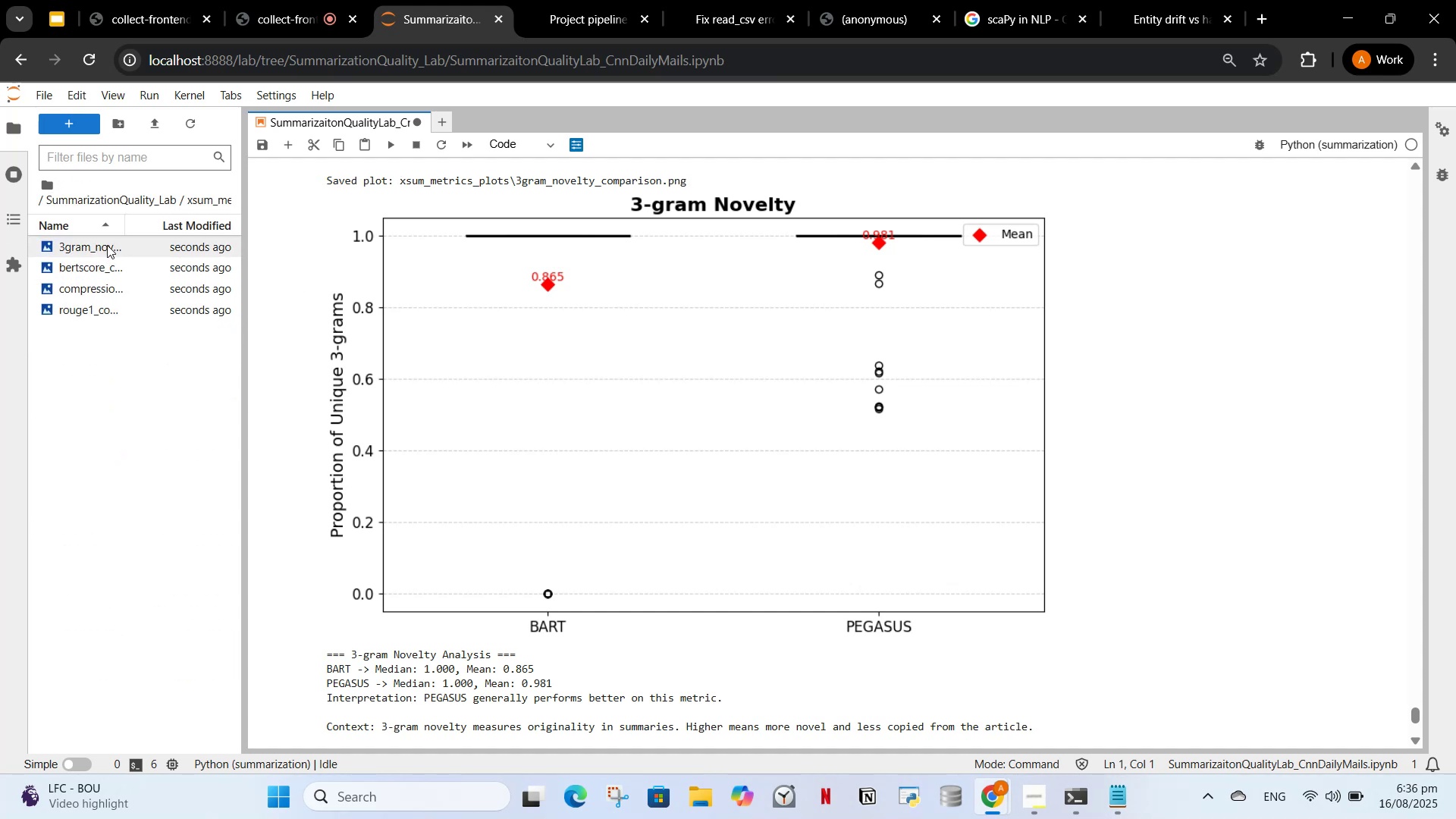 
double_click([107, 245])
 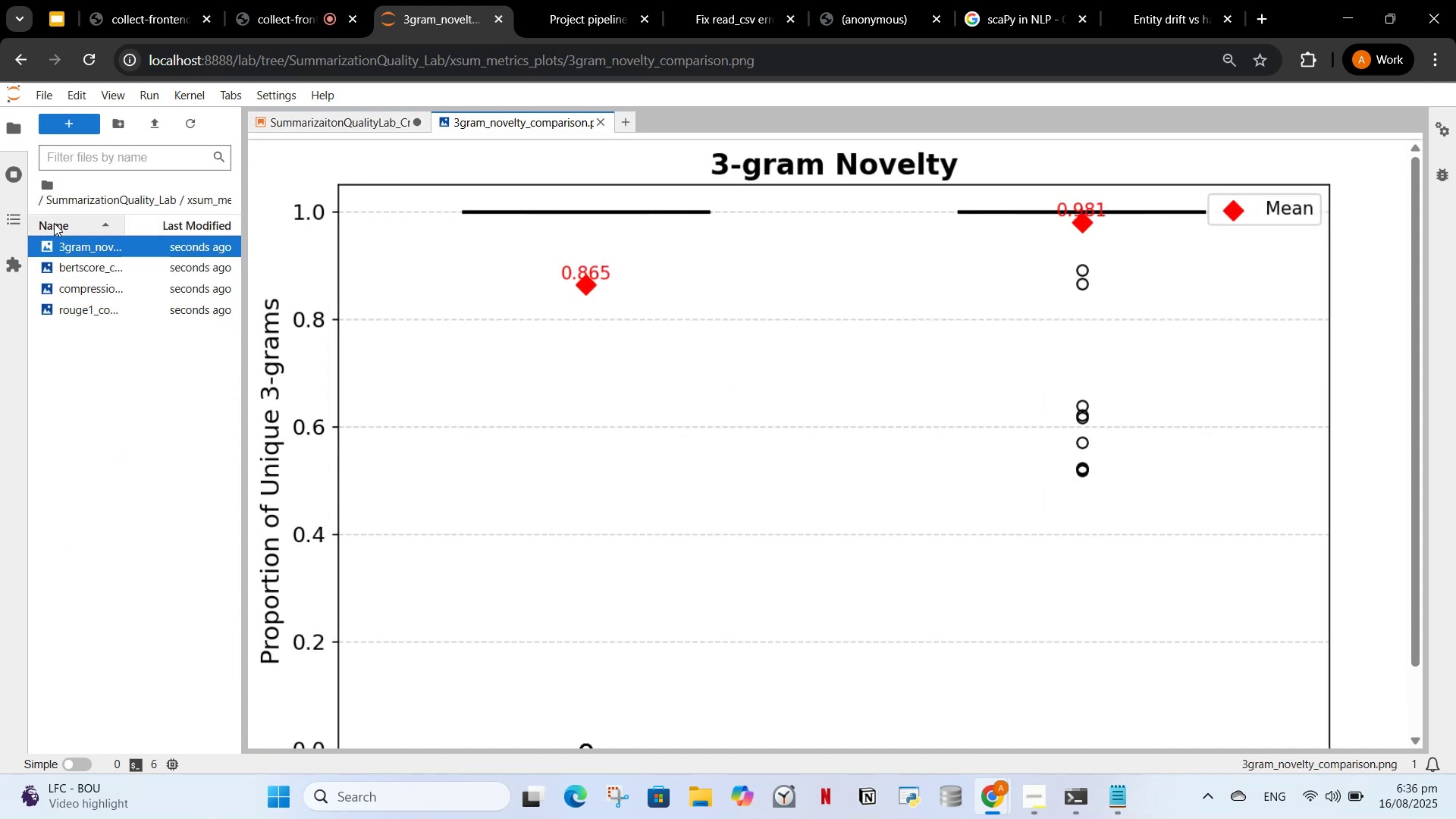 
left_click([55, 192])
 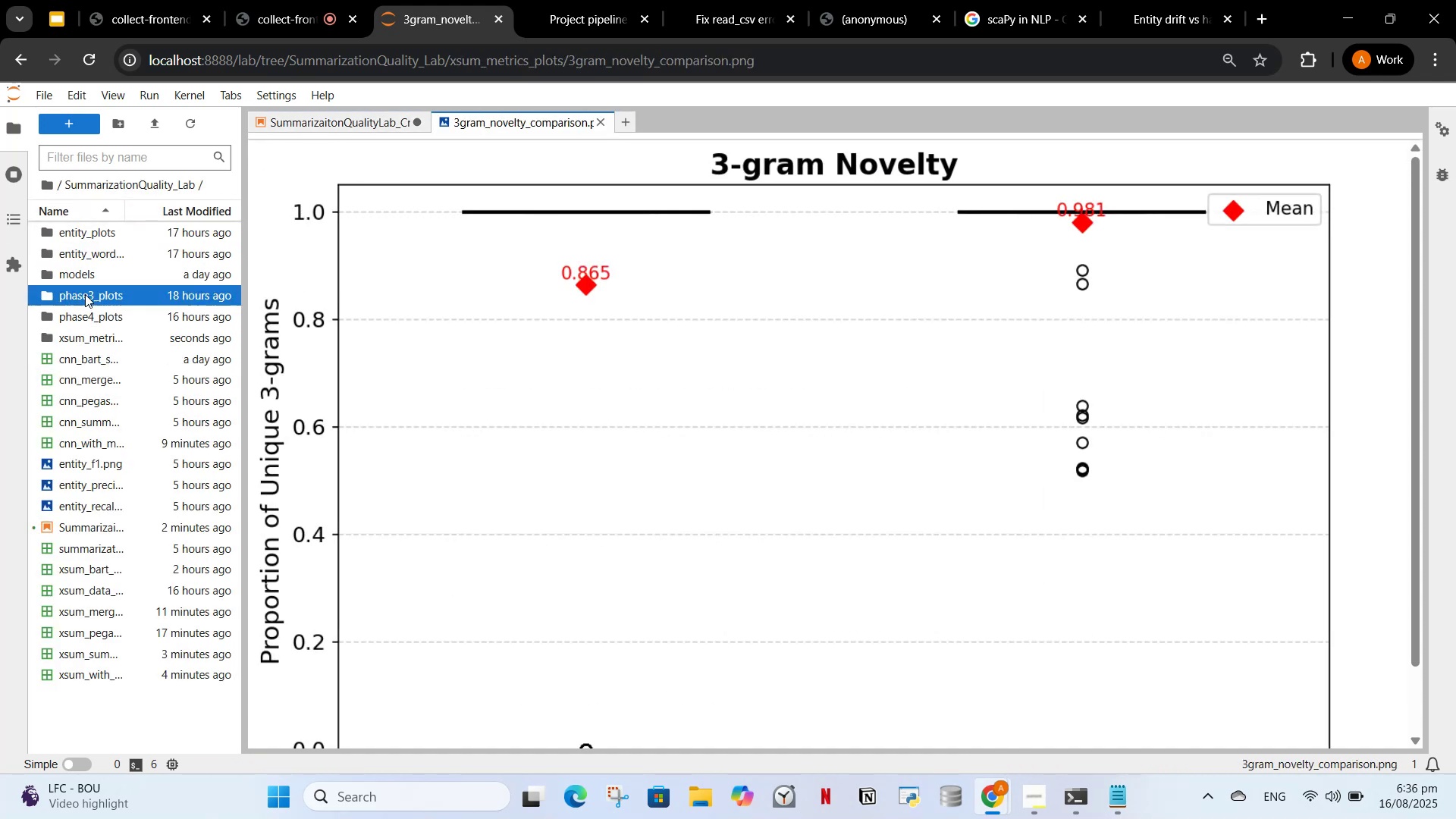 
double_click([85, 294])
 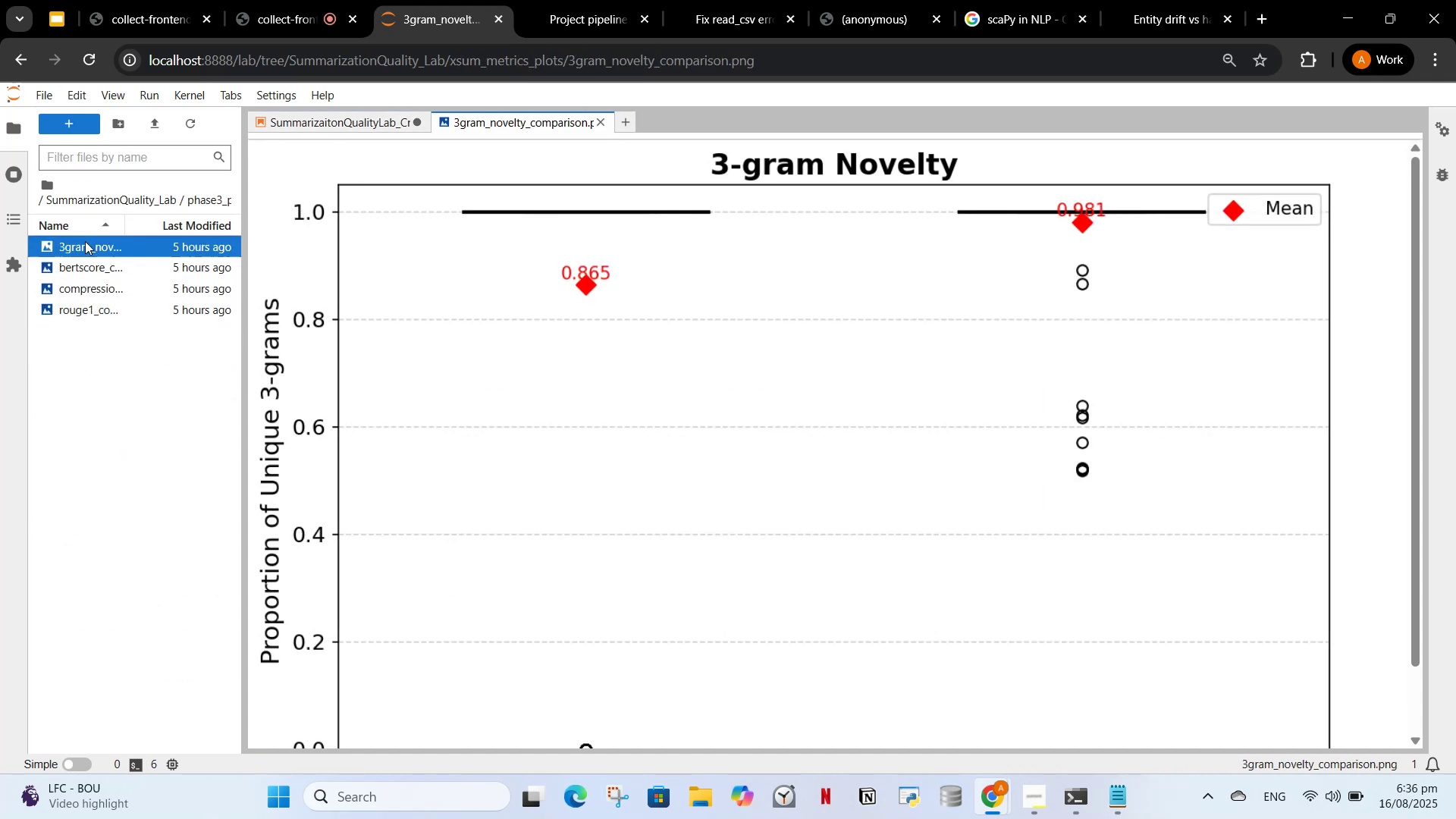 
double_click([85, 241])
 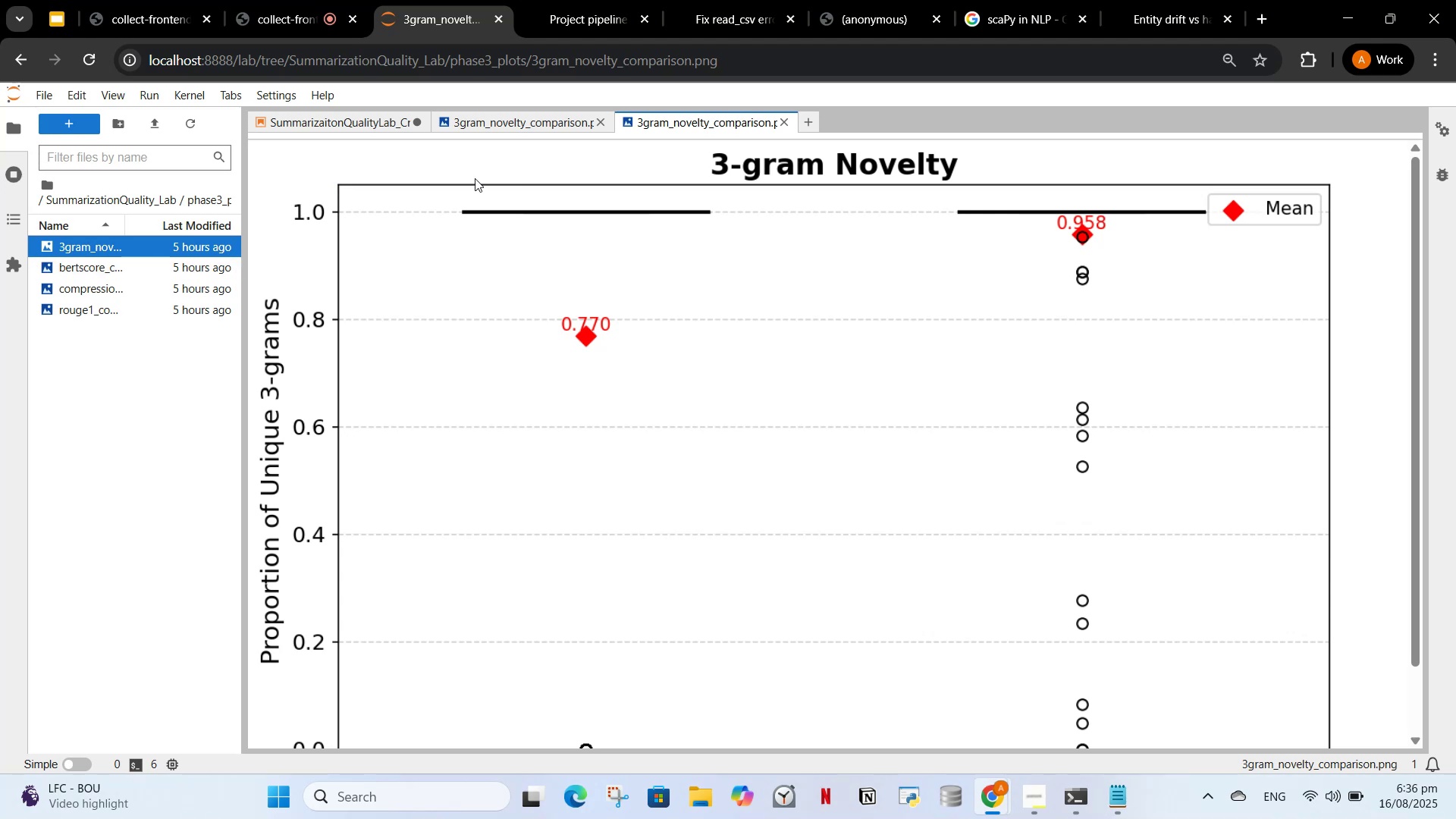 
left_click([505, 123])
 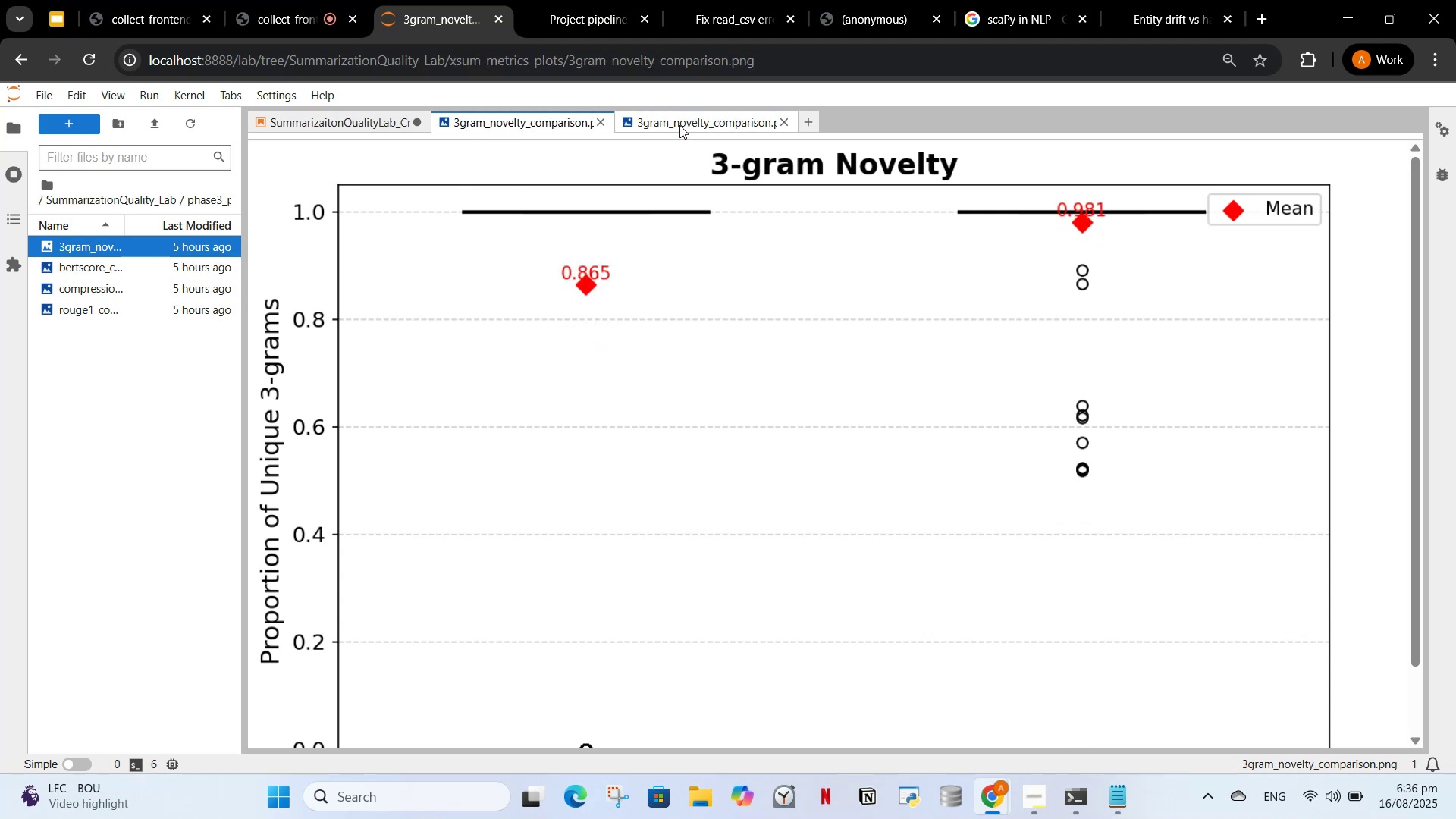 
left_click([679, 125])
 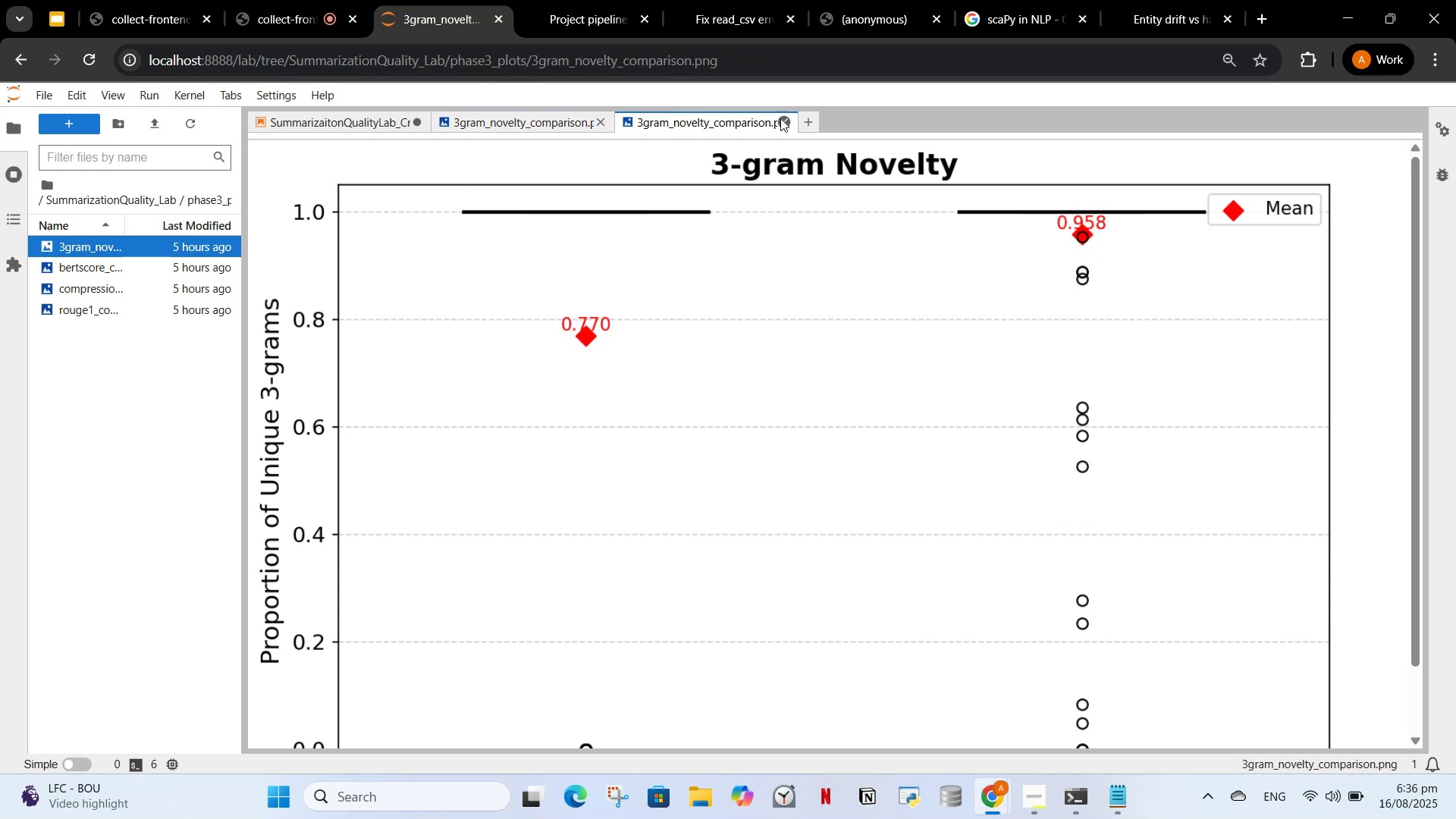 
left_click([783, 120])
 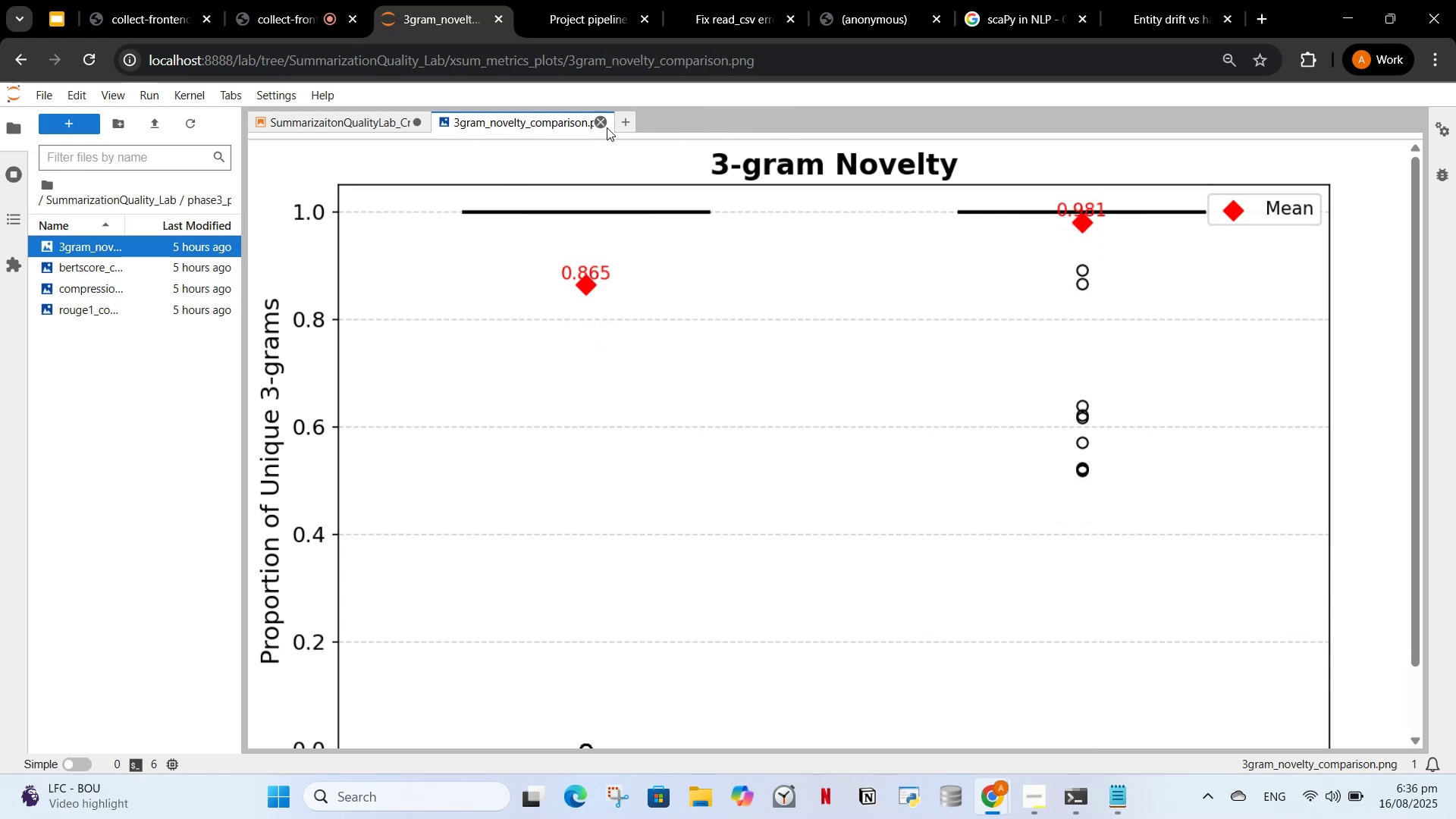 
left_click([607, 127])
 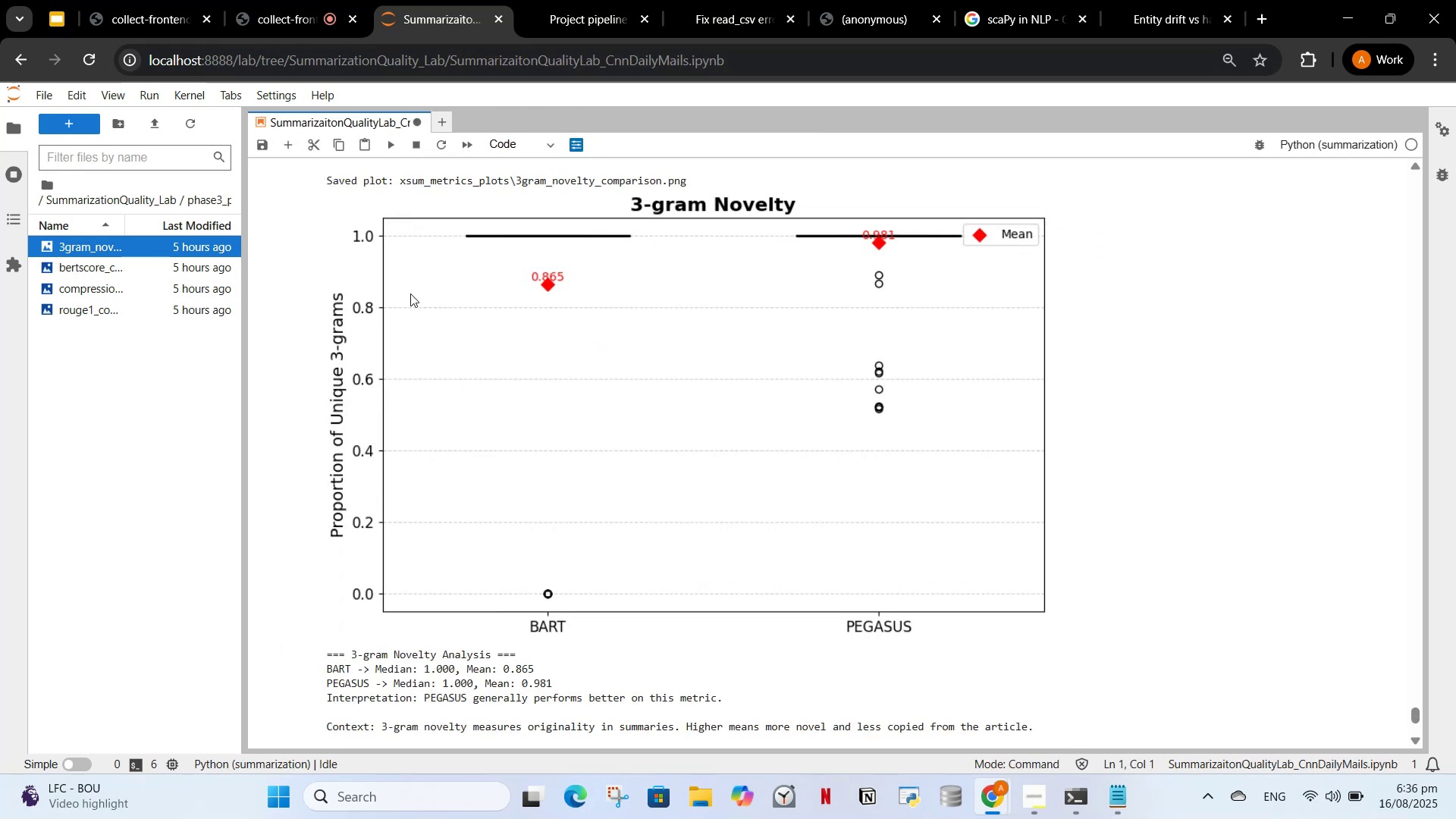 
scroll: coordinate [409, 374], scroll_direction: up, amount: 21.0
 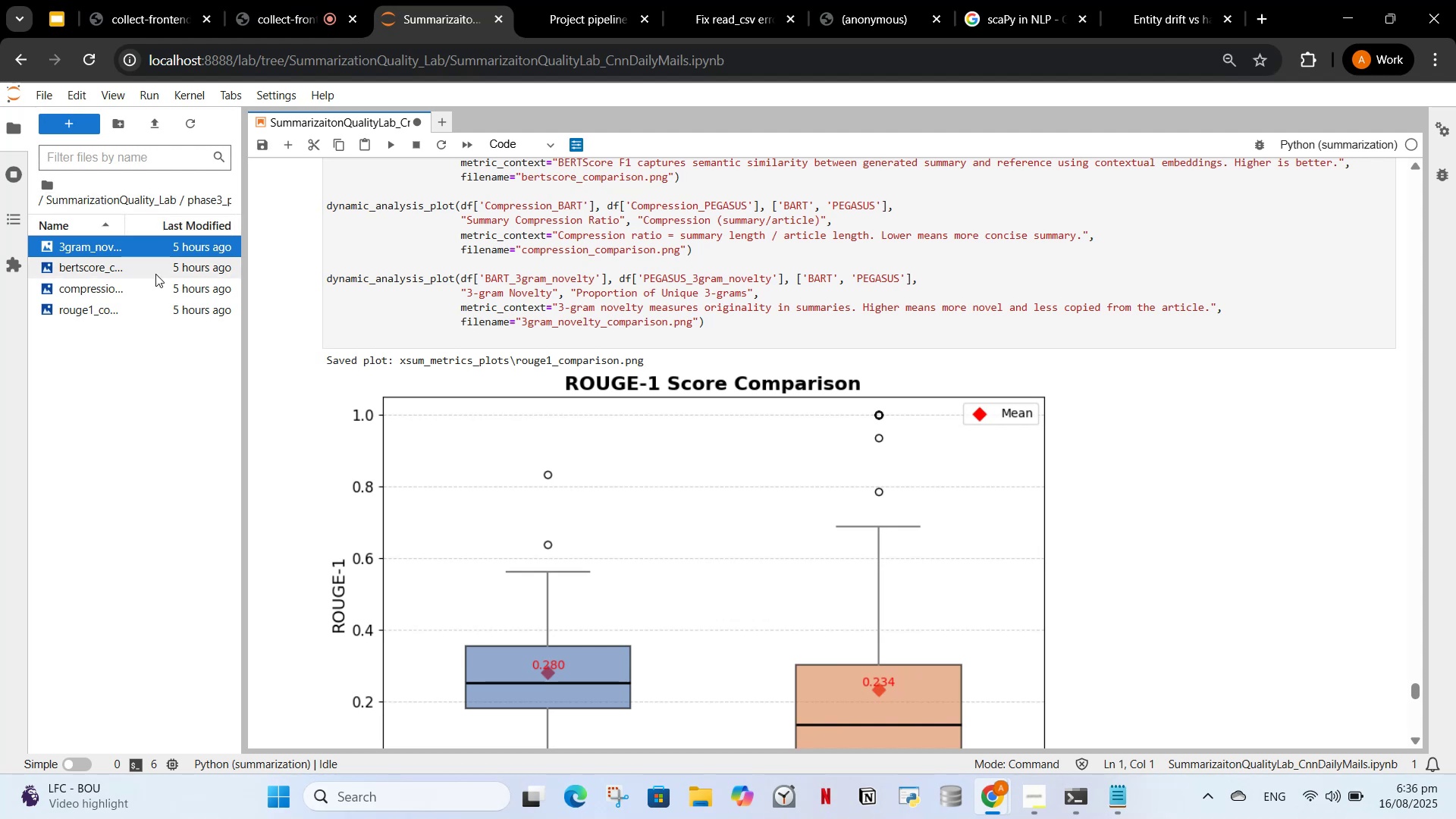 
scroll: coordinate [497, 365], scroll_direction: down, amount: 4.0
 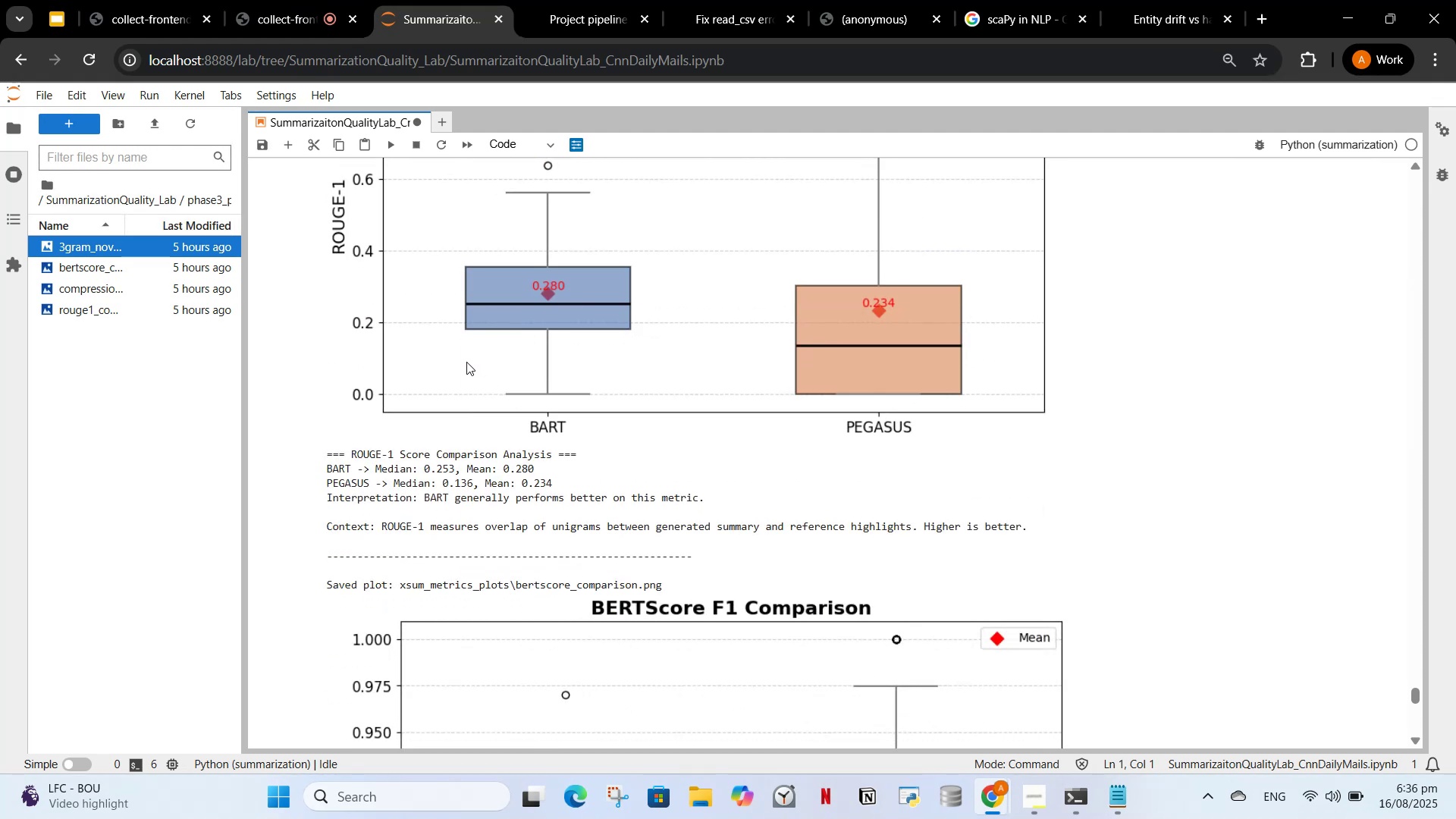 
scroll: coordinate [470, 408], scroll_direction: up, amount: 2.0
 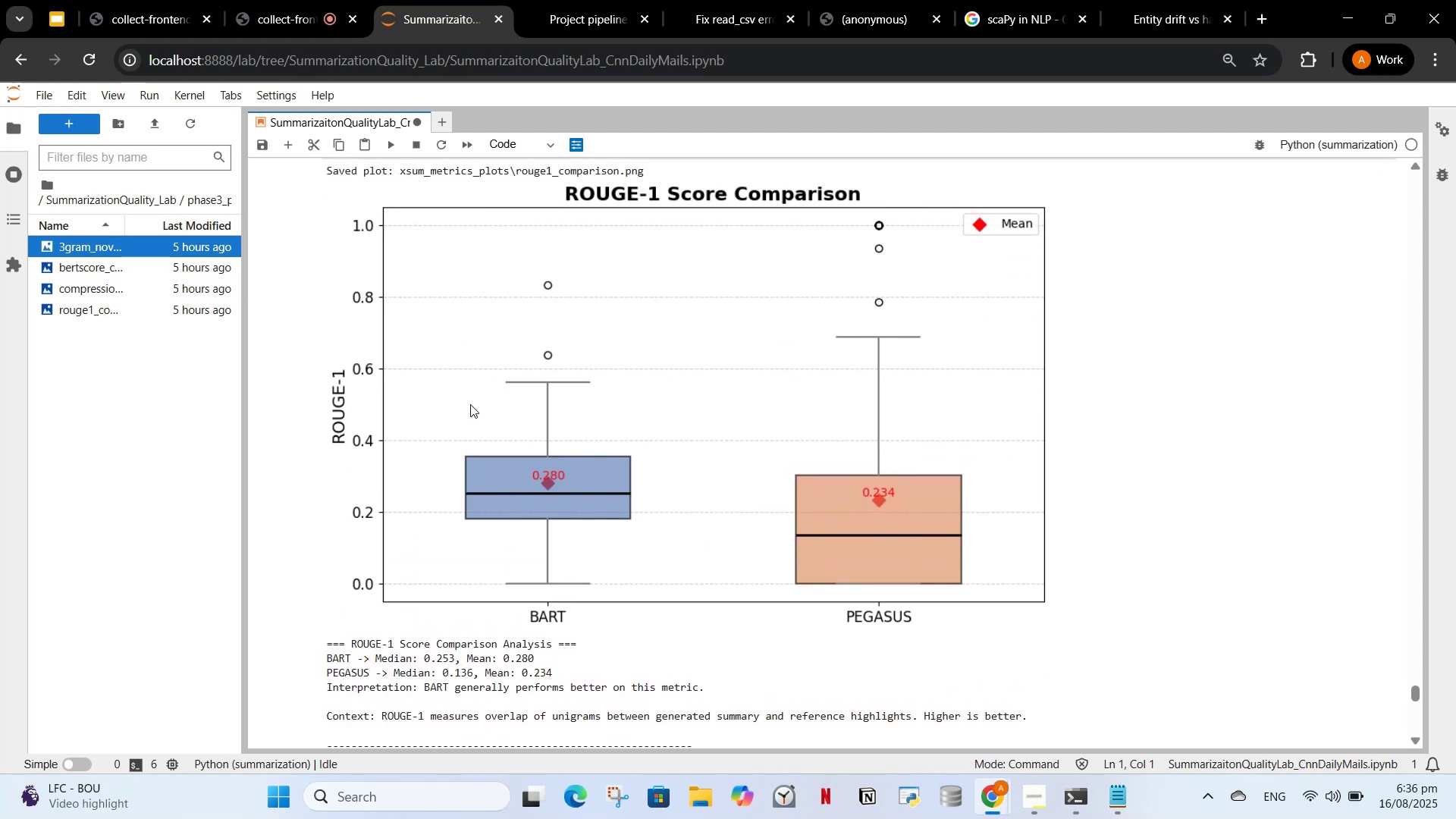 
scroll: coordinate [699, 535], scroll_direction: down, amount: 24.0
 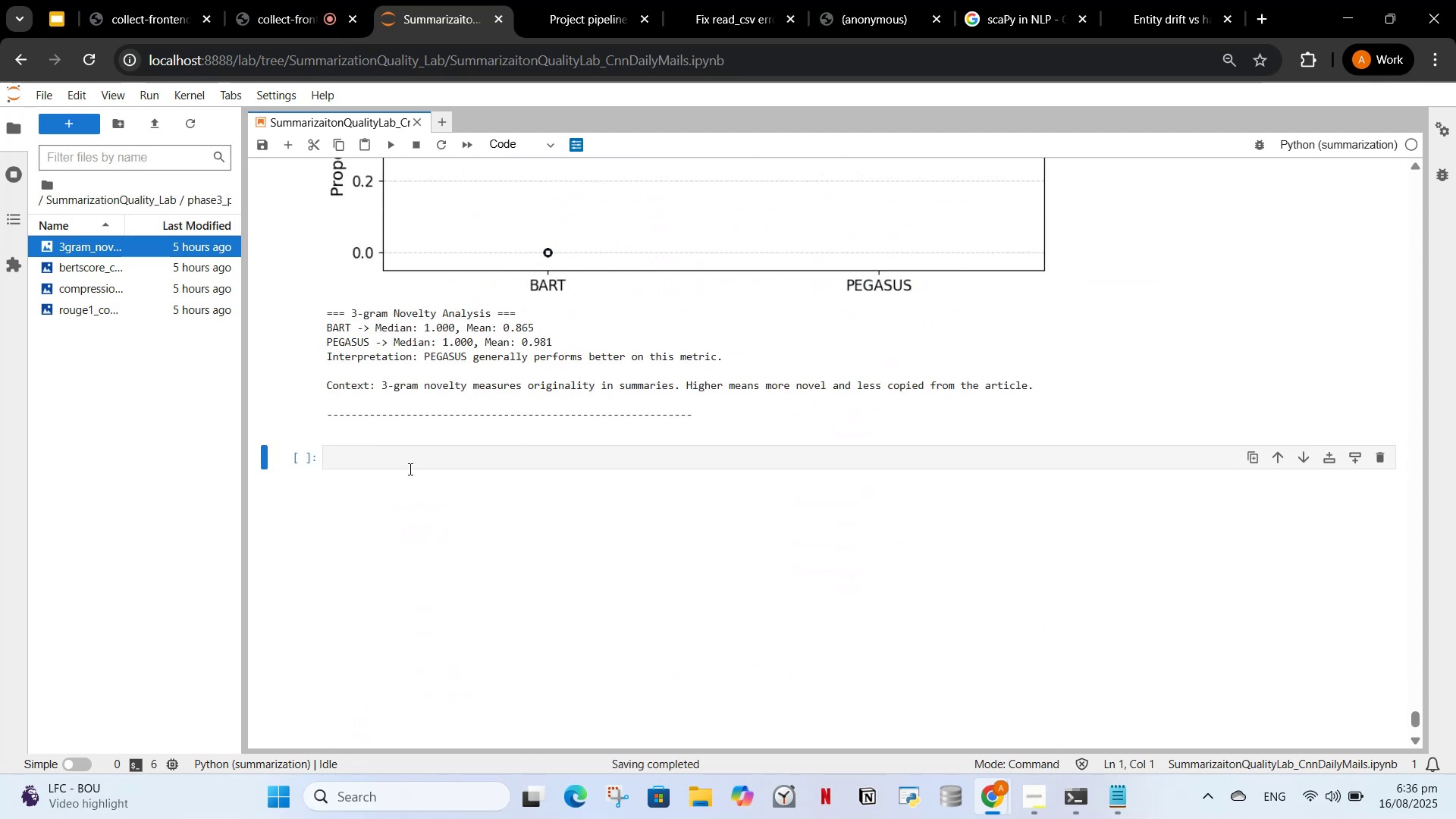 
left_click([409, 469])
 